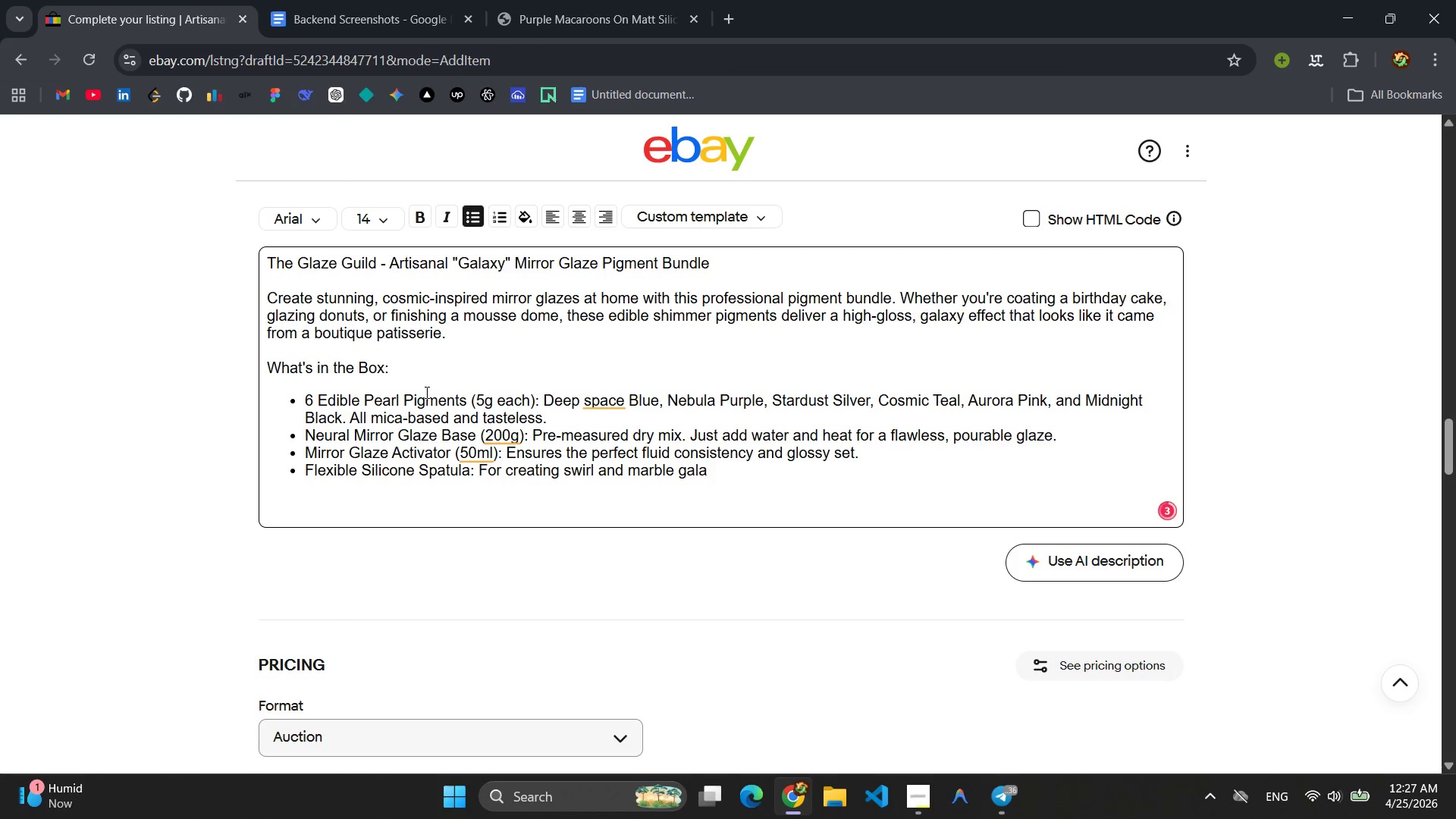 
key(Enter)
 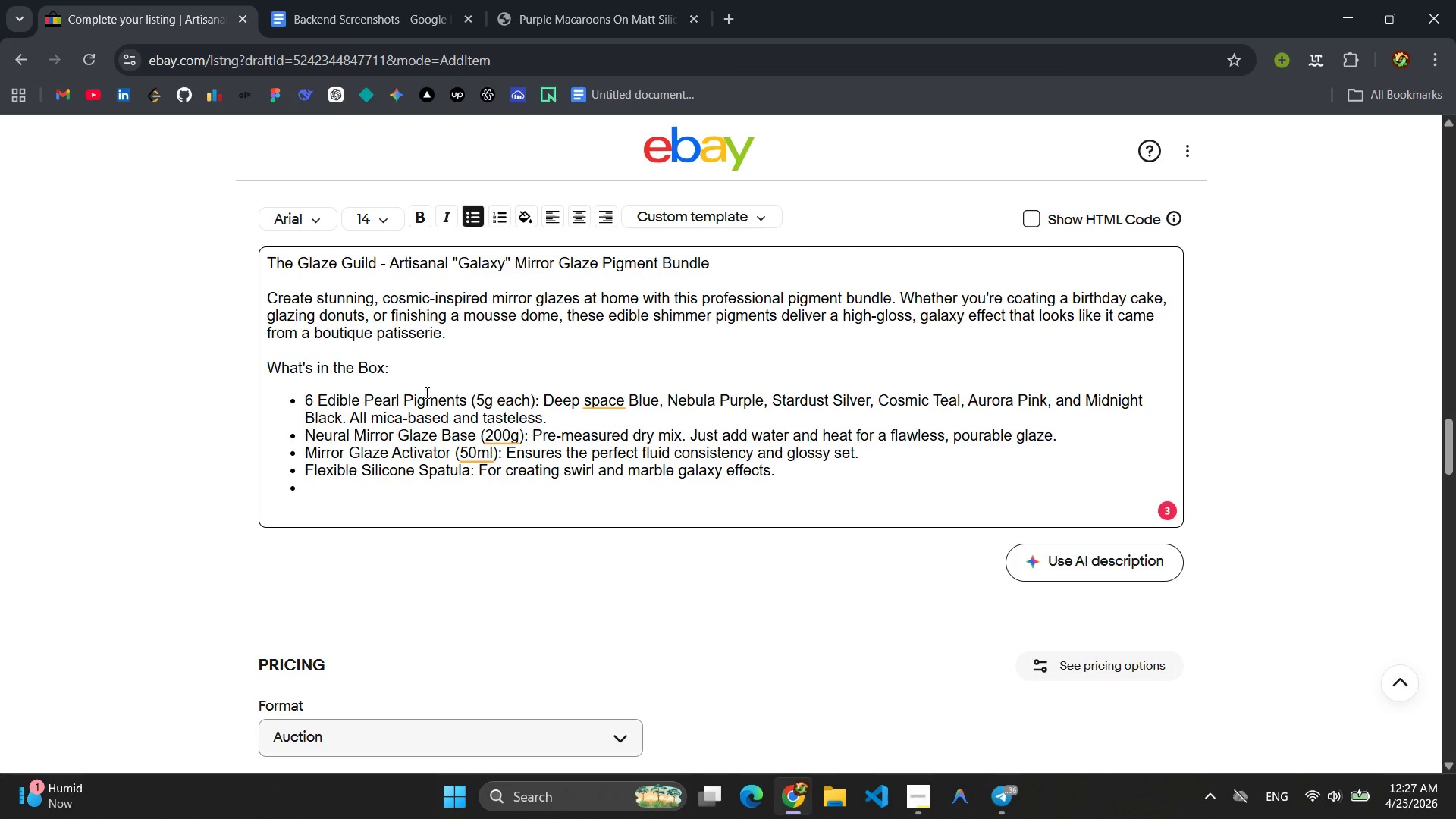 
type(Color Mixing Guide: Step-by-Step instructions for achieving )
 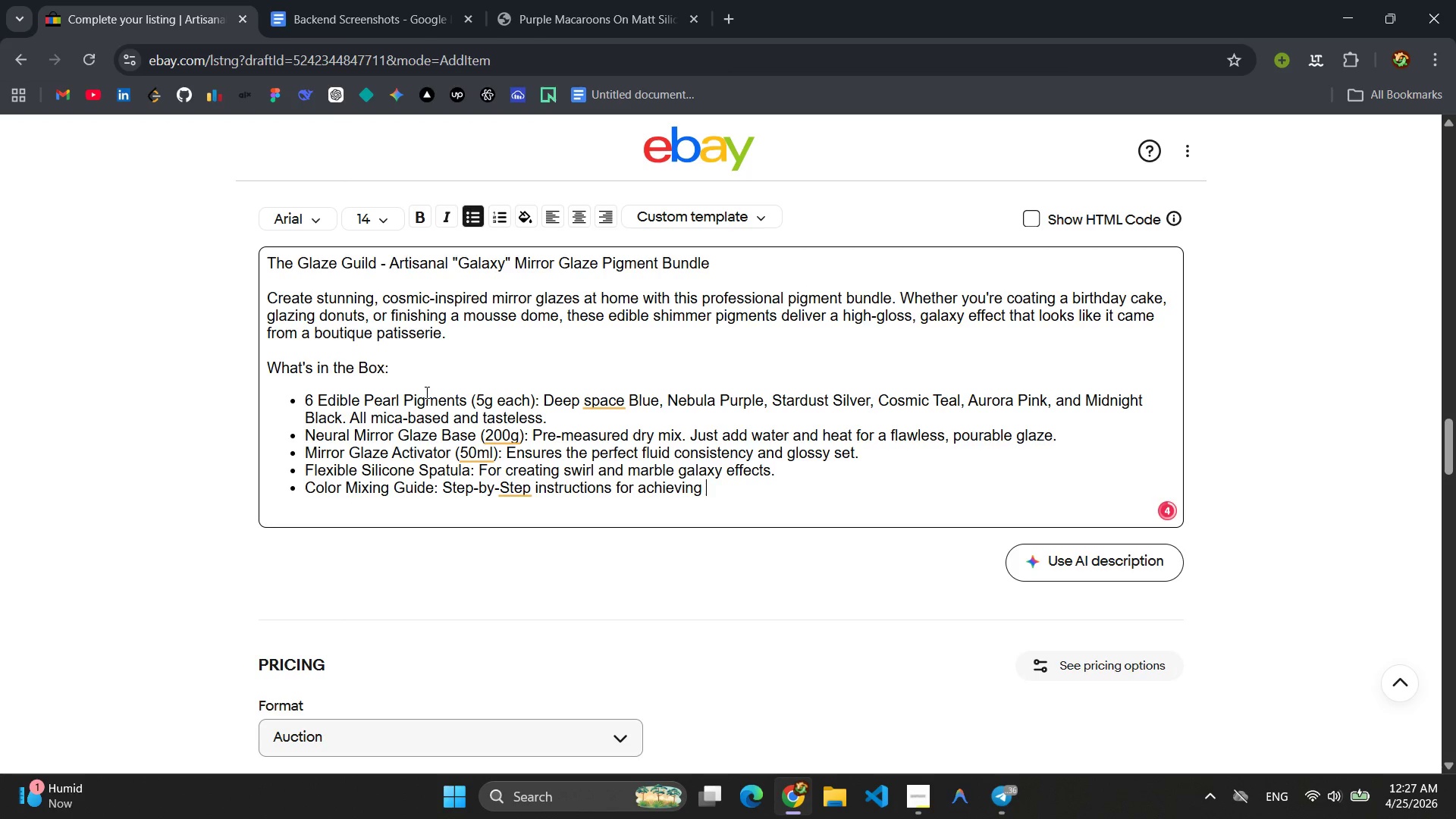 
type(the mirror glaze finish t)
key(Backspace)
type(and galaxy color pattersn )
key(Backspace)
key(Backspace)
key(Backspace)
key(Backspace)
type(rns.)
 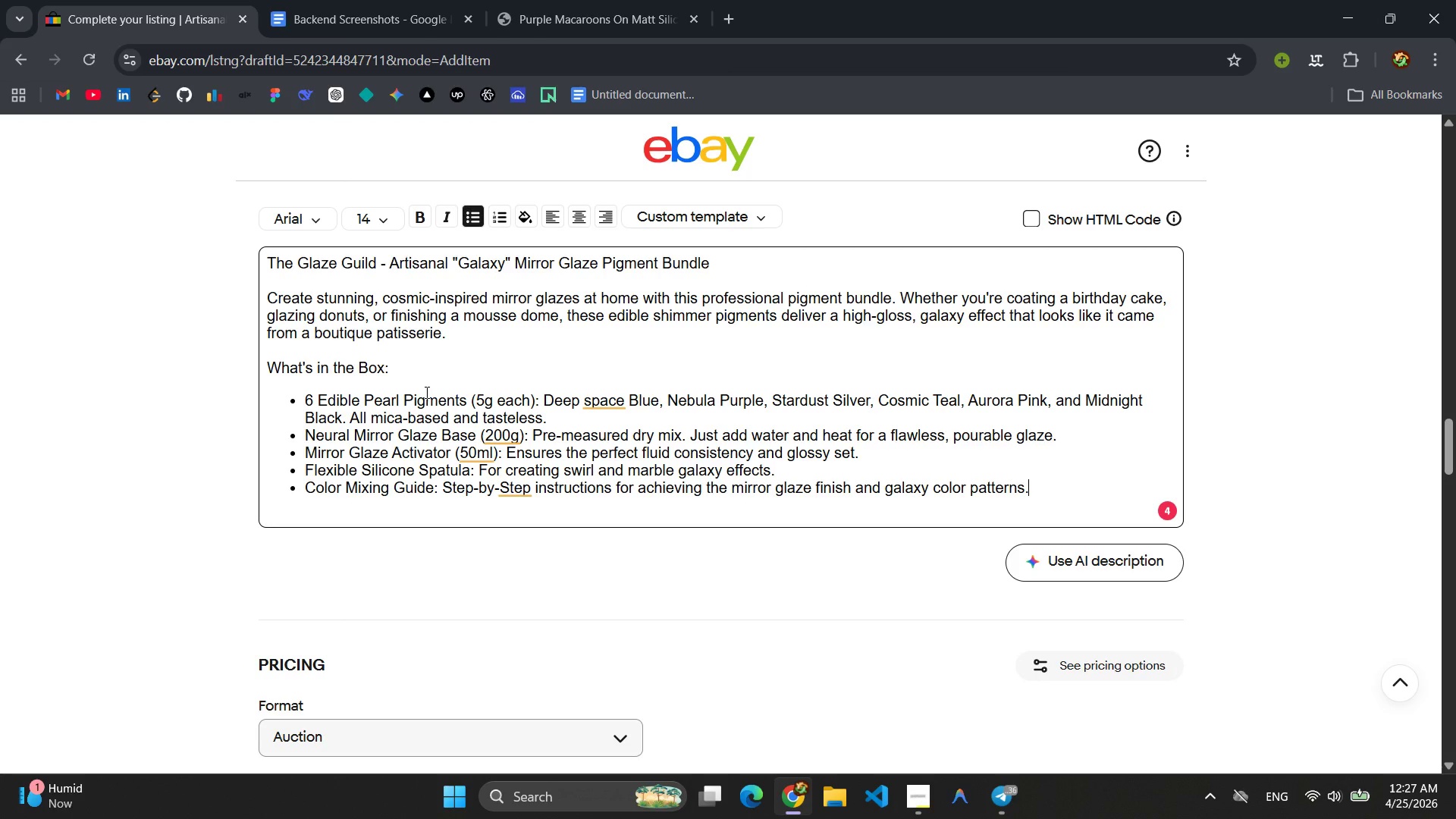 
key(Enter)
 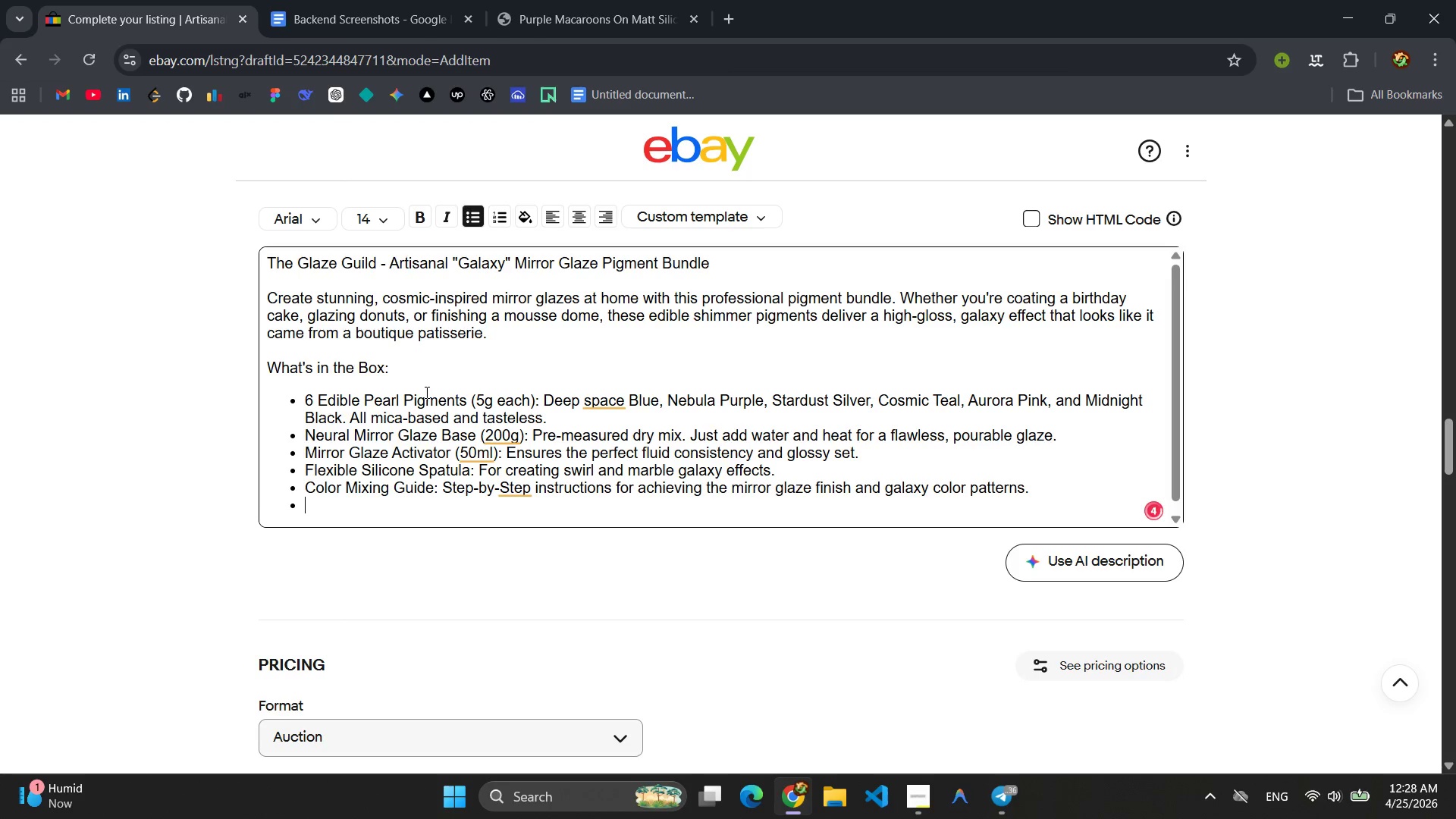 
key(Enter)
 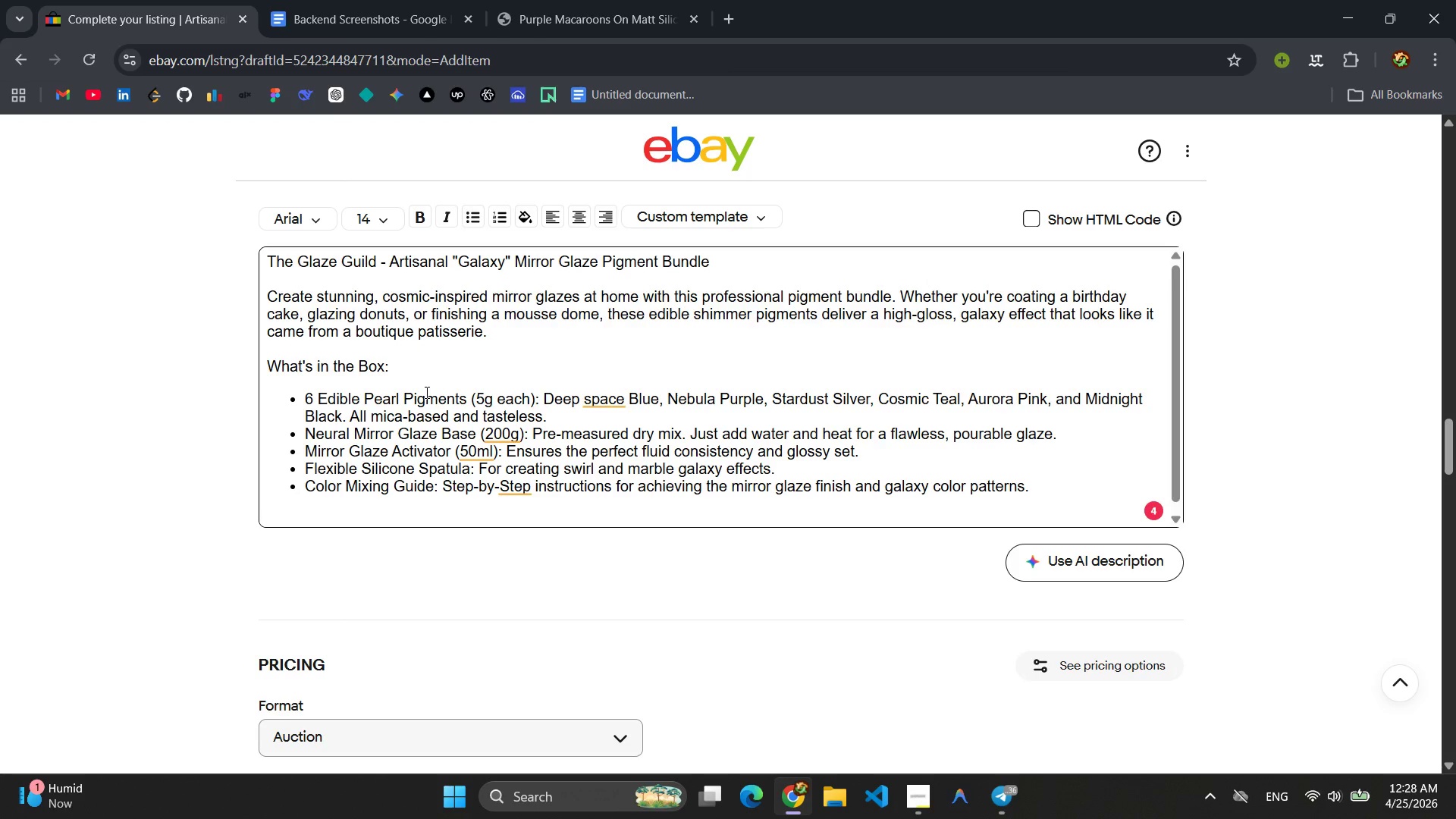 
wait(5.47)
 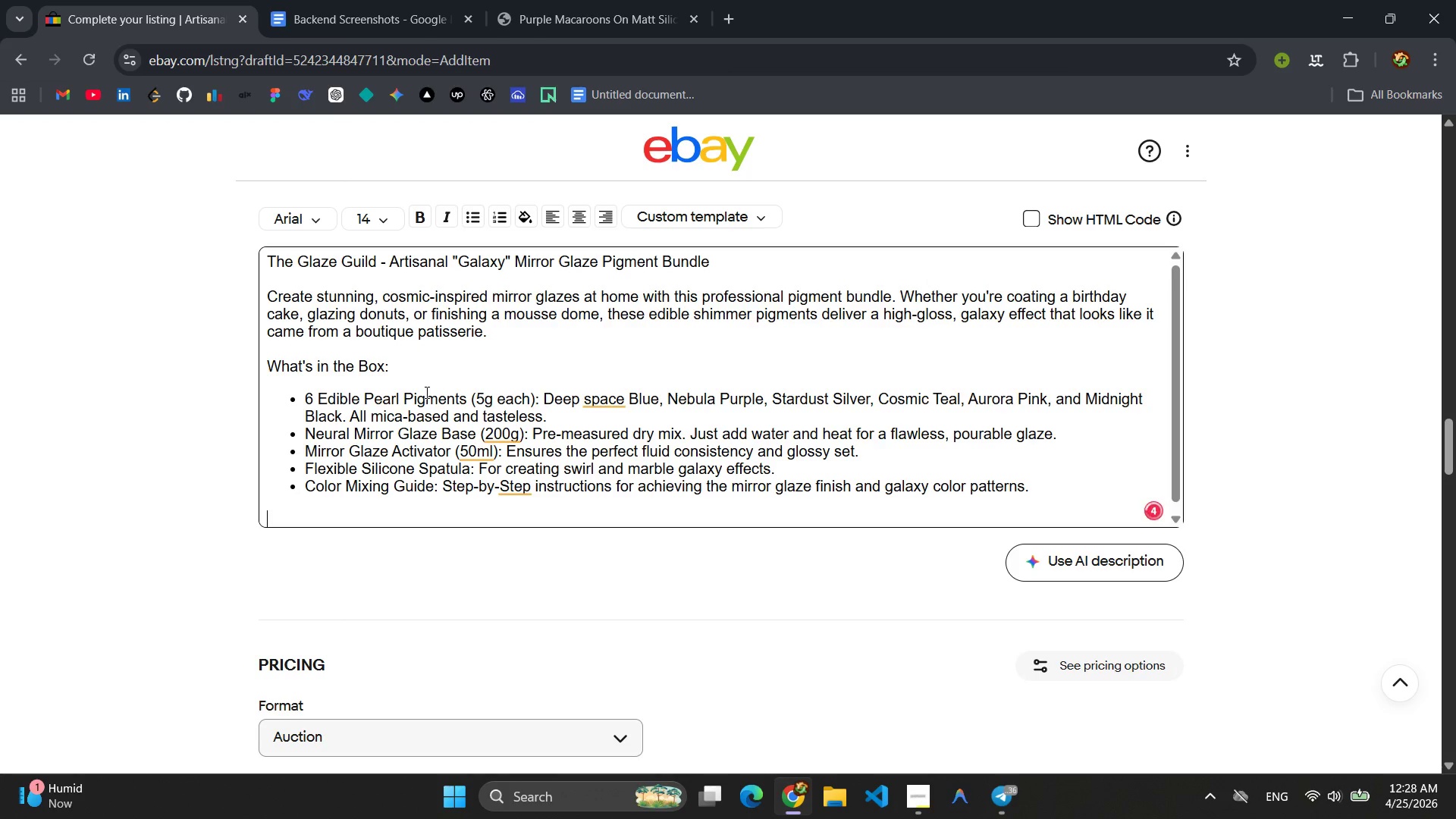 
left_click([599, 394])
 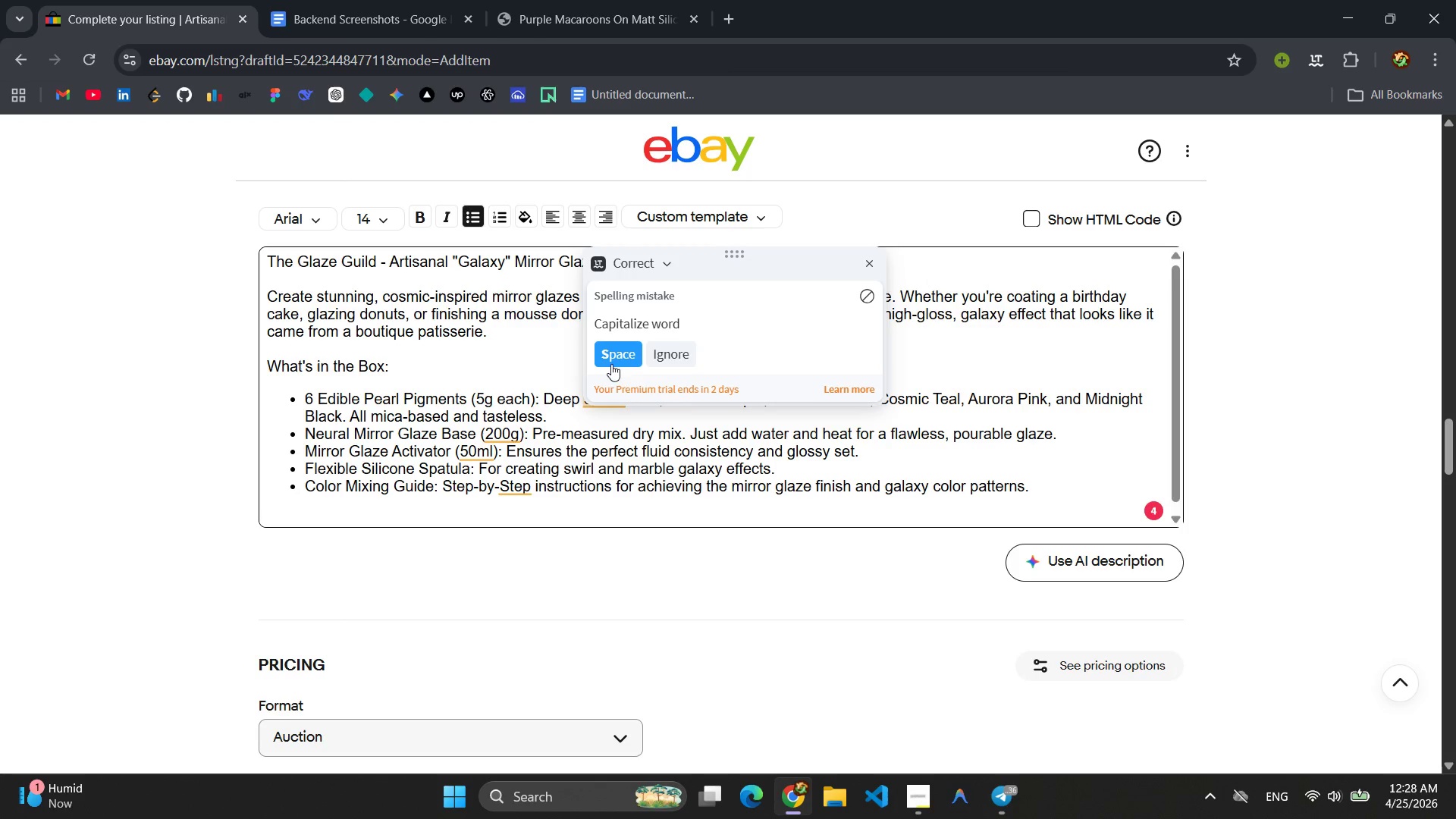 
left_click([617, 353])
 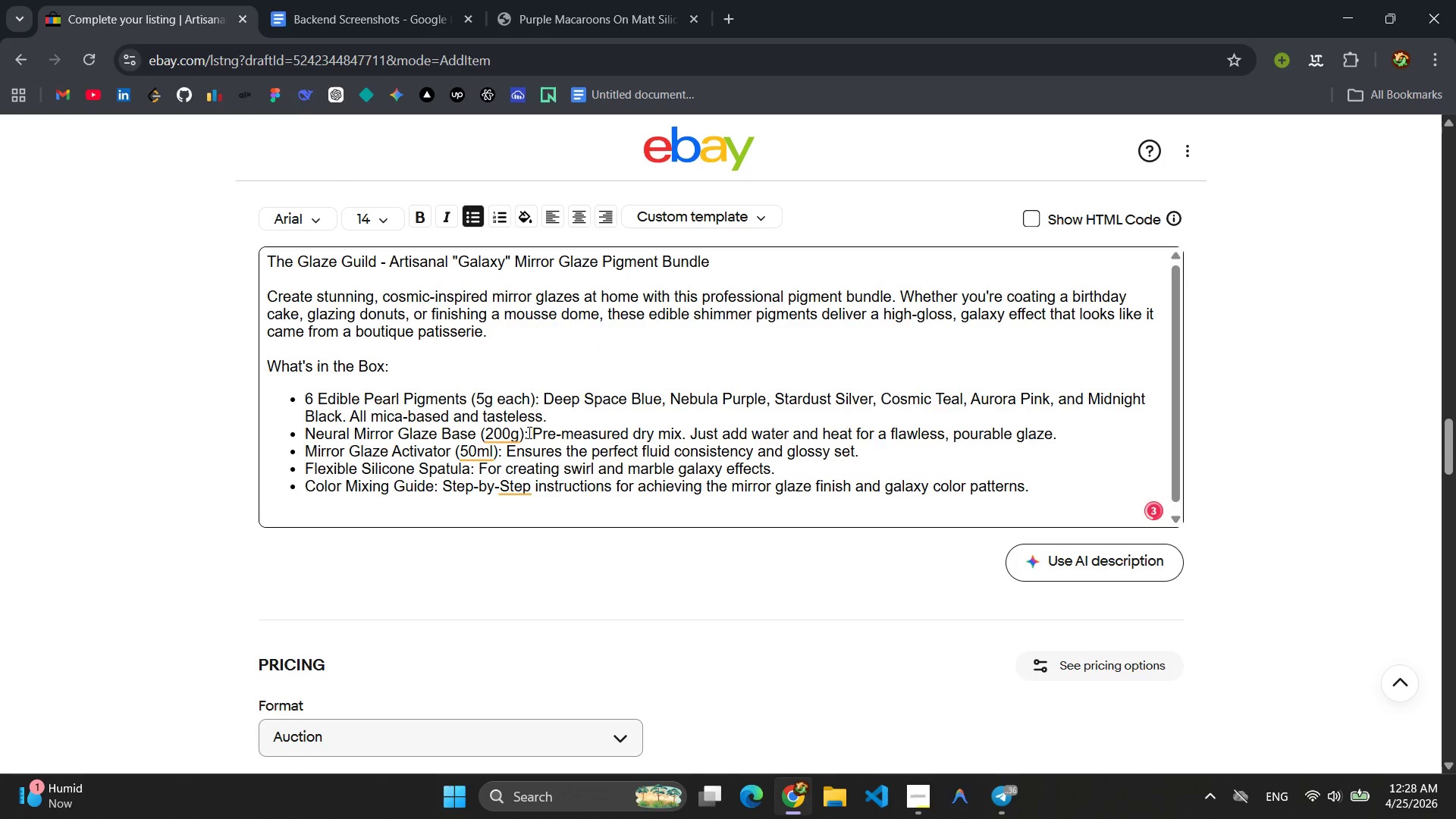 
left_click([513, 431])
 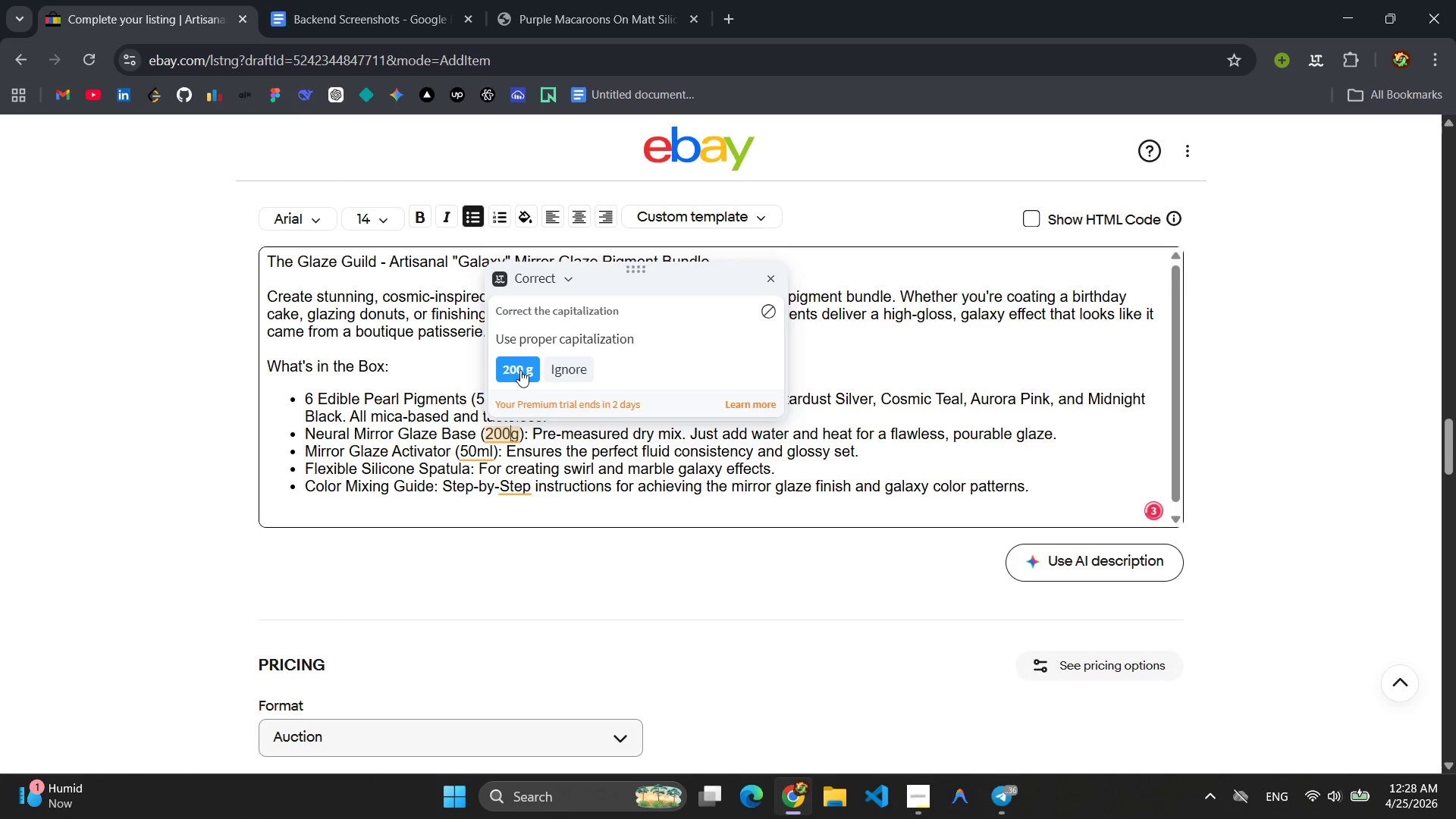 
left_click([523, 366])
 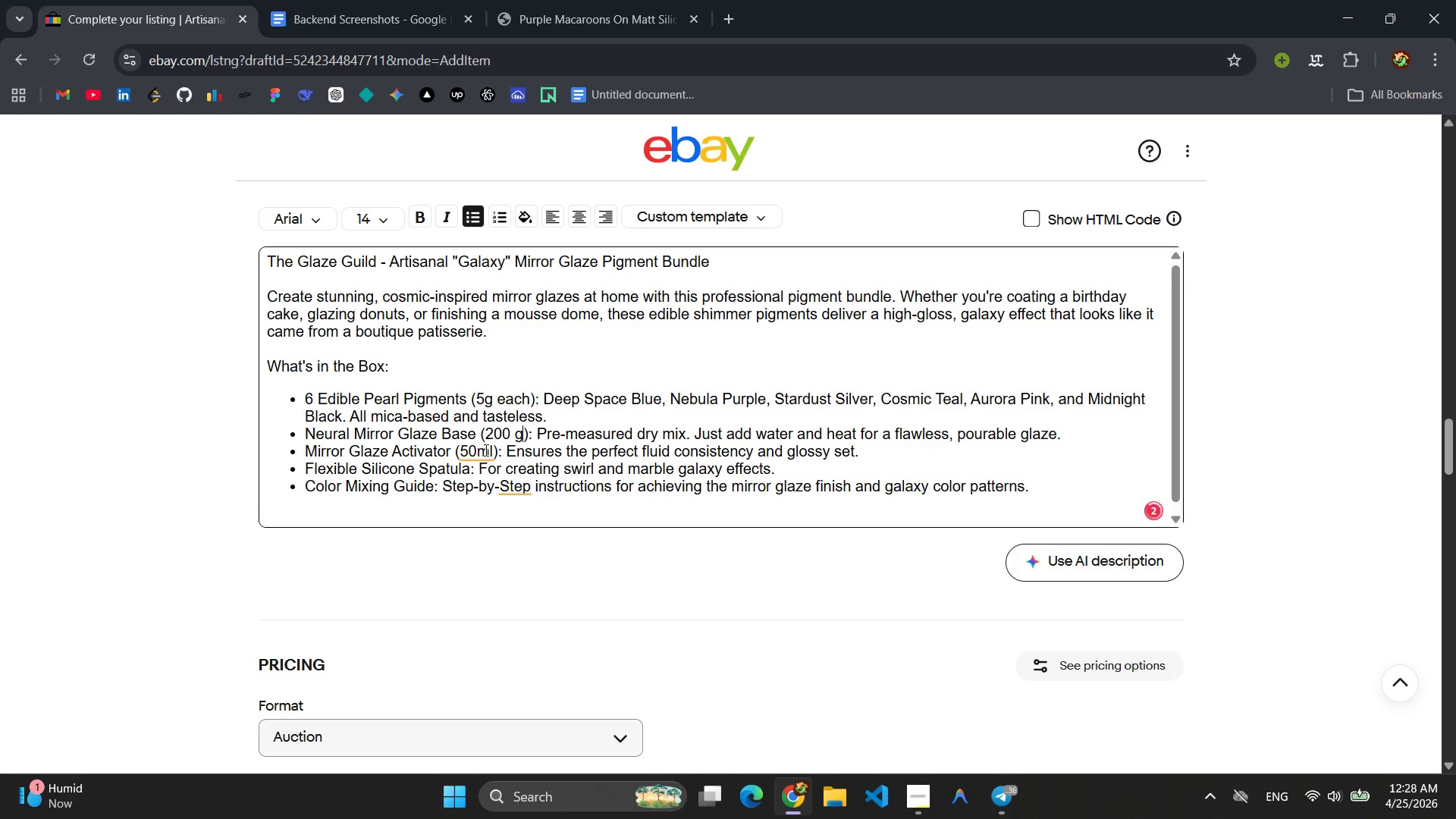 
left_click([484, 451])
 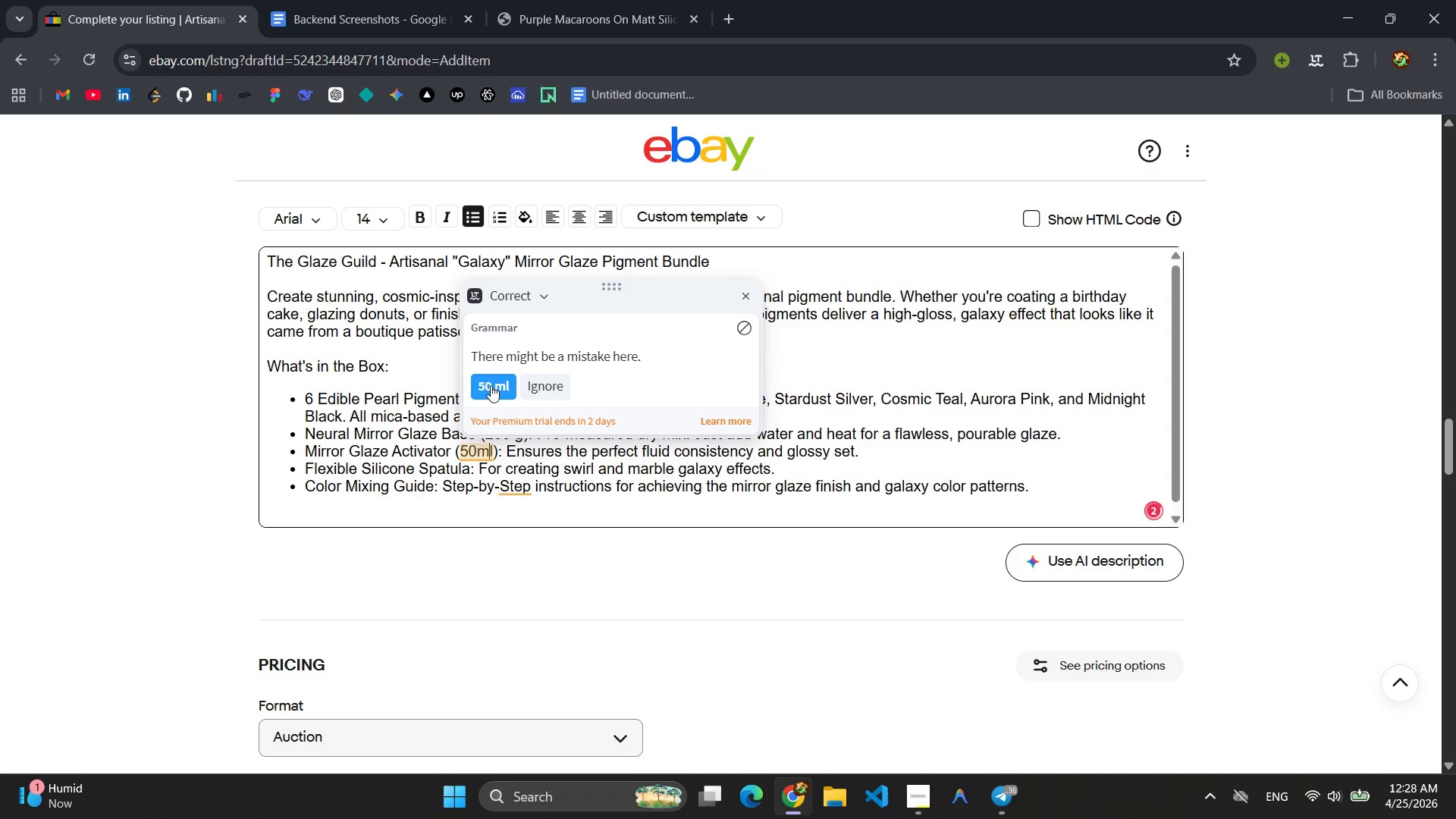 
left_click([490, 378])
 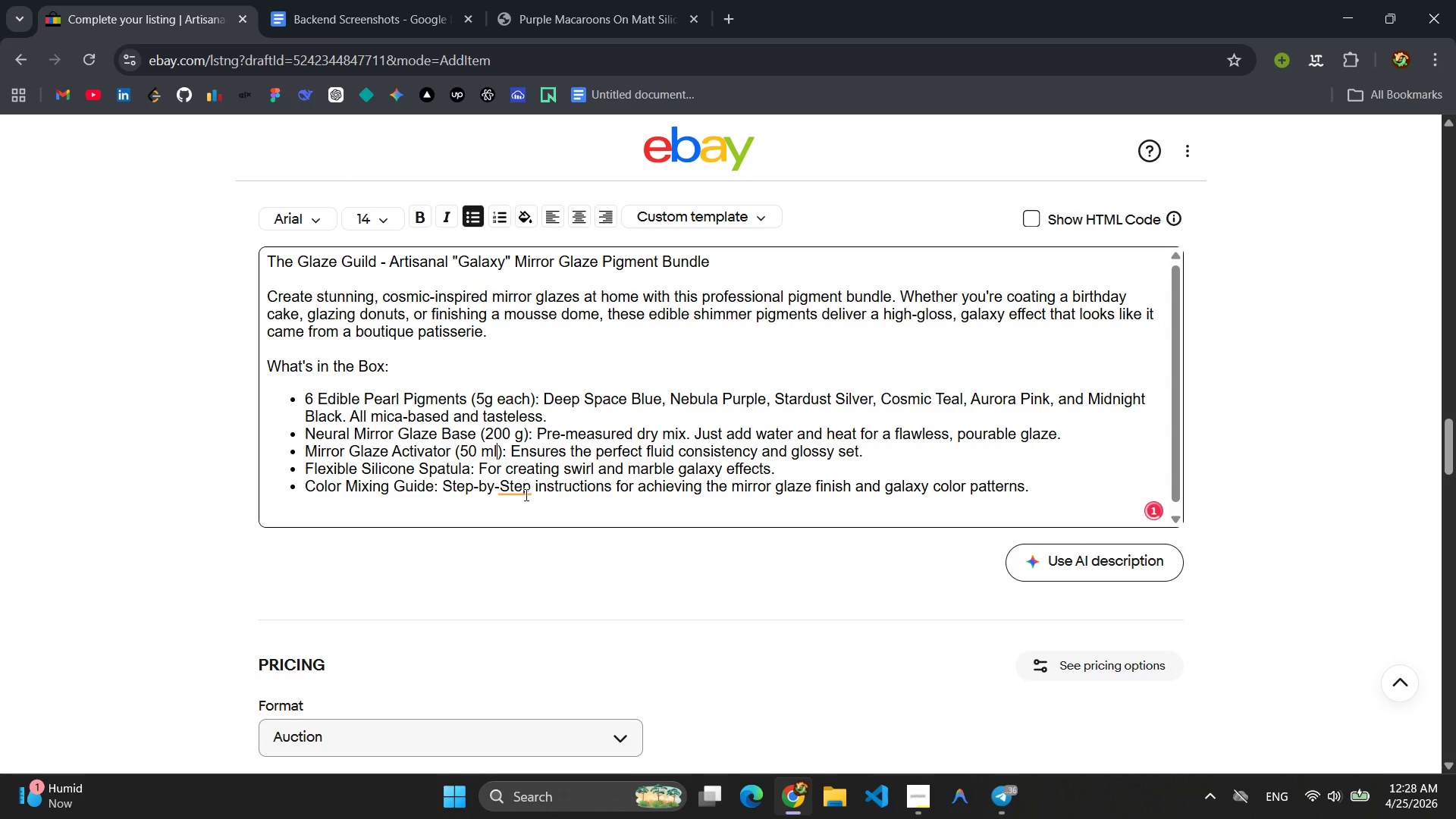 
left_click([525, 495])
 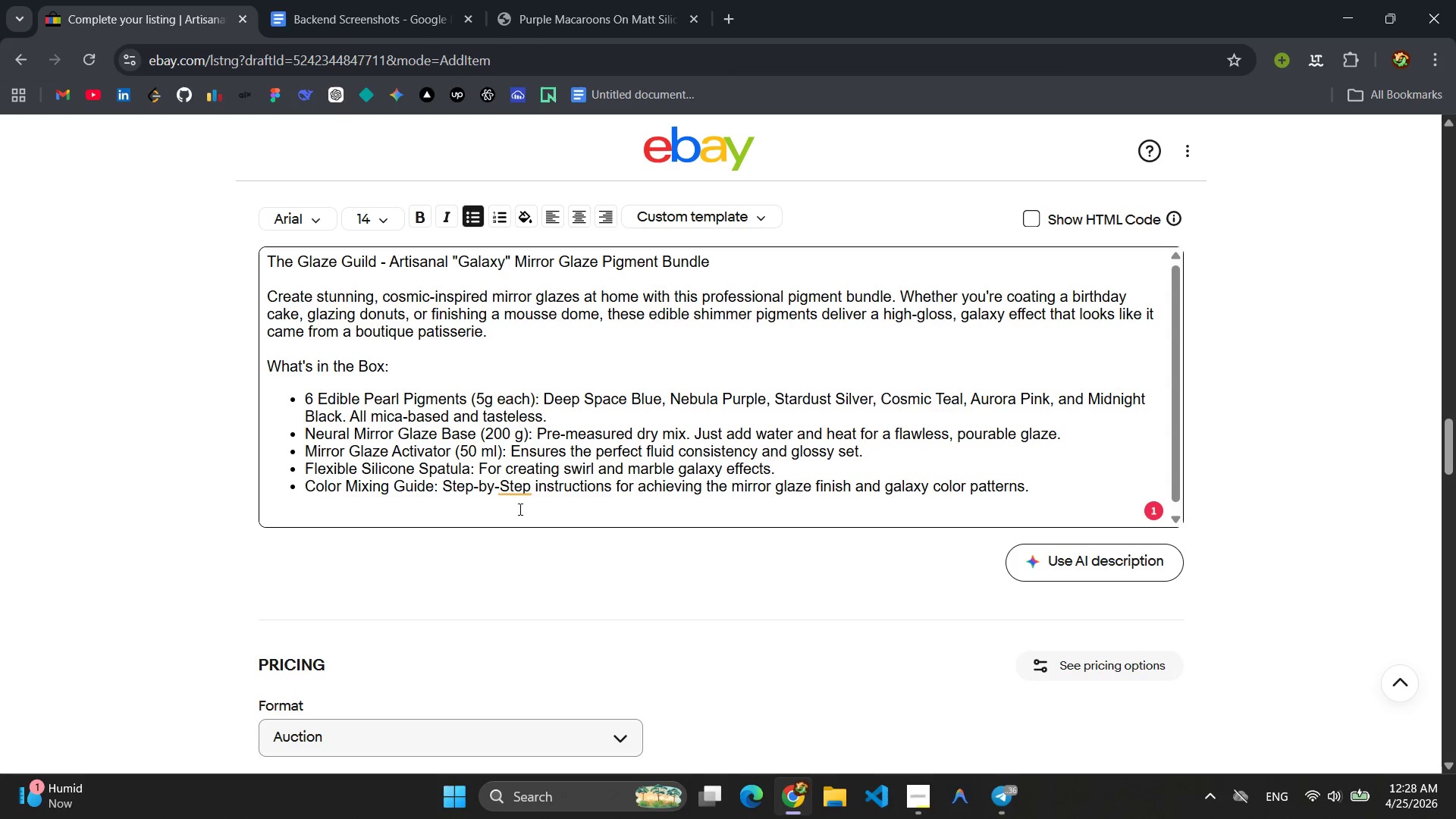 
left_click([507, 486])
 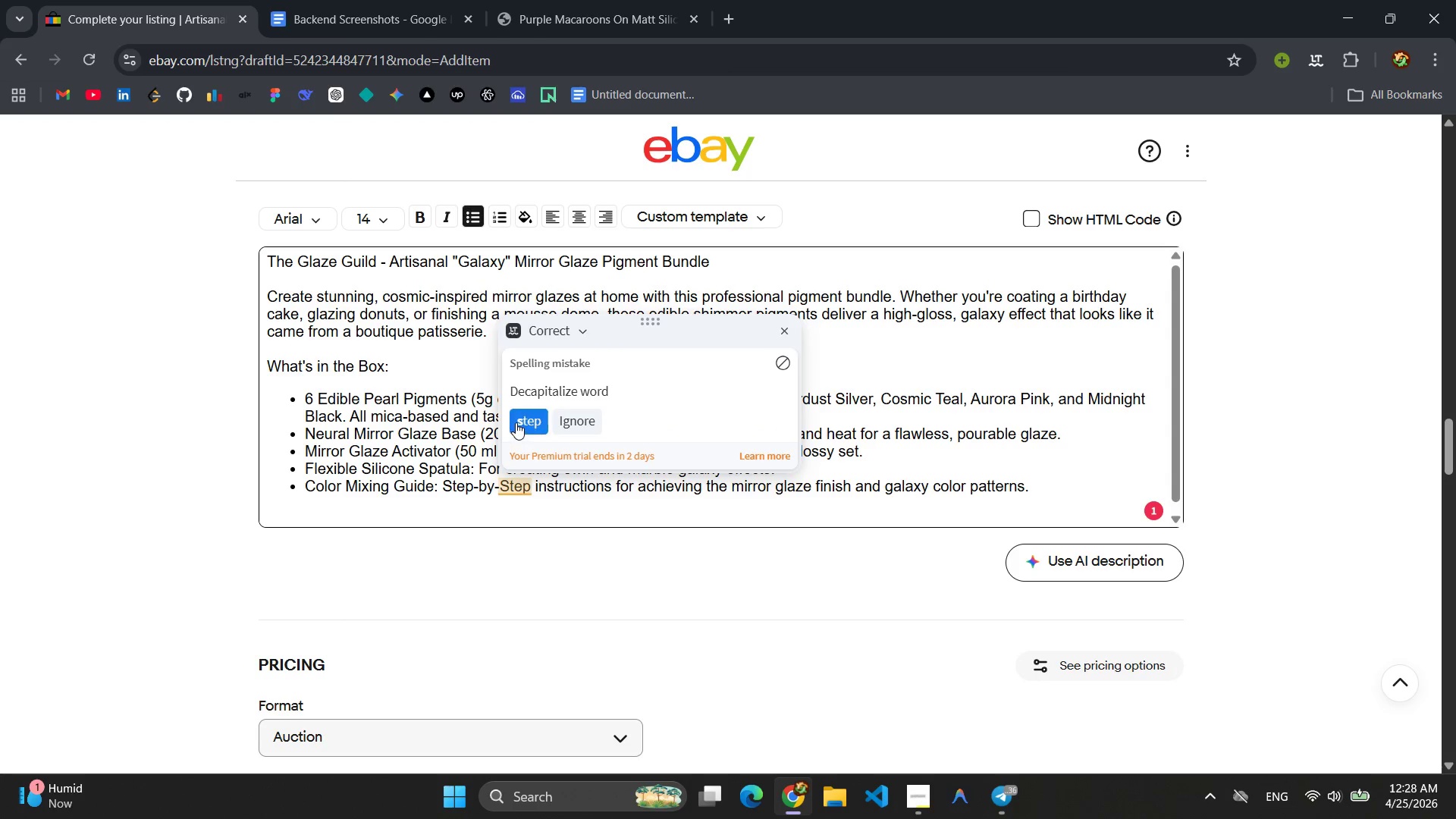 
left_click([516, 422])
 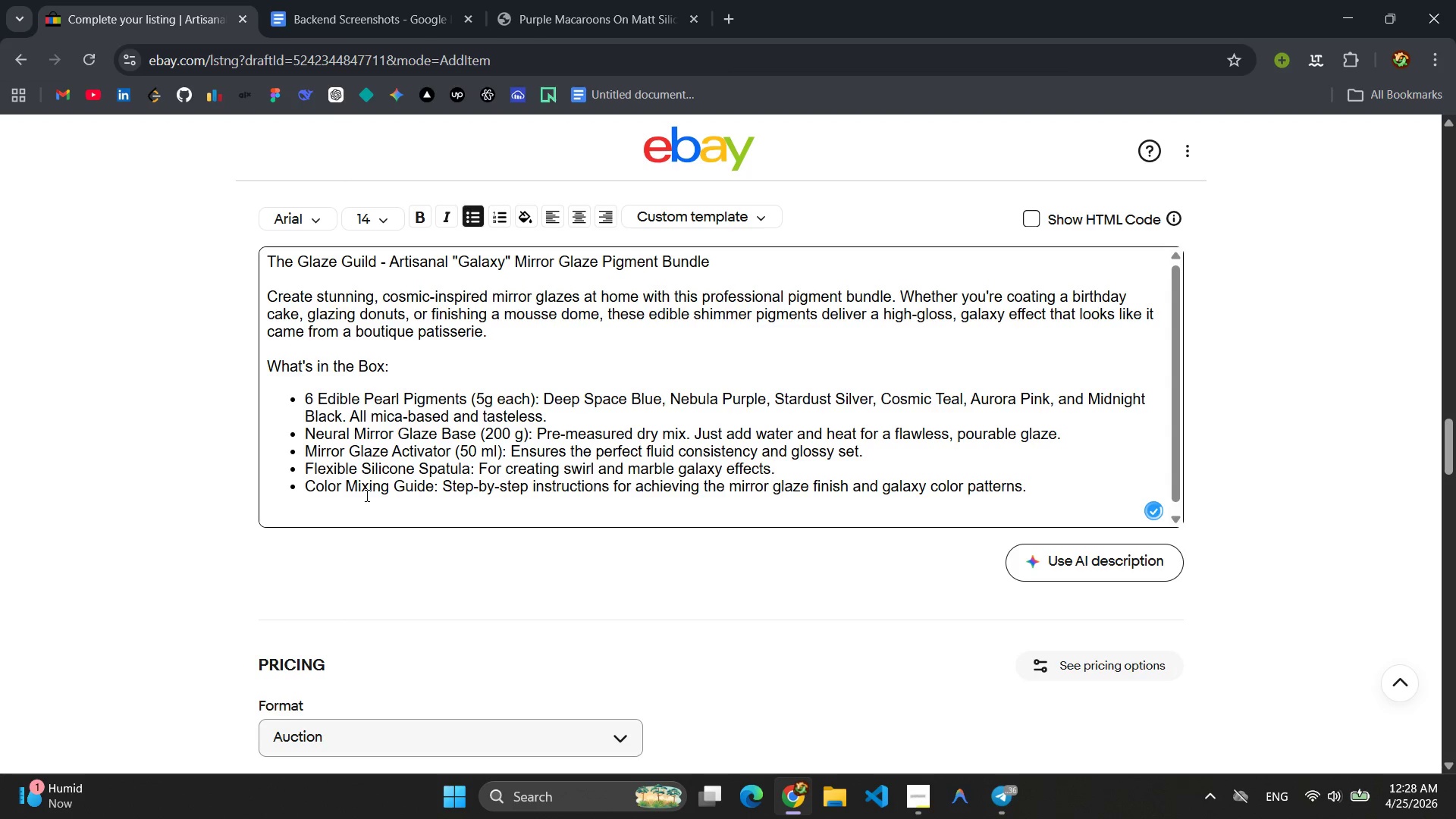 
left_click([347, 508])
 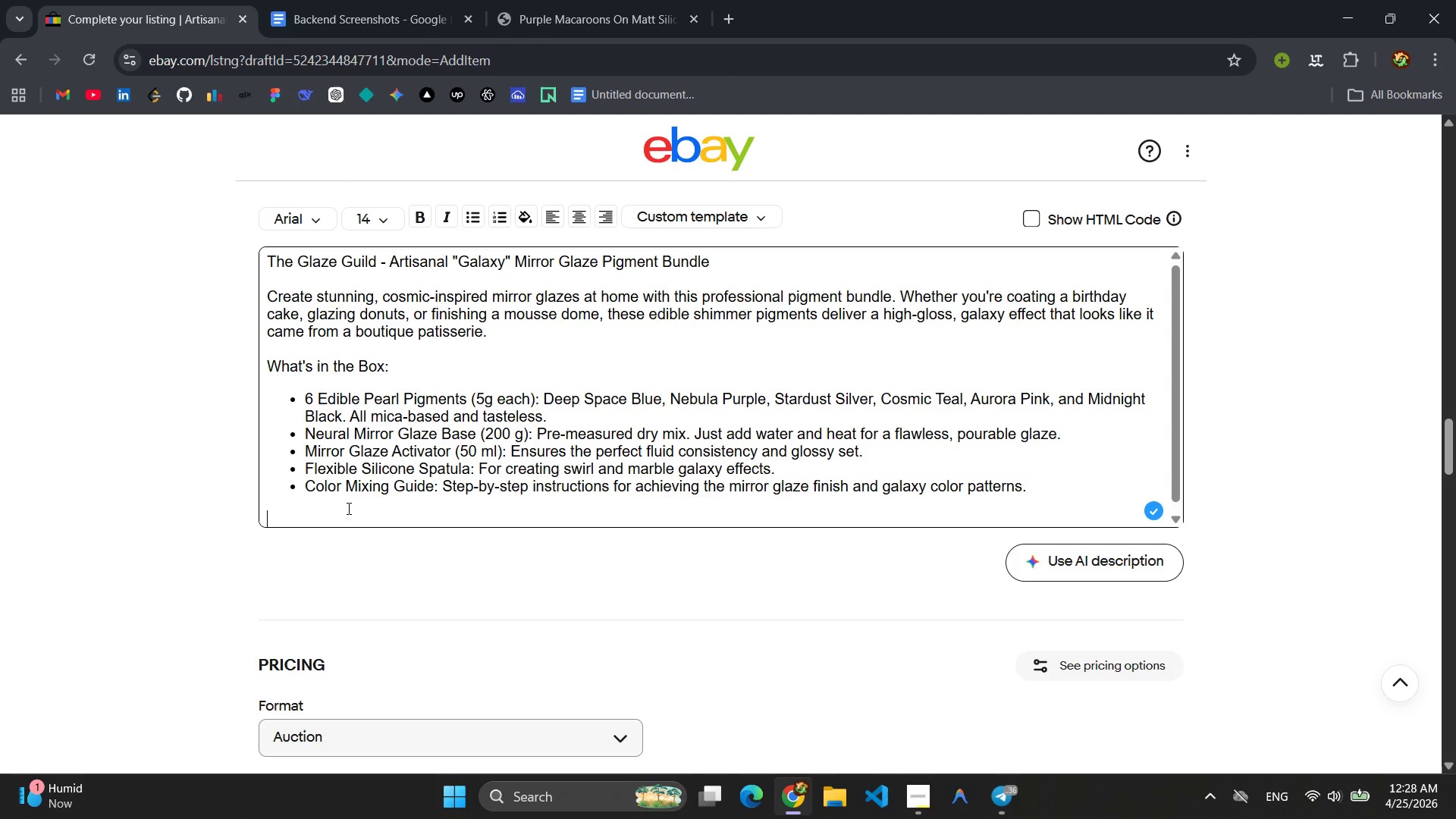 
type(Skill Level )
key(Backspace)
type(: Intermediate )
key(Backspace)
type(. E)
key(Backspace)
type(w)
key(Backspace)
type(We recommend watching the c)
key(Backspace)
type(includ)
 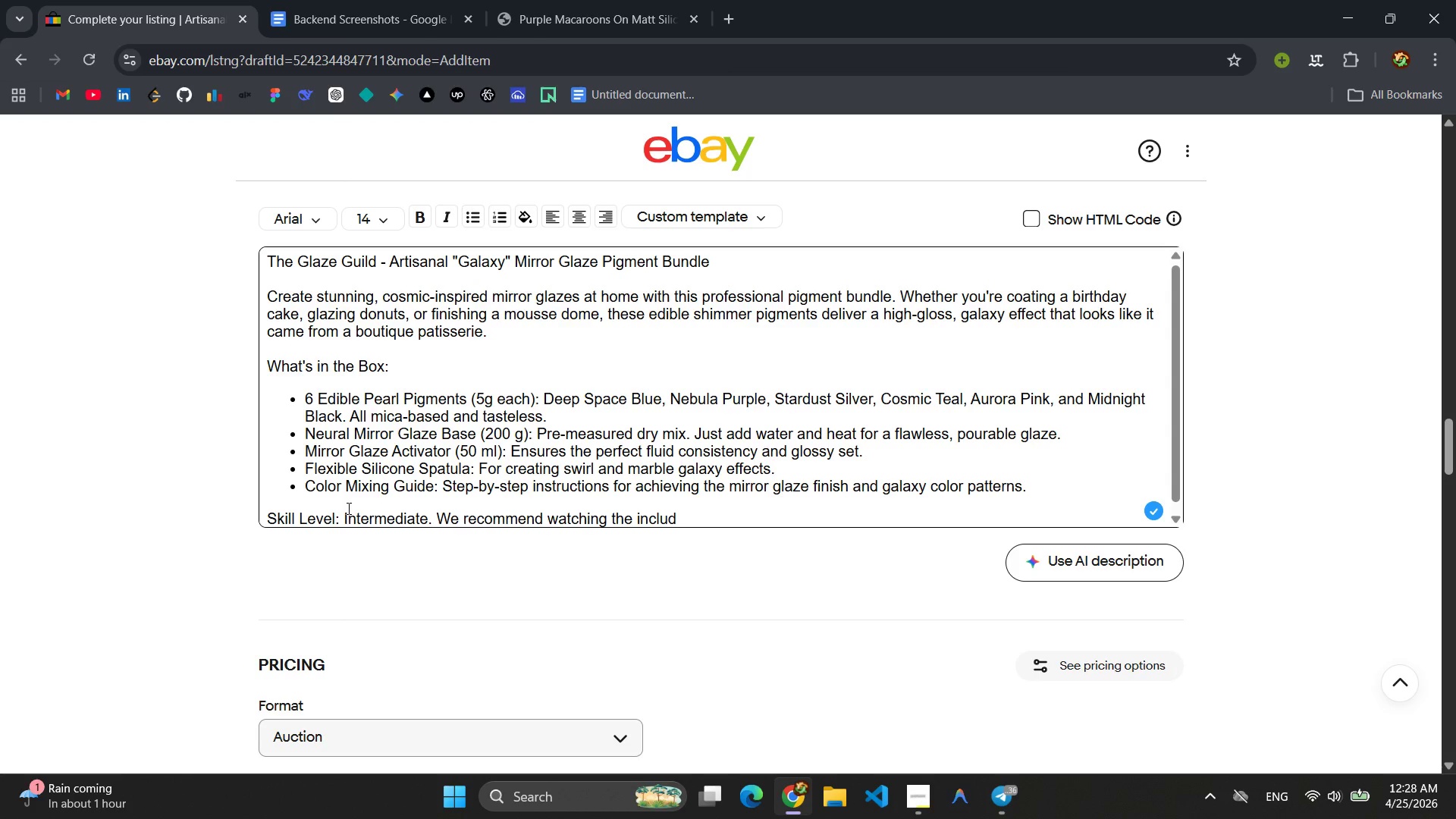 
type(ed vido)
key(Backspace)
type(eo lik)
key(Backspace)
type(nk for the )
 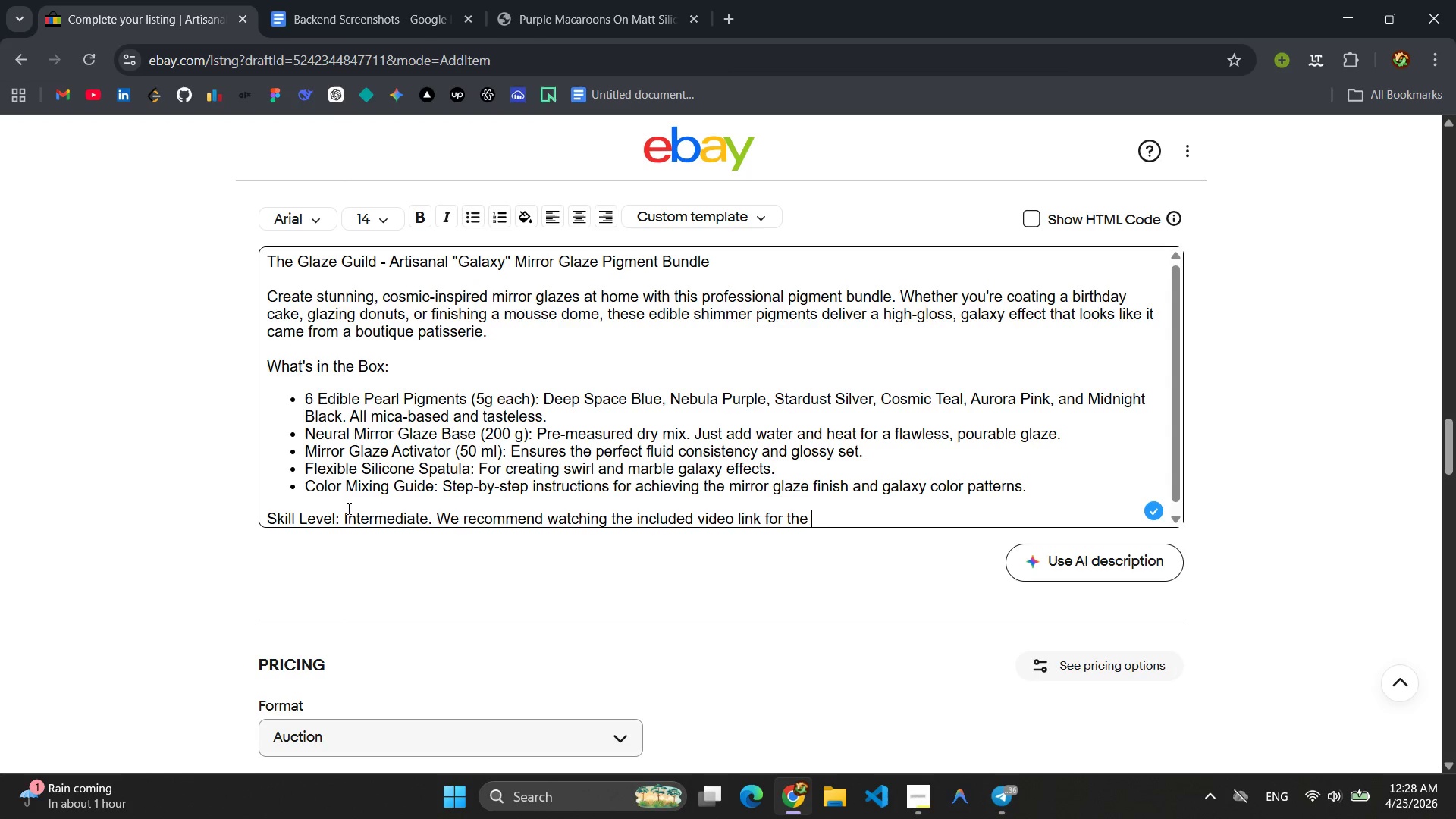 
type(mirror glazing technique. th)
key(Backspace)
key(Backspace)
type(The kit provides )
 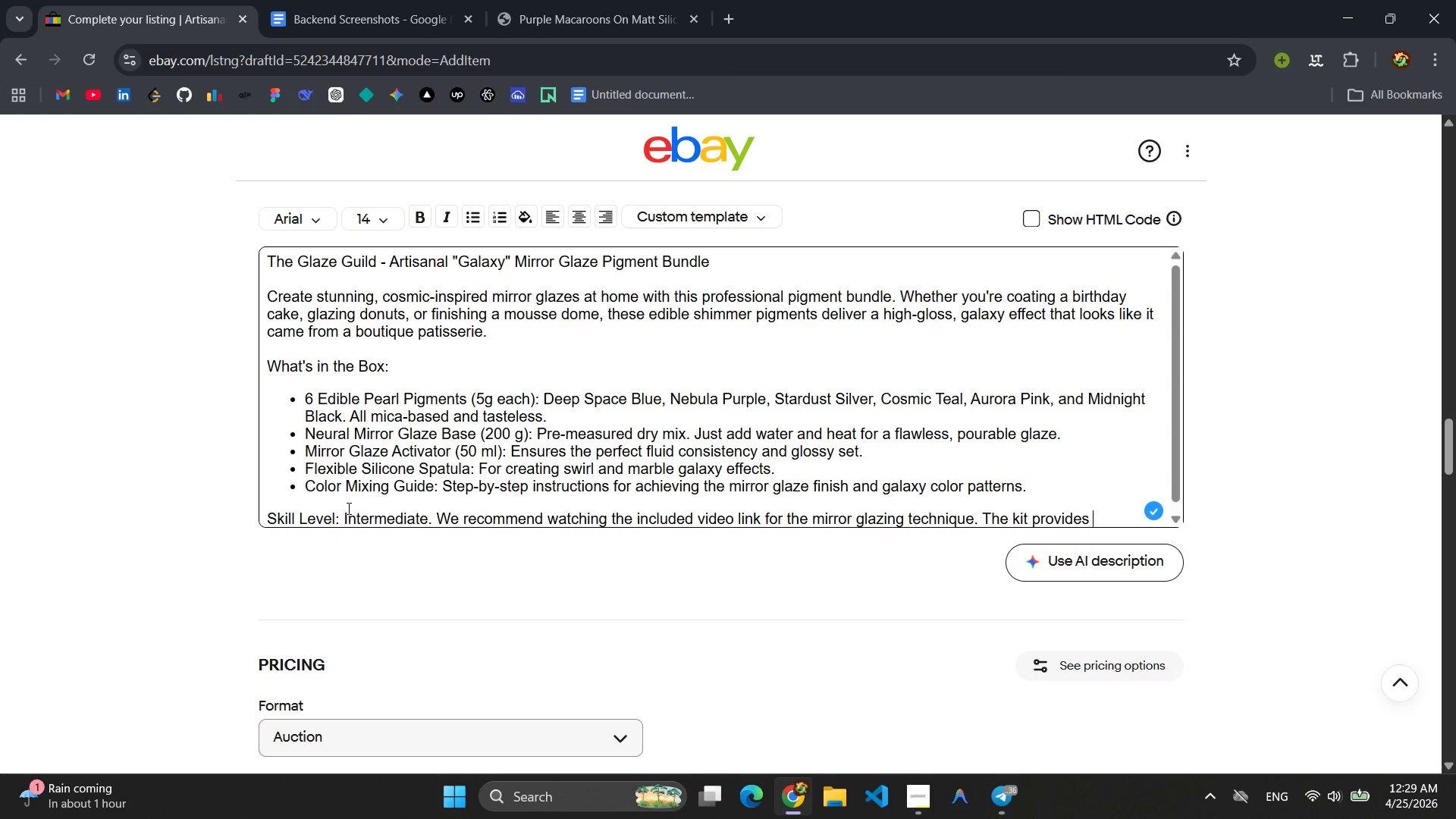 
wait(6.2)
 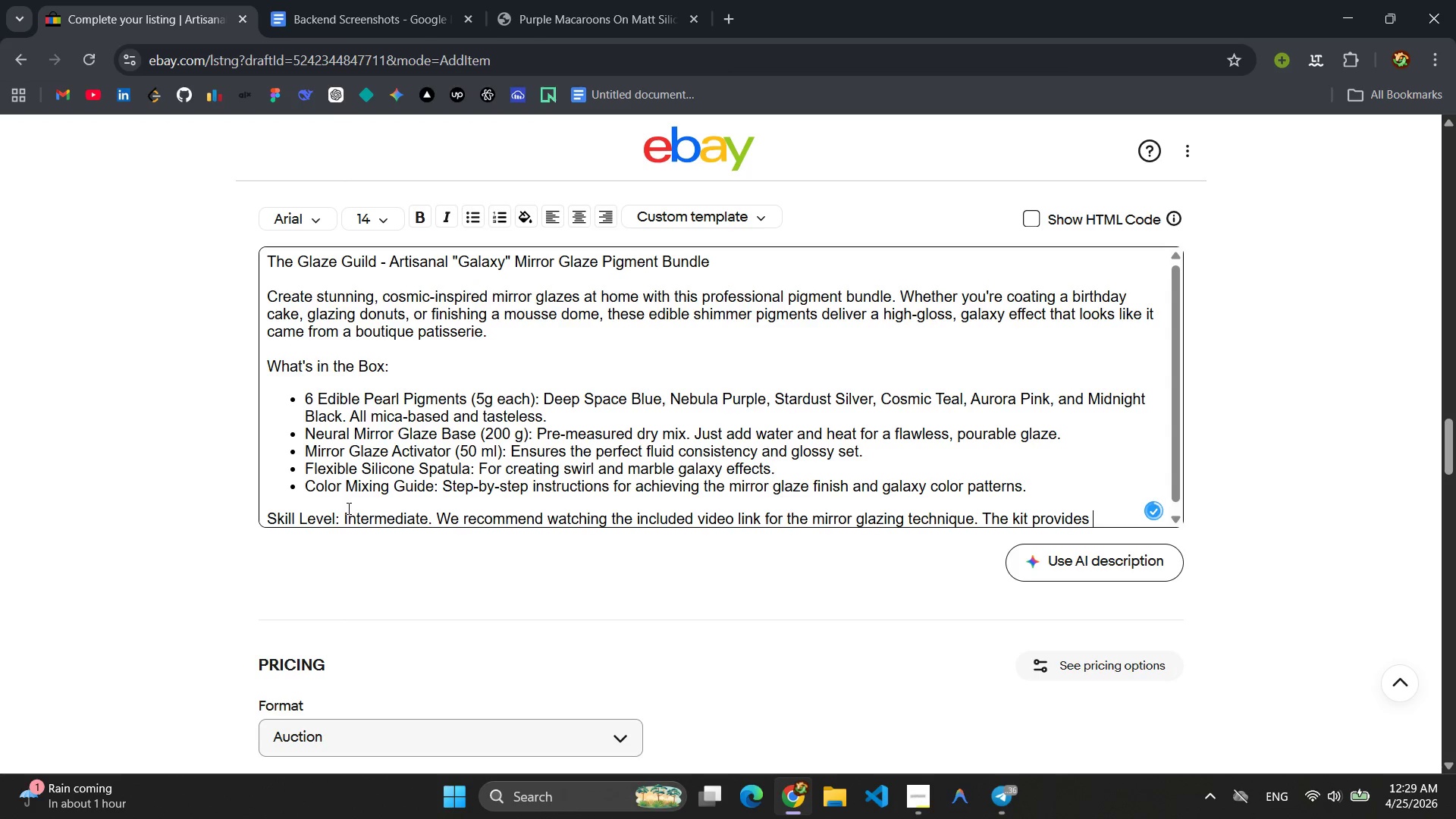 
type(enough materials for multi)
key(Backspace)
key(Backspace)
type(tiple attempts o)
key(Backspace)
type(so)
 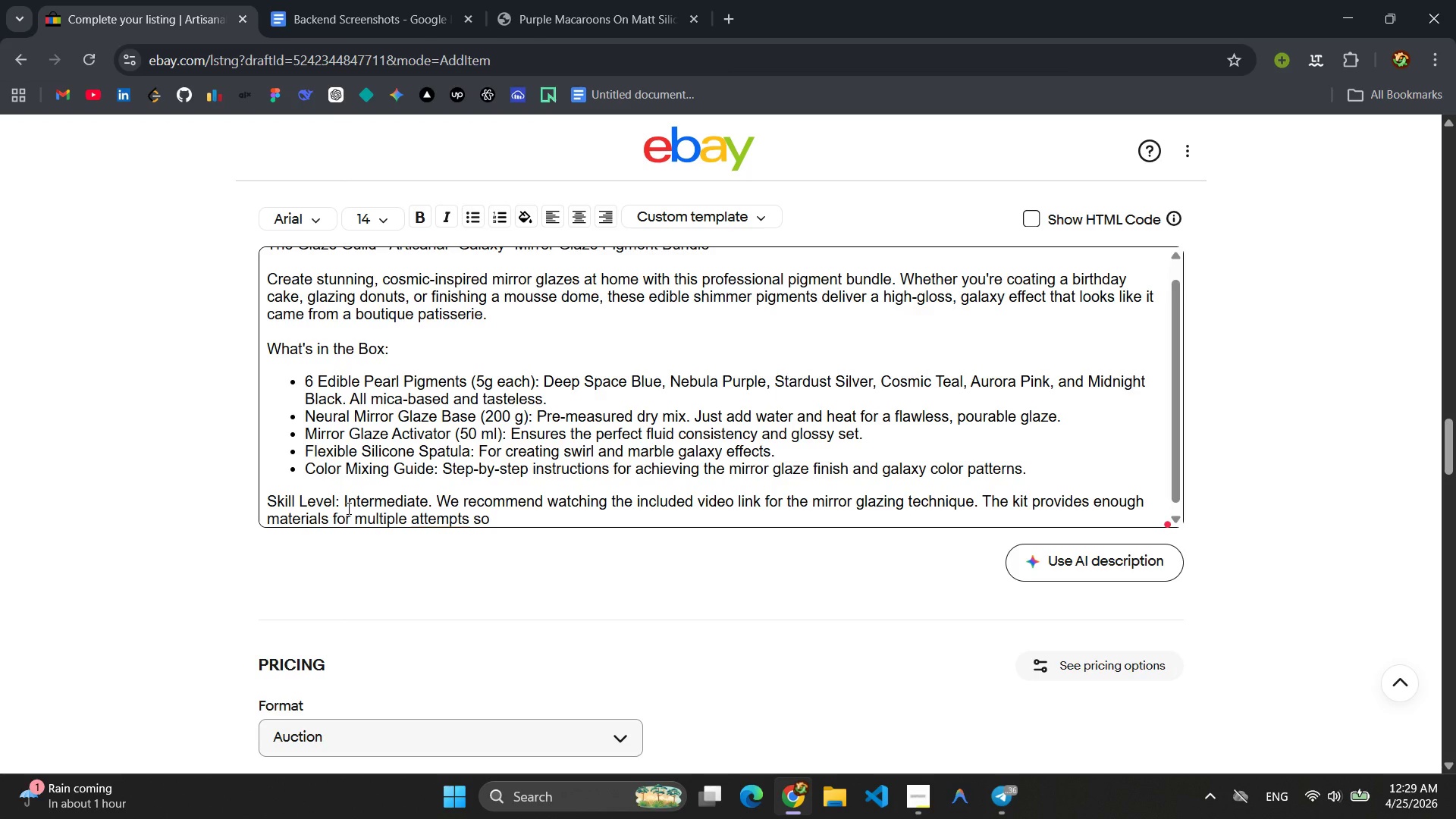 
type( yo )
key(Backspace)
type(u can perfect you rpo)
key(Backspace)
key(Backspace)
key(Backspace)
key(Backspace)
type(r pour )
key(Backspace)
type(.)
 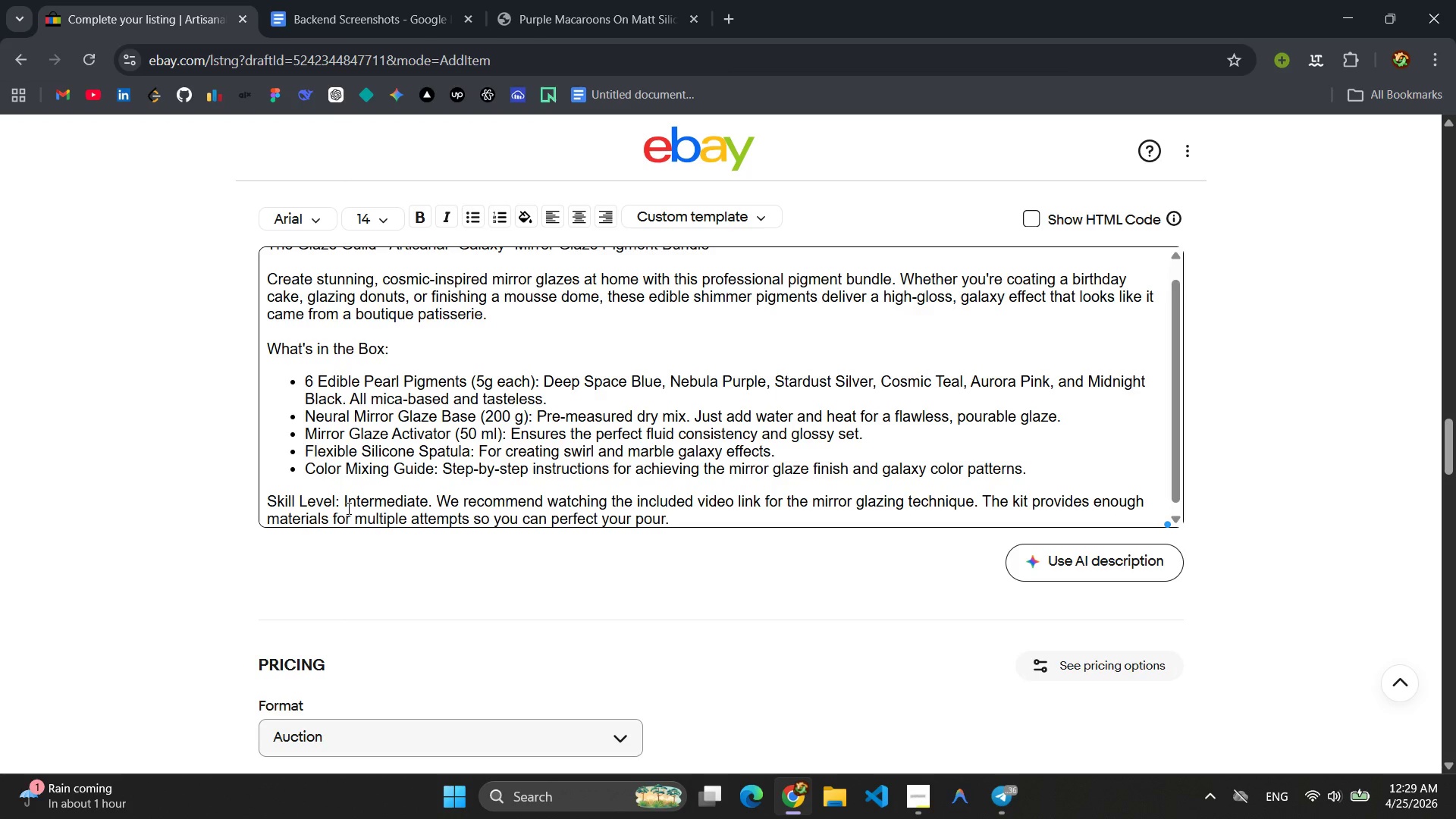 
key(Enter)
 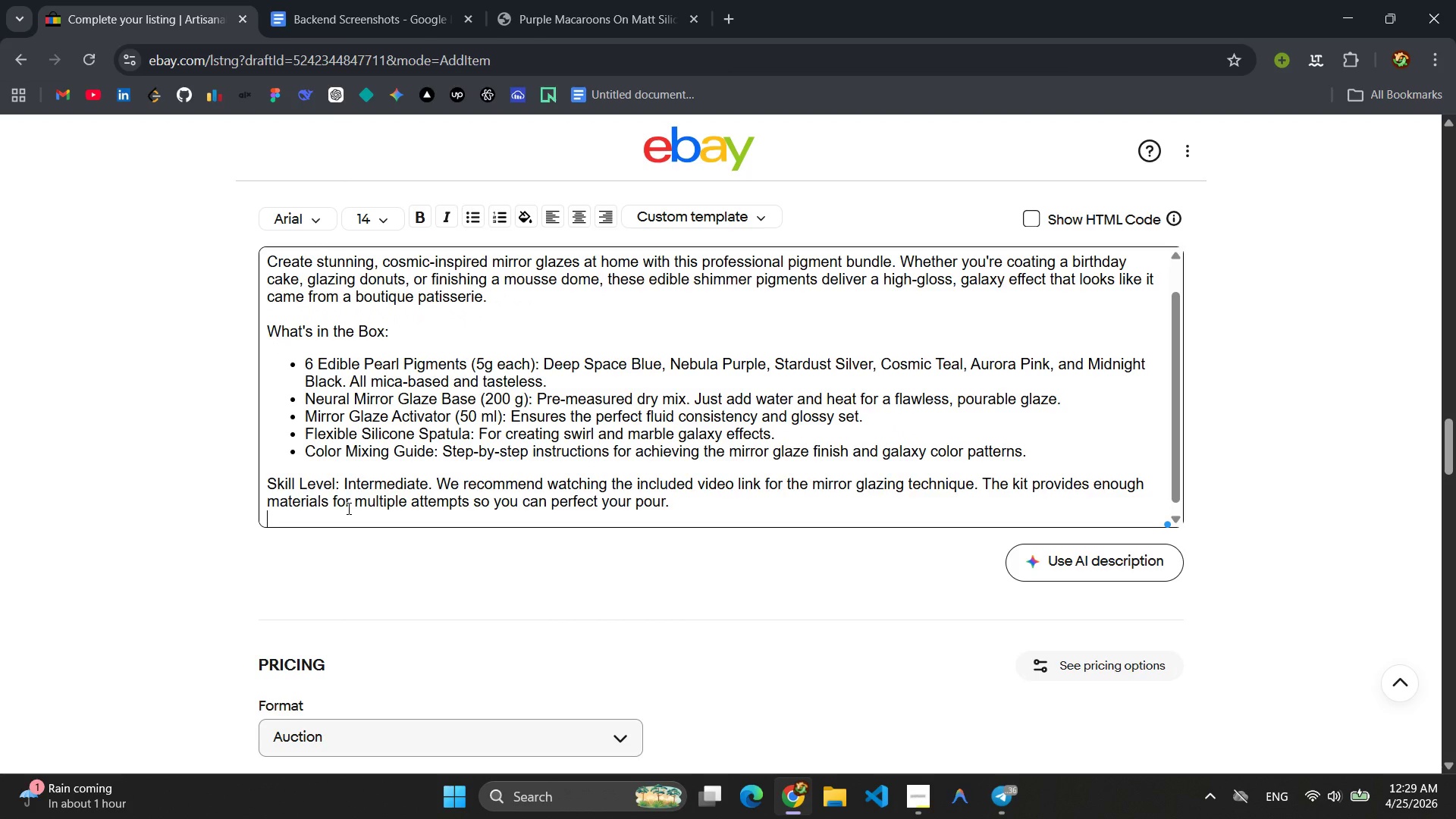 
type(Perfect For )
key(Backspace)
type(:  Birtd)
key(Backspace)
type(hday cakes, celebrations )
key(Backspace)
key(Backspace)
type( dou)
key(Backspace)
type(nuts, entrements ,)
key(Backspace)
key(Backspace)
type(,a)
key(Backspace)
type( and anytime you want to impress with )
 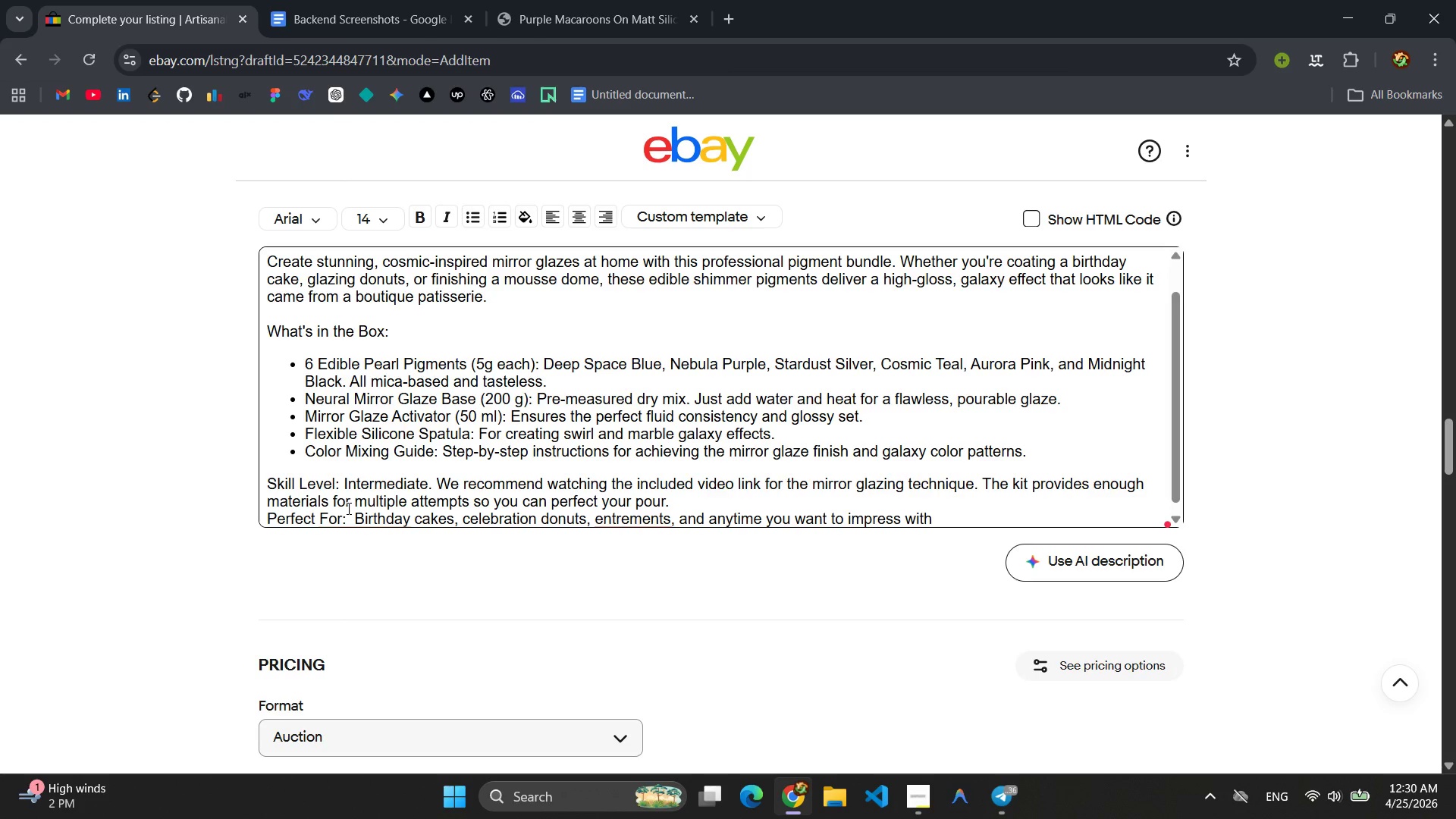 
type(a high-si)
key(Backspace)
type(hine, professional finish )
key(Backspace)
type(.)
 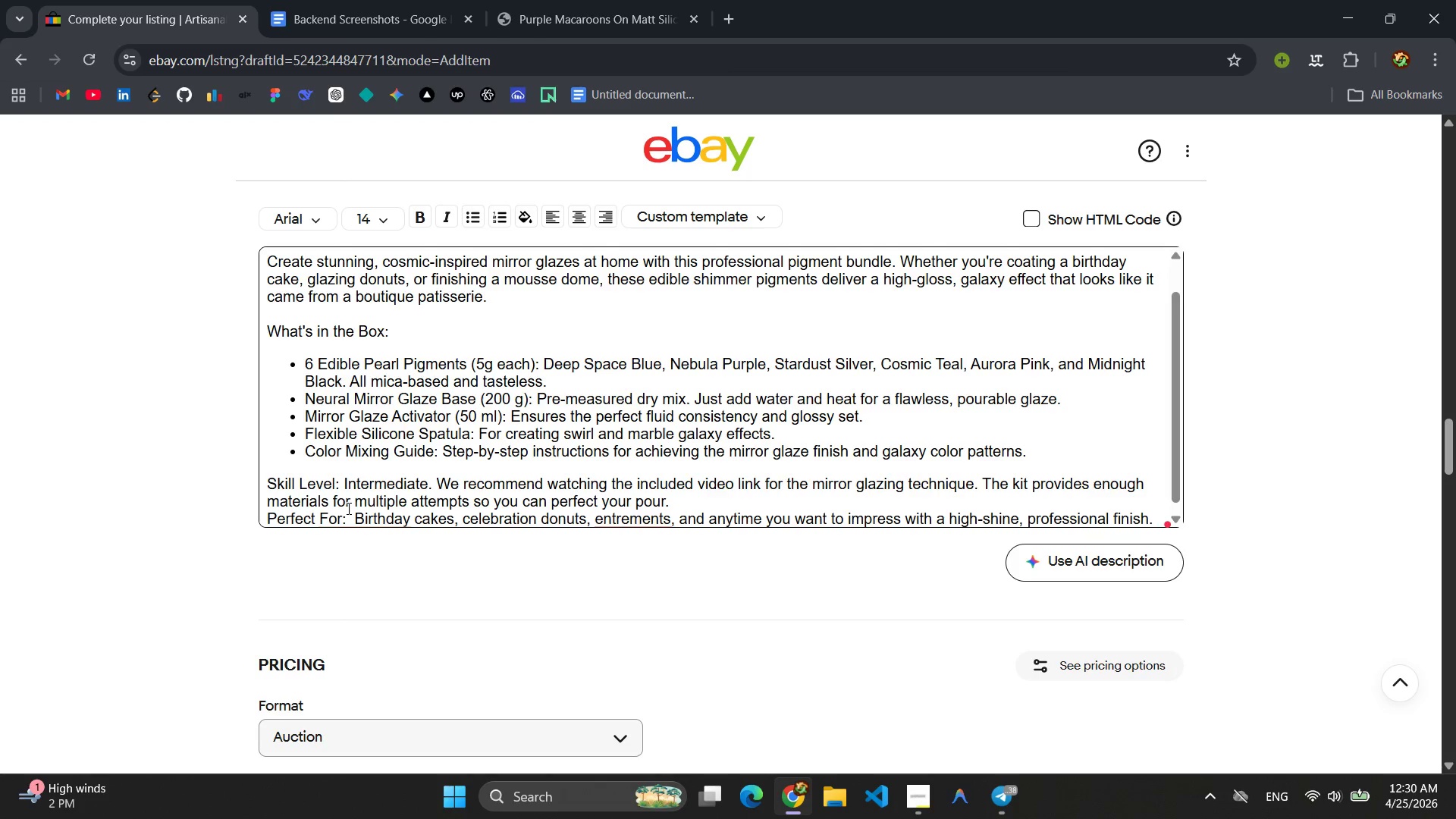 
key(Enter)
 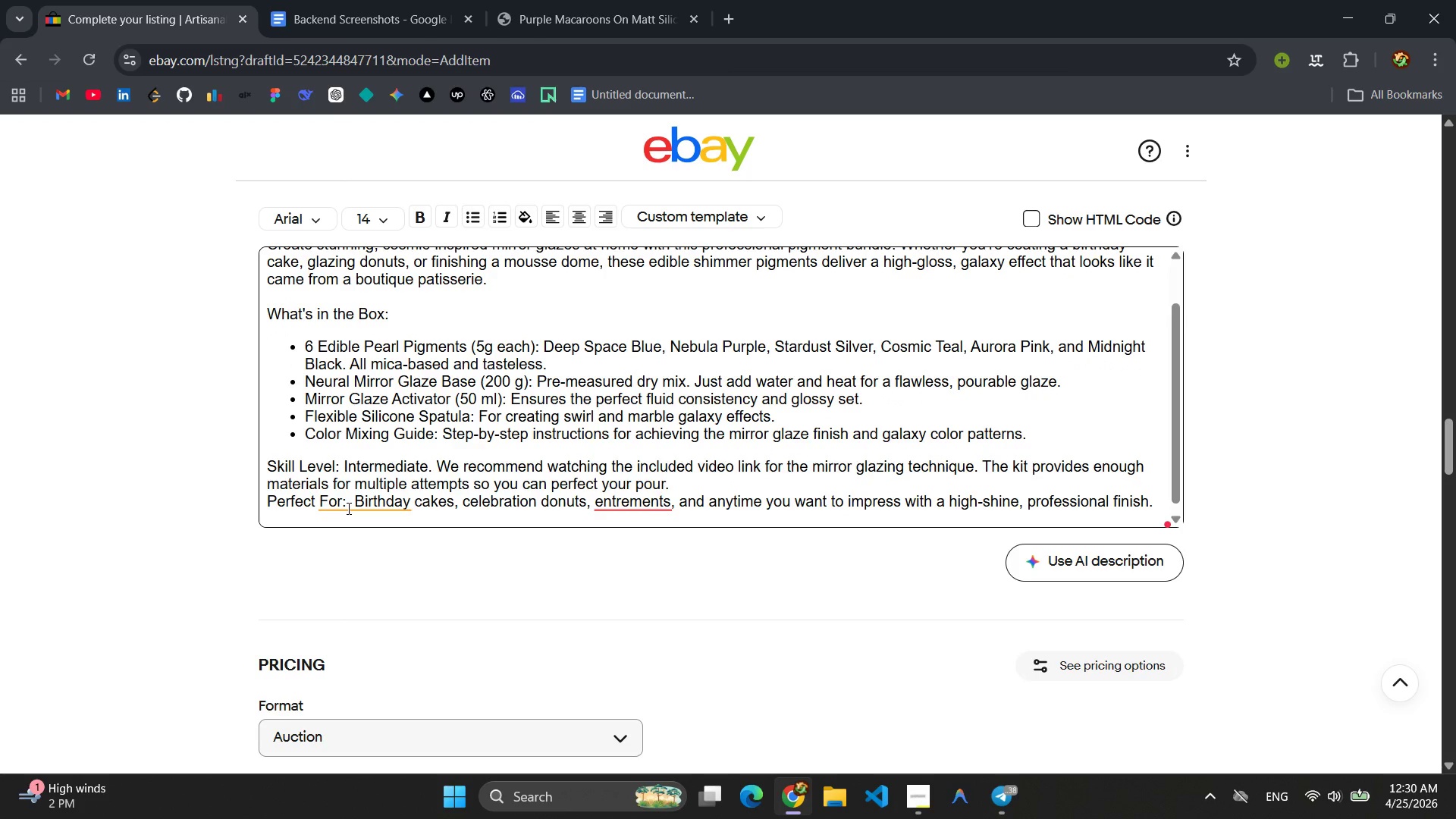 
left_click([347, 508])
 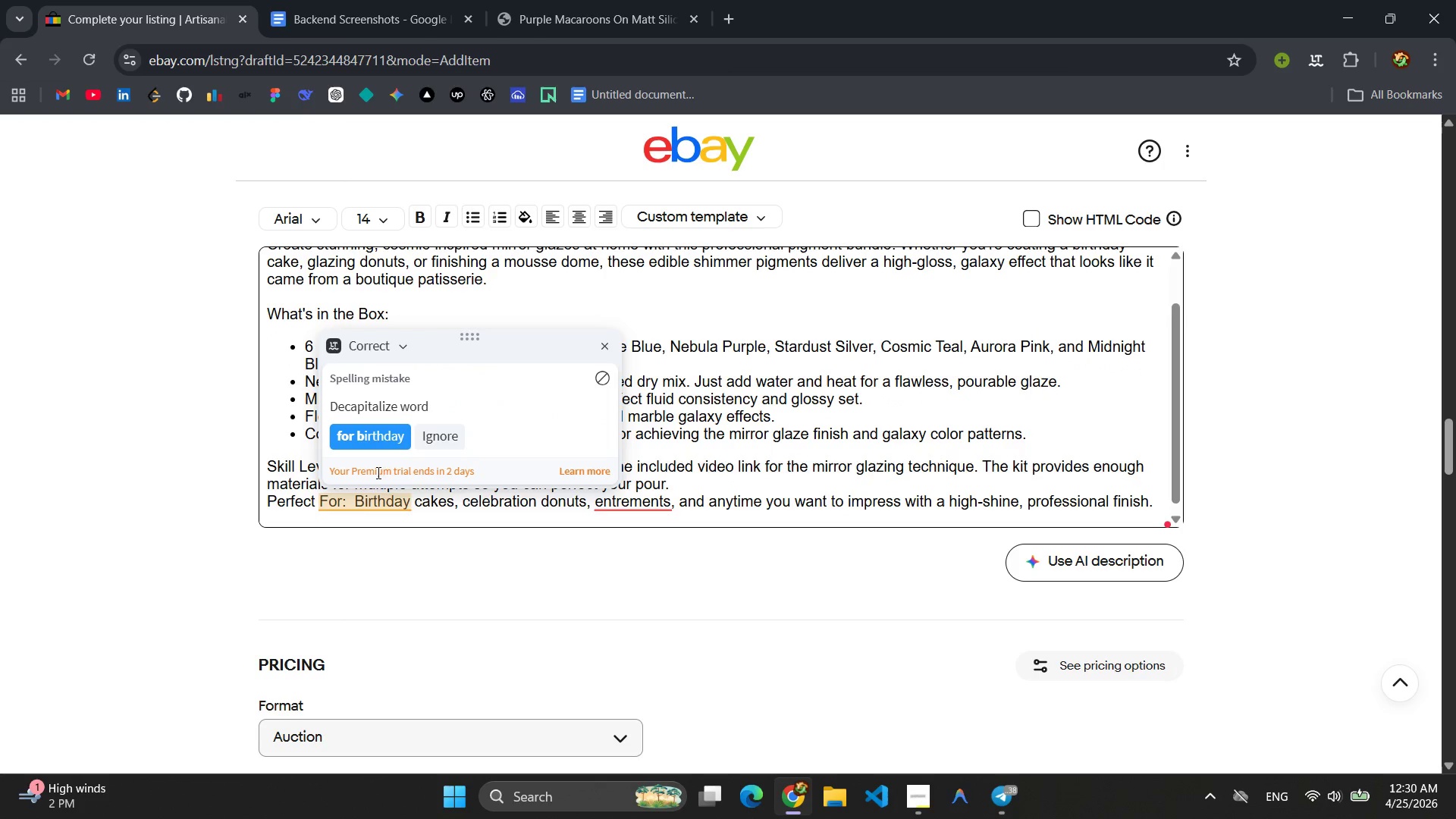 
left_click([356, 504])
 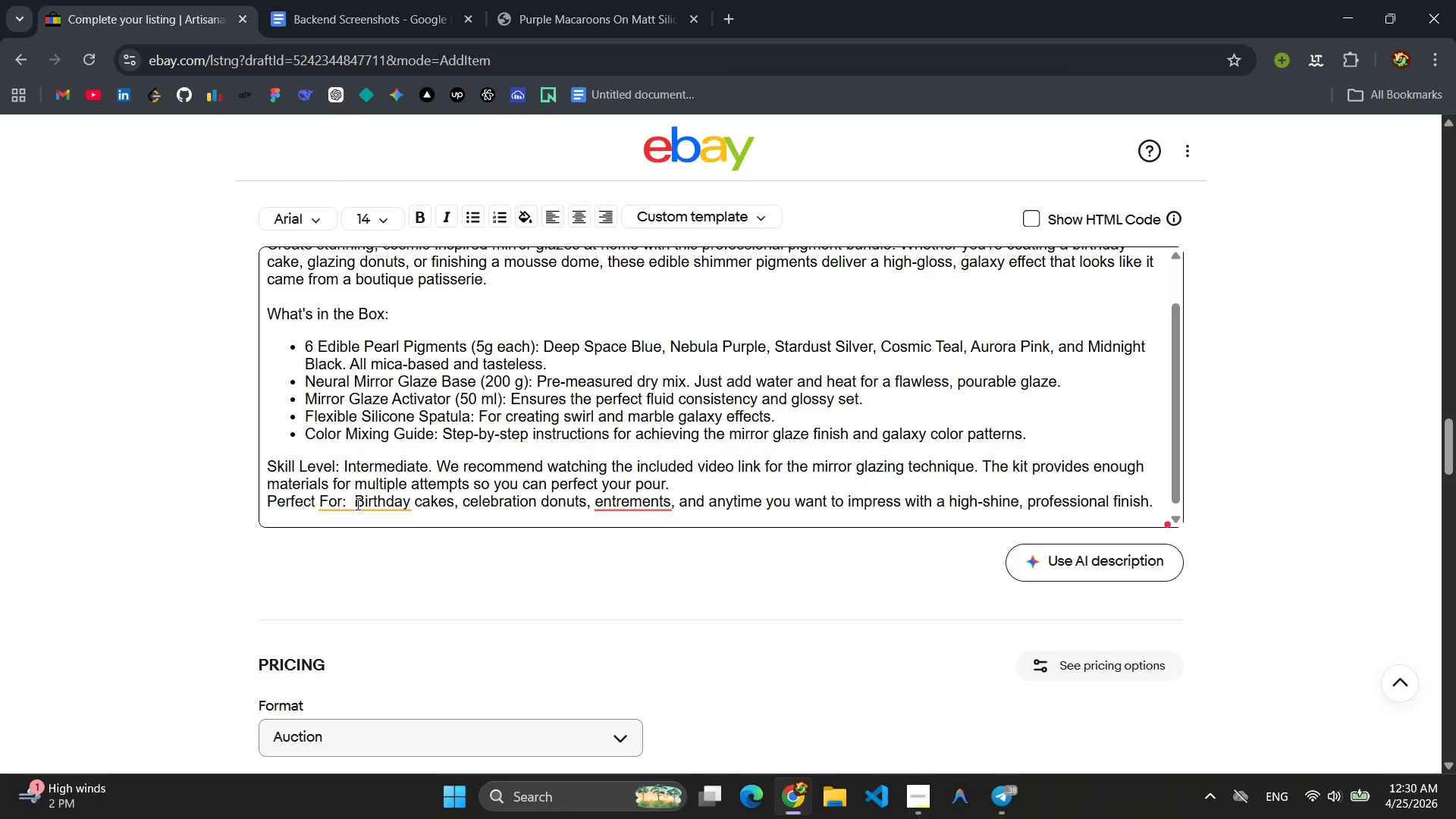 
key(Backspace)
 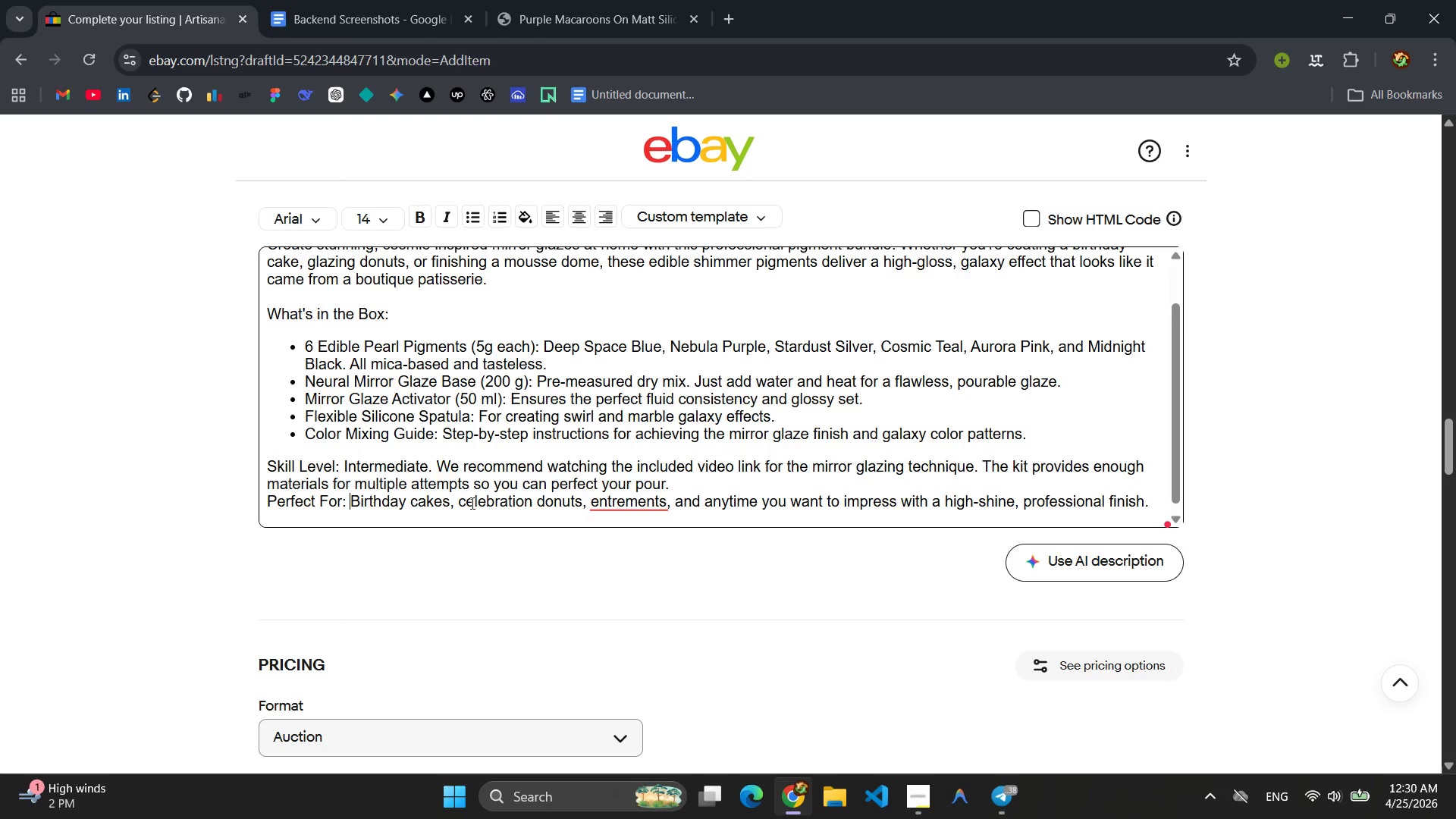 
left_click([626, 508])
 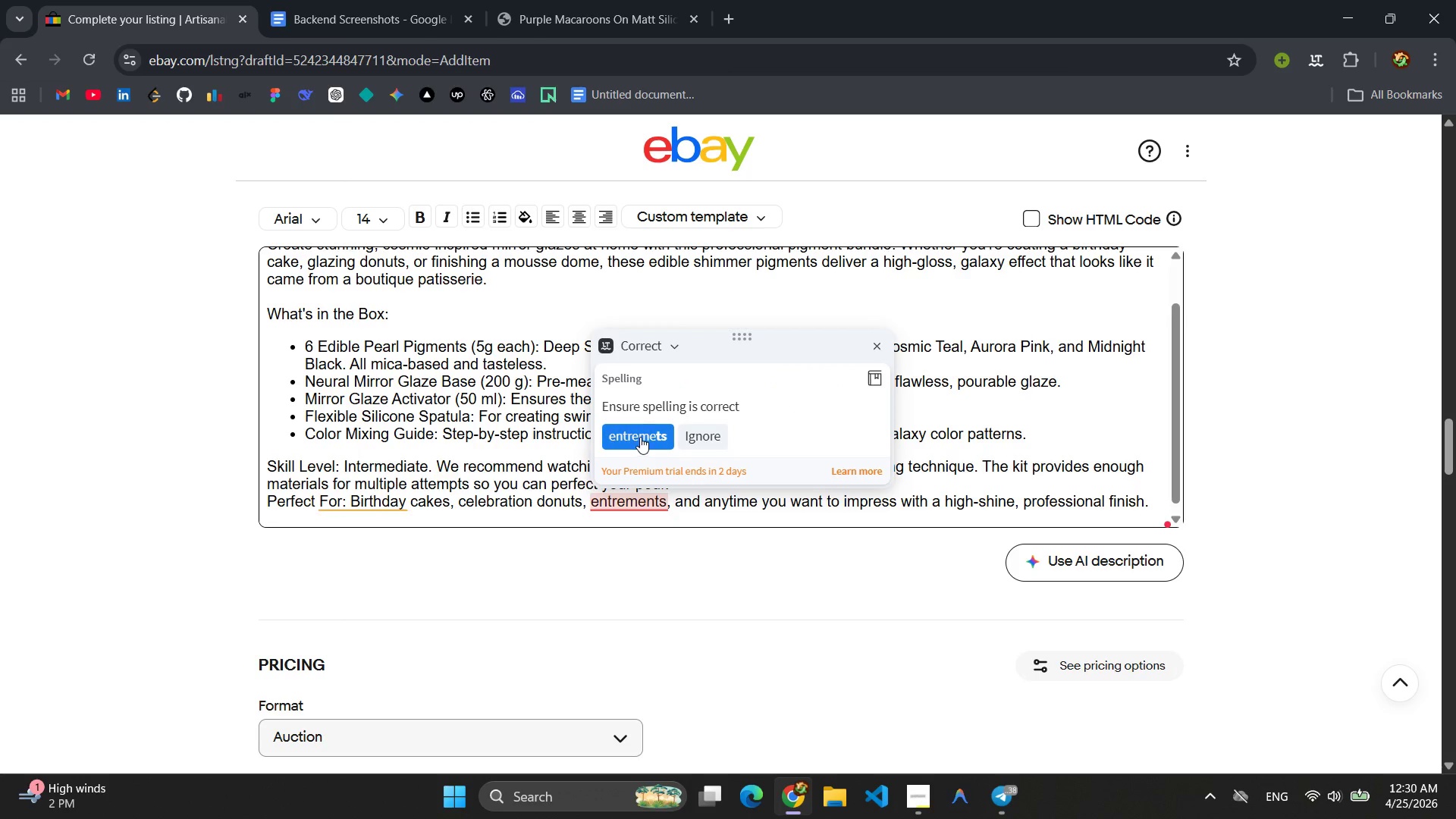 
left_click([640, 437])
 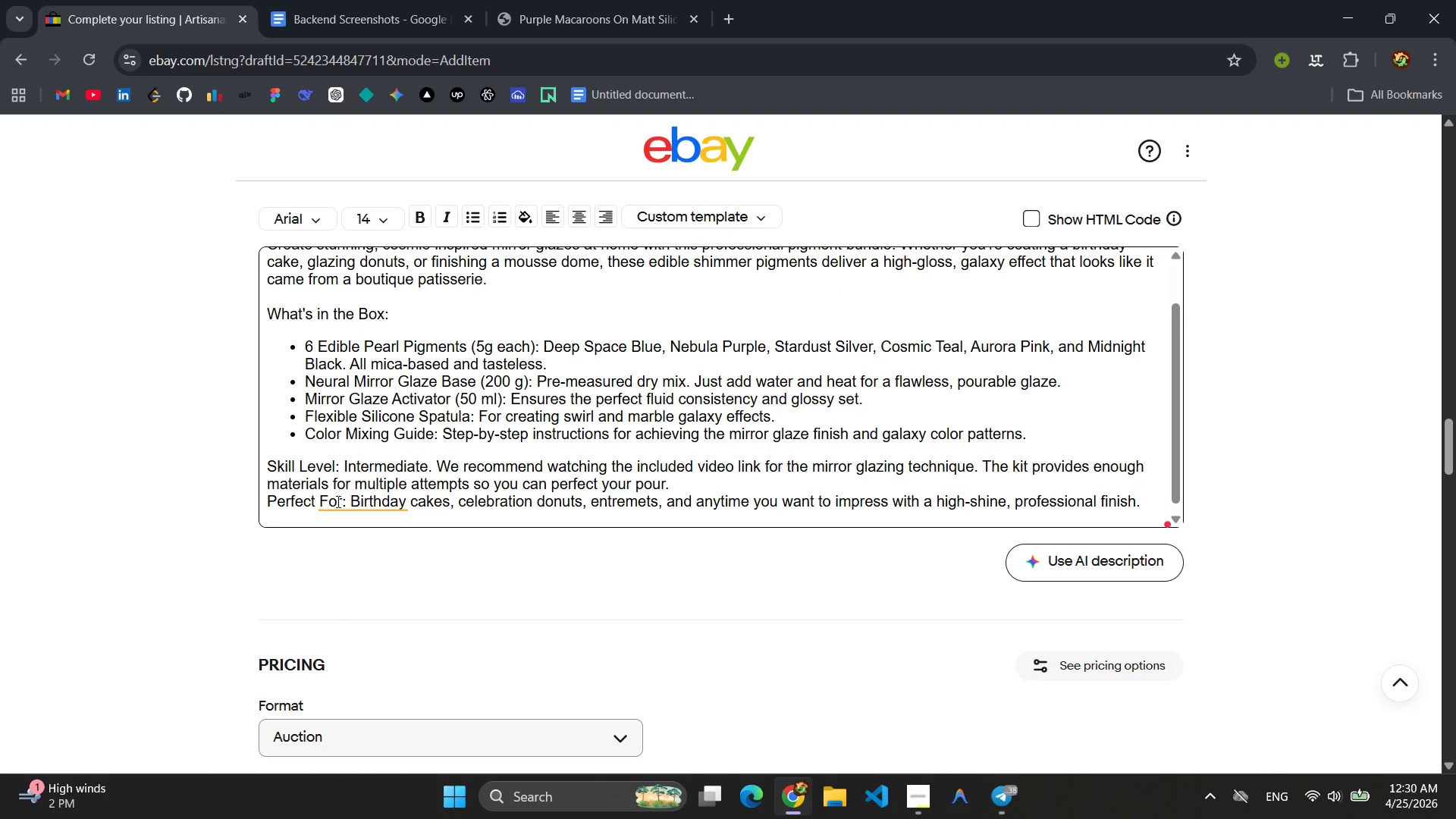 
left_click([340, 501])
 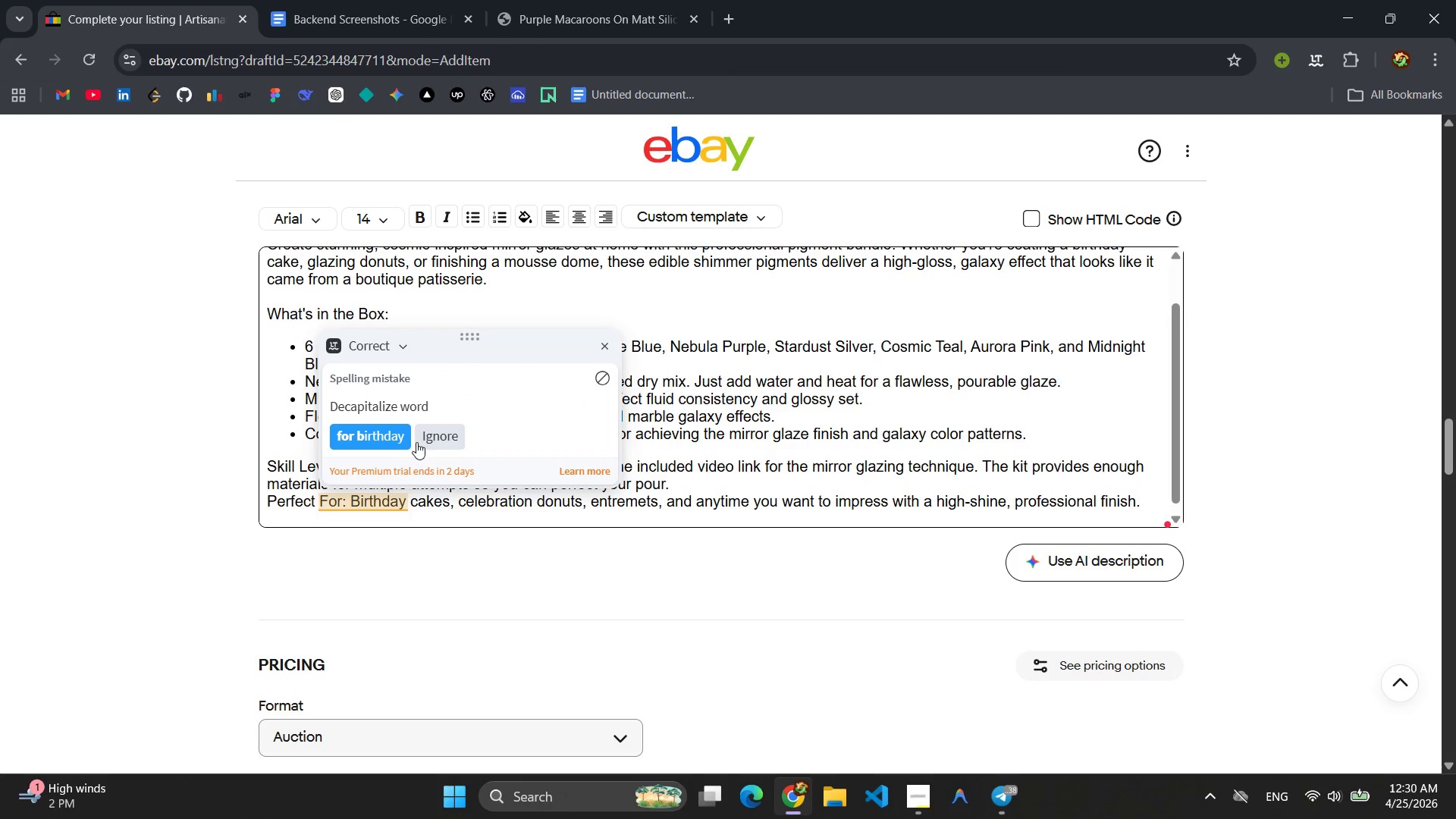 
left_click([450, 438])
 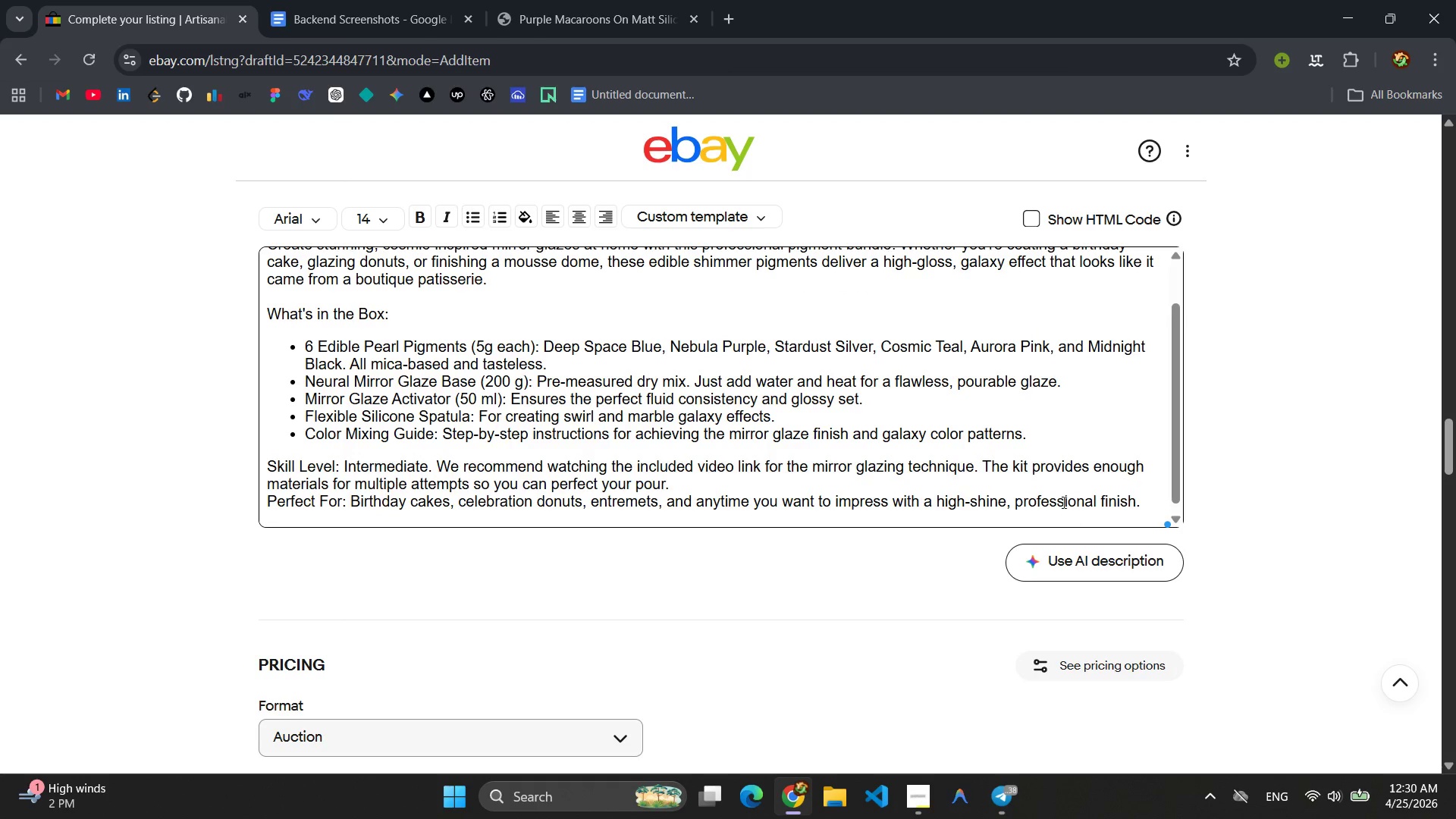 
scroll: coordinate [617, 435], scroll_direction: down, amount: 1.0
 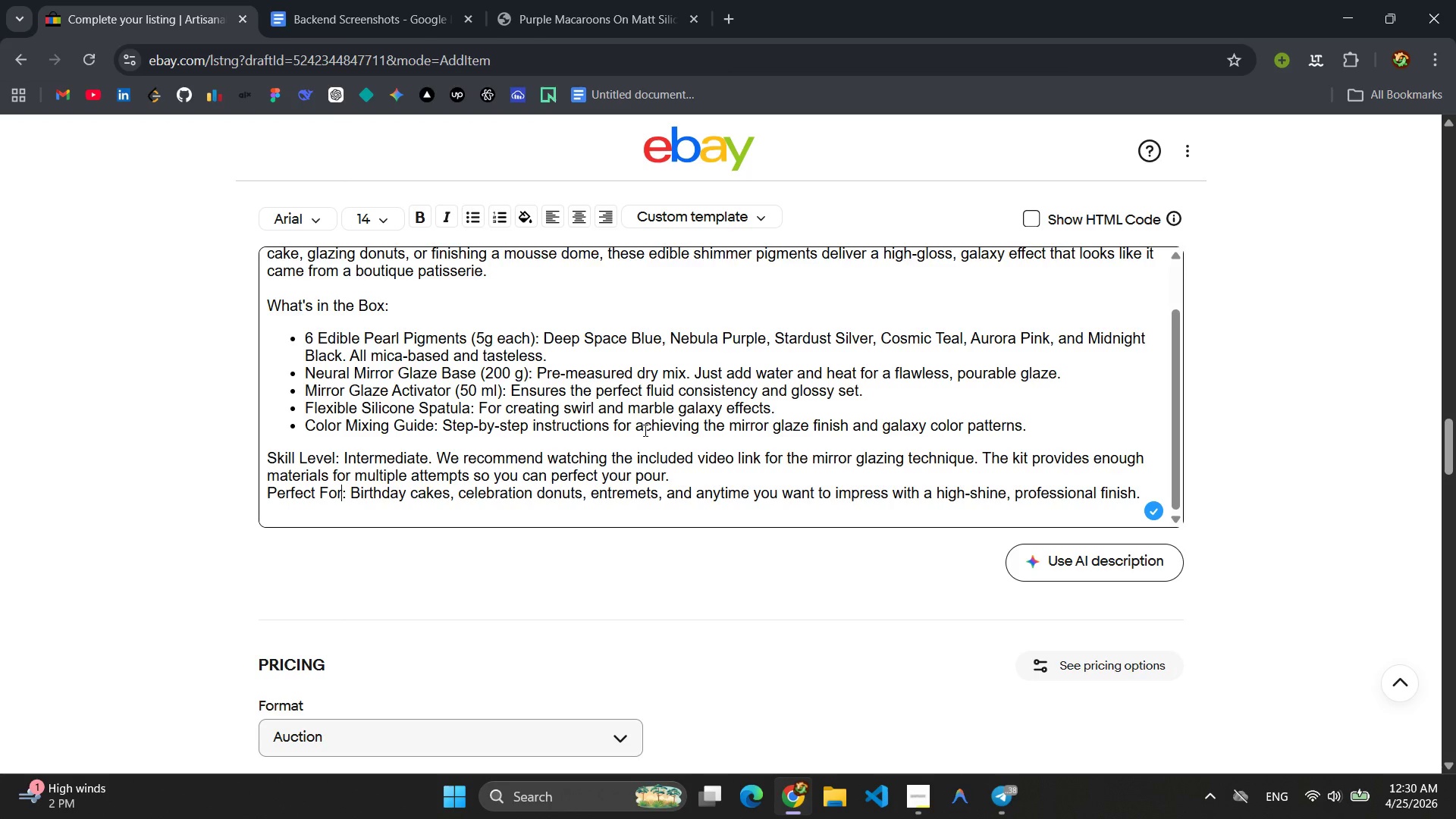 
wait(7.76)
 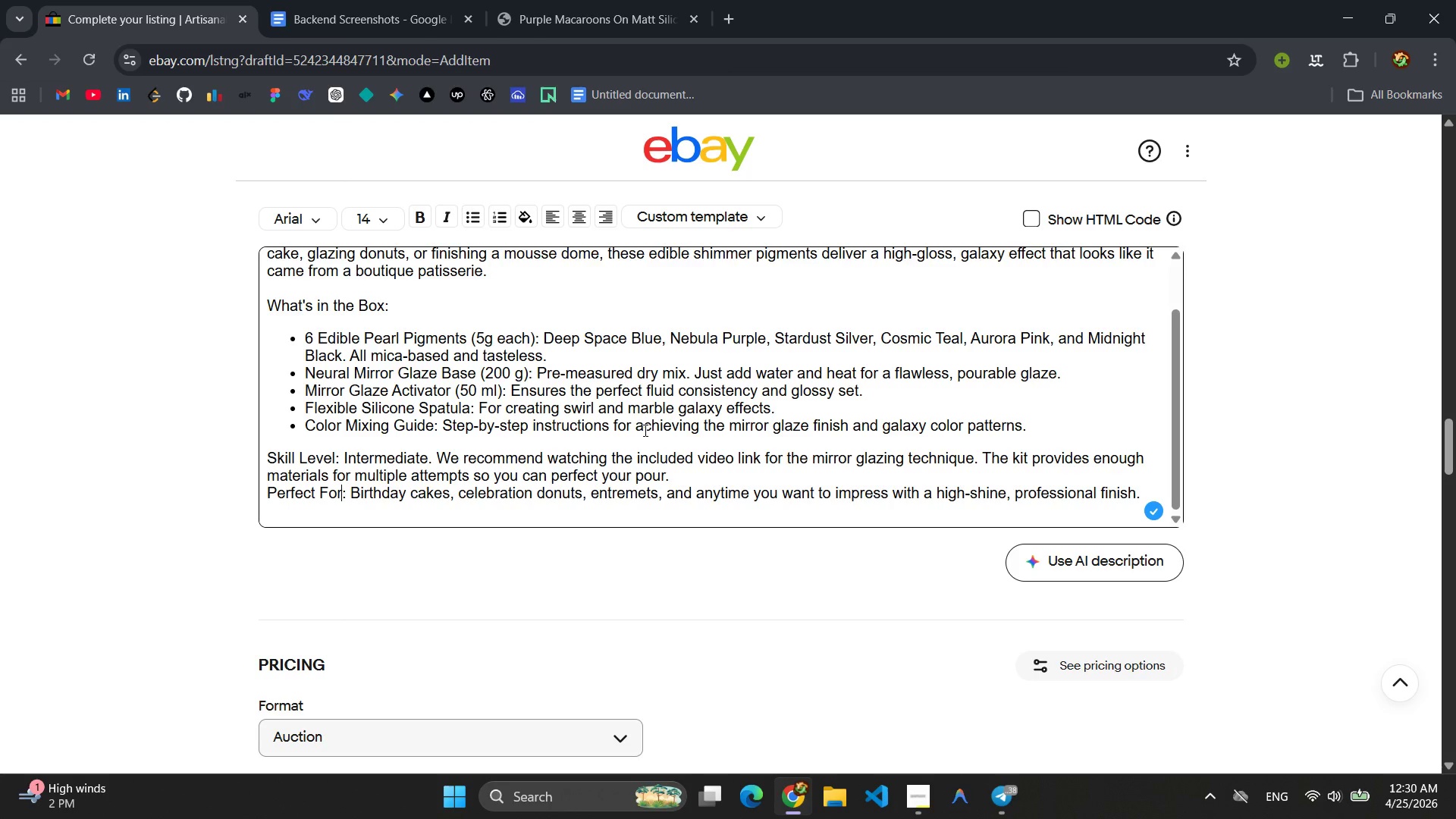 
scroll: coordinate [526, 400], scroll_direction: down, amount: 3.0
 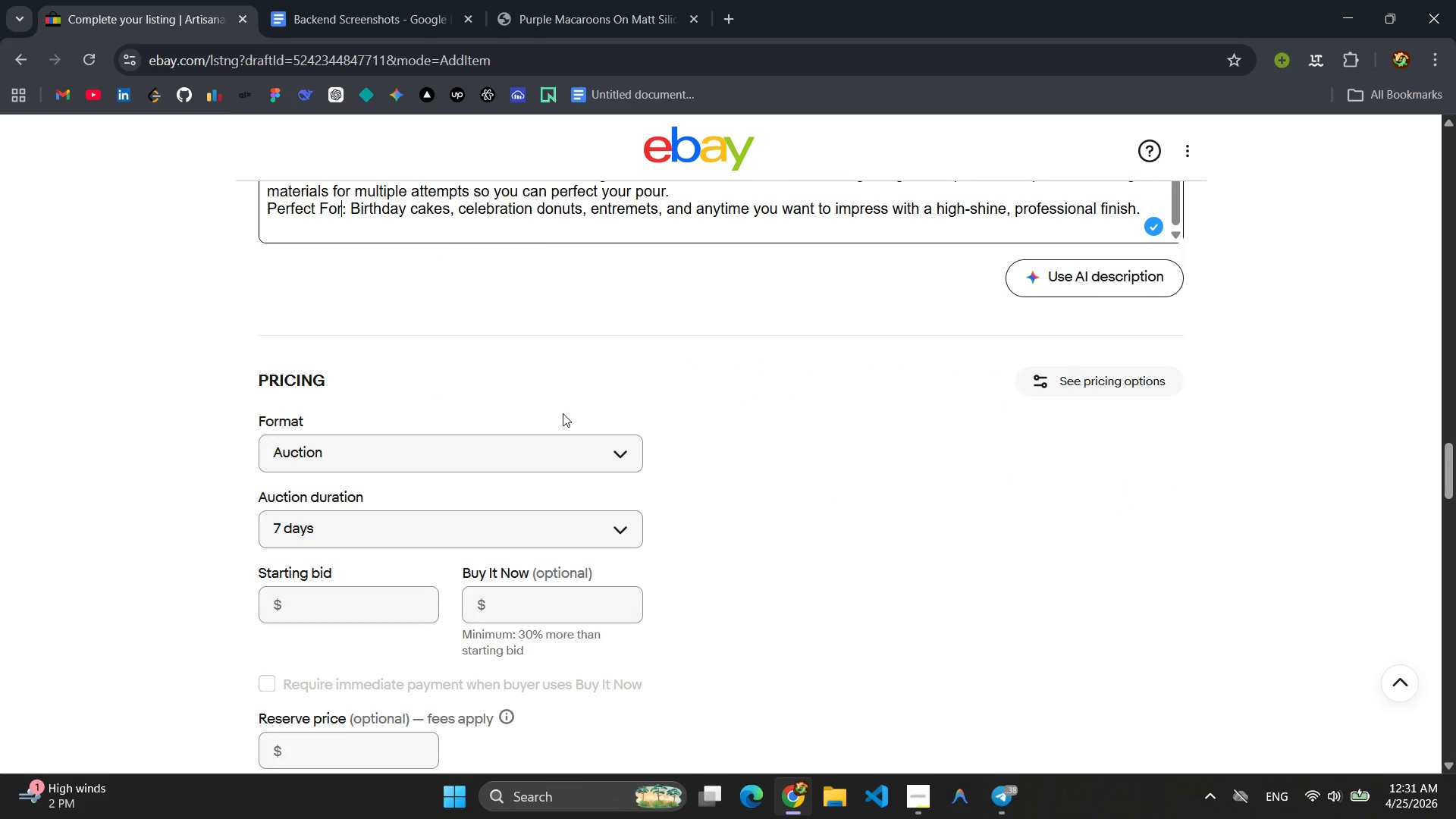 
scroll: coordinate [716, 479], scroll_direction: up, amount: 3.0
 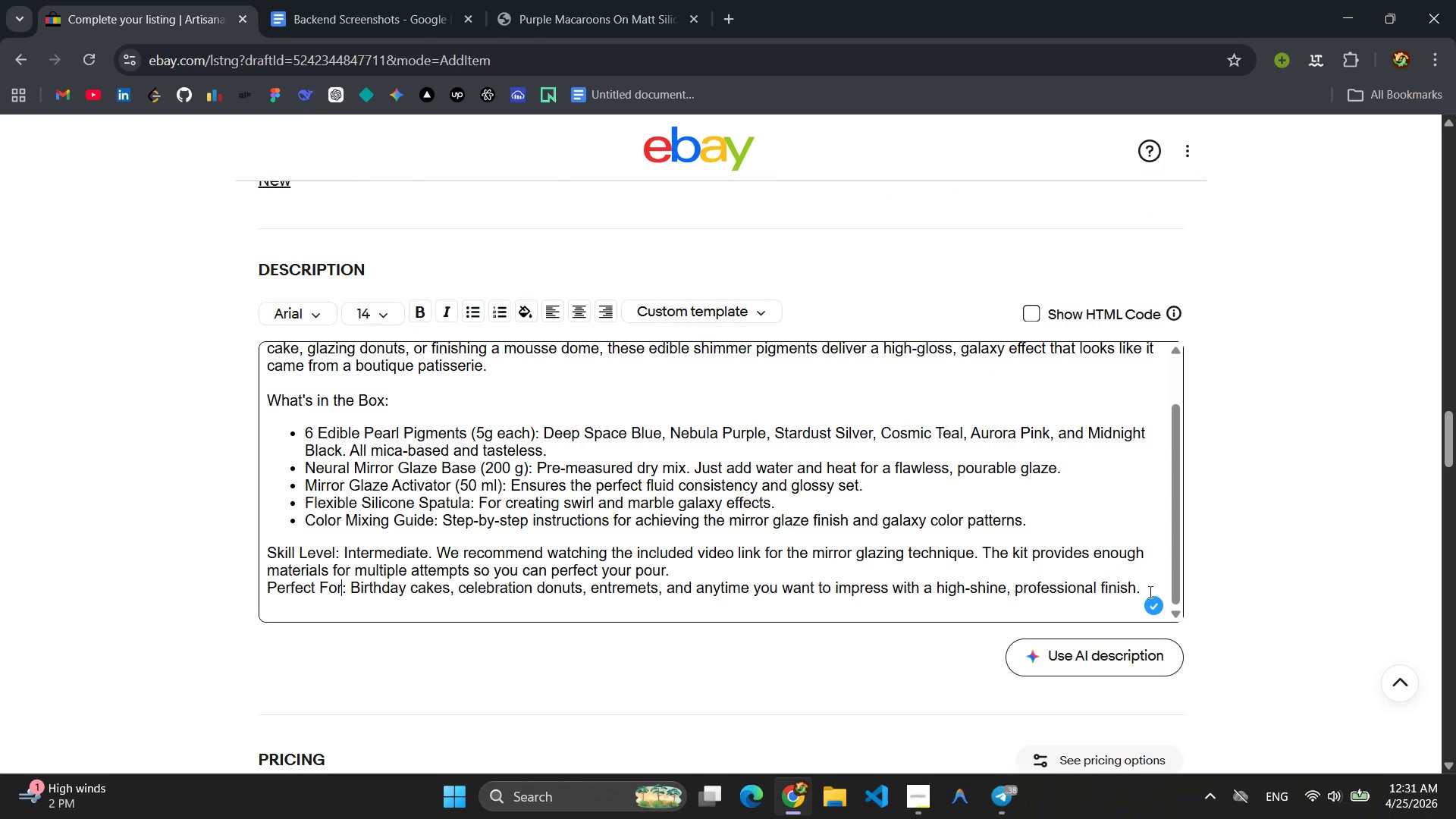 
left_click([1151, 586])
 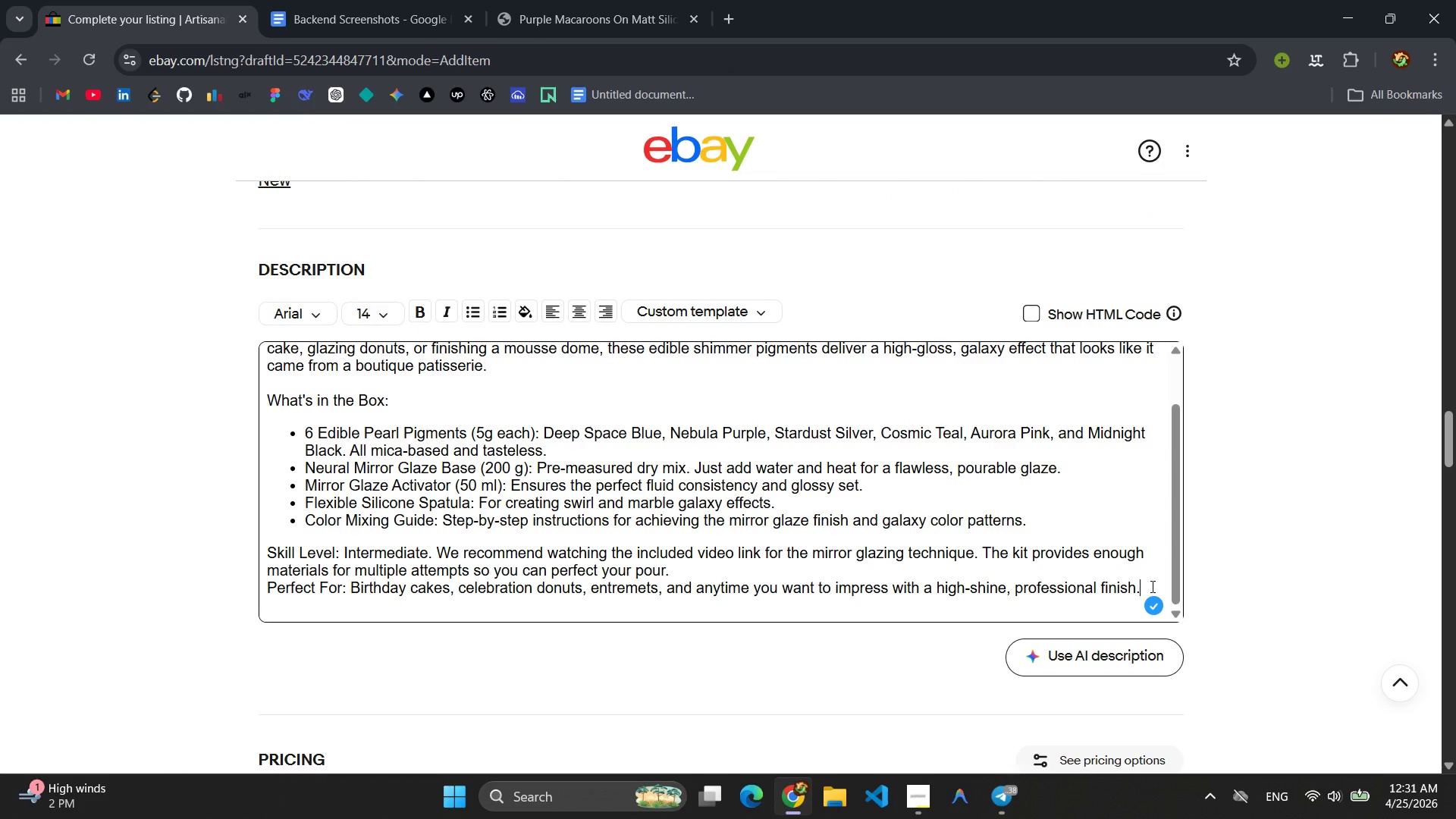 
key(Enter)
 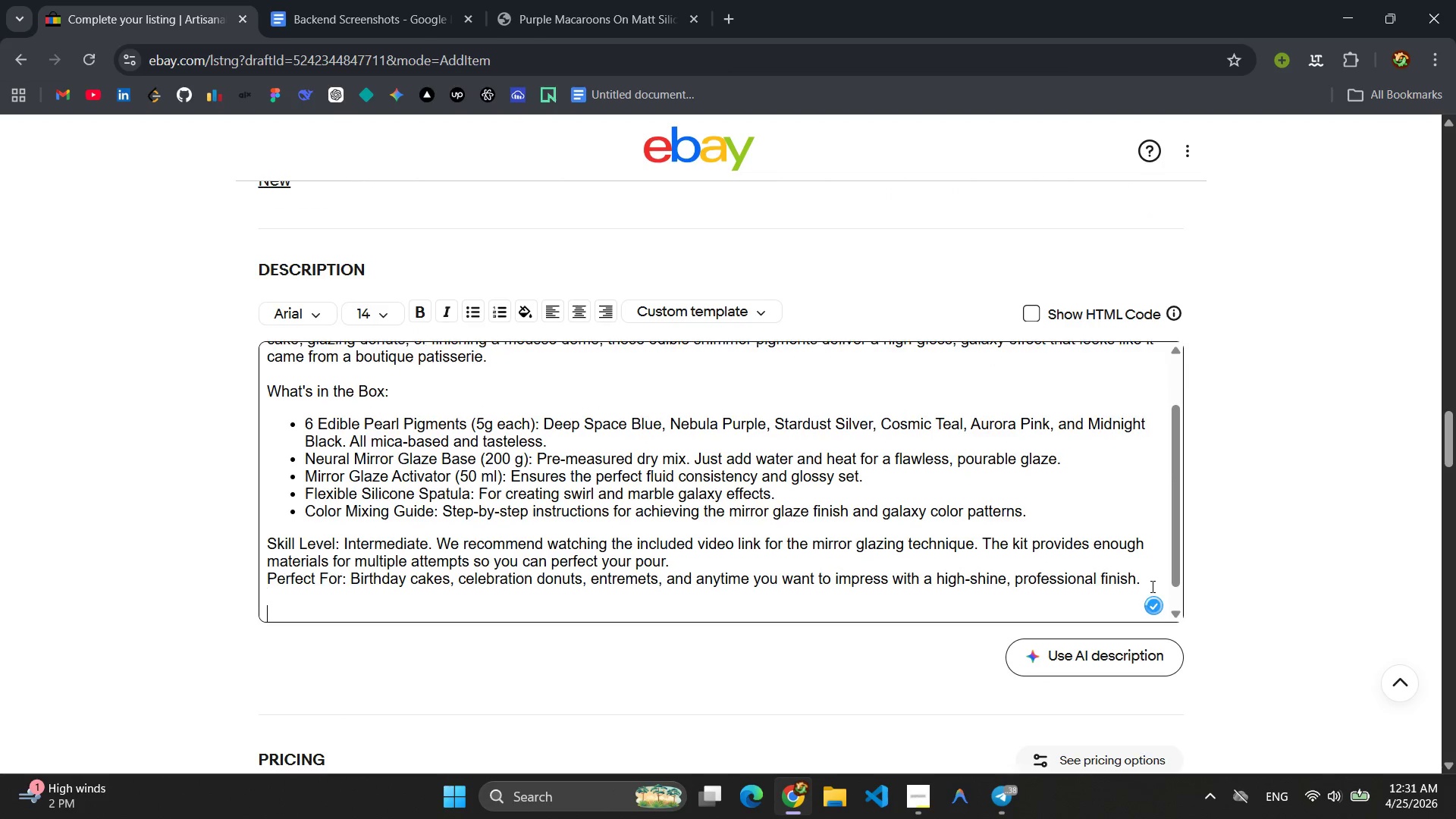 
key(Enter)
 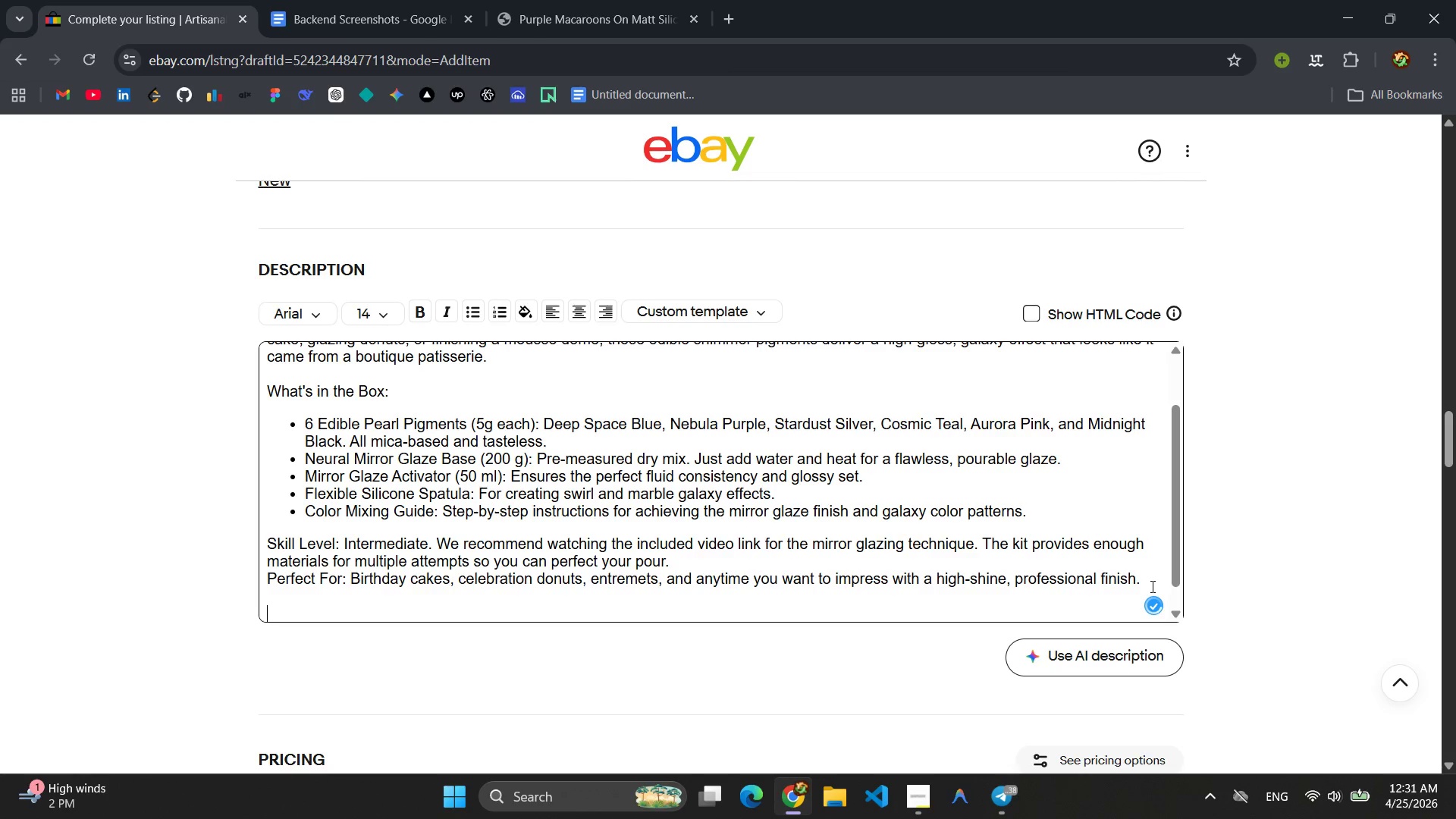 
type(Dh)
key(Backspace)
key(Backspace)
type(Shipping Pocil)
key(Backspace)
key(Backspace)
key(Backspace)
type(licies )
key(Backspace)
type(:)
 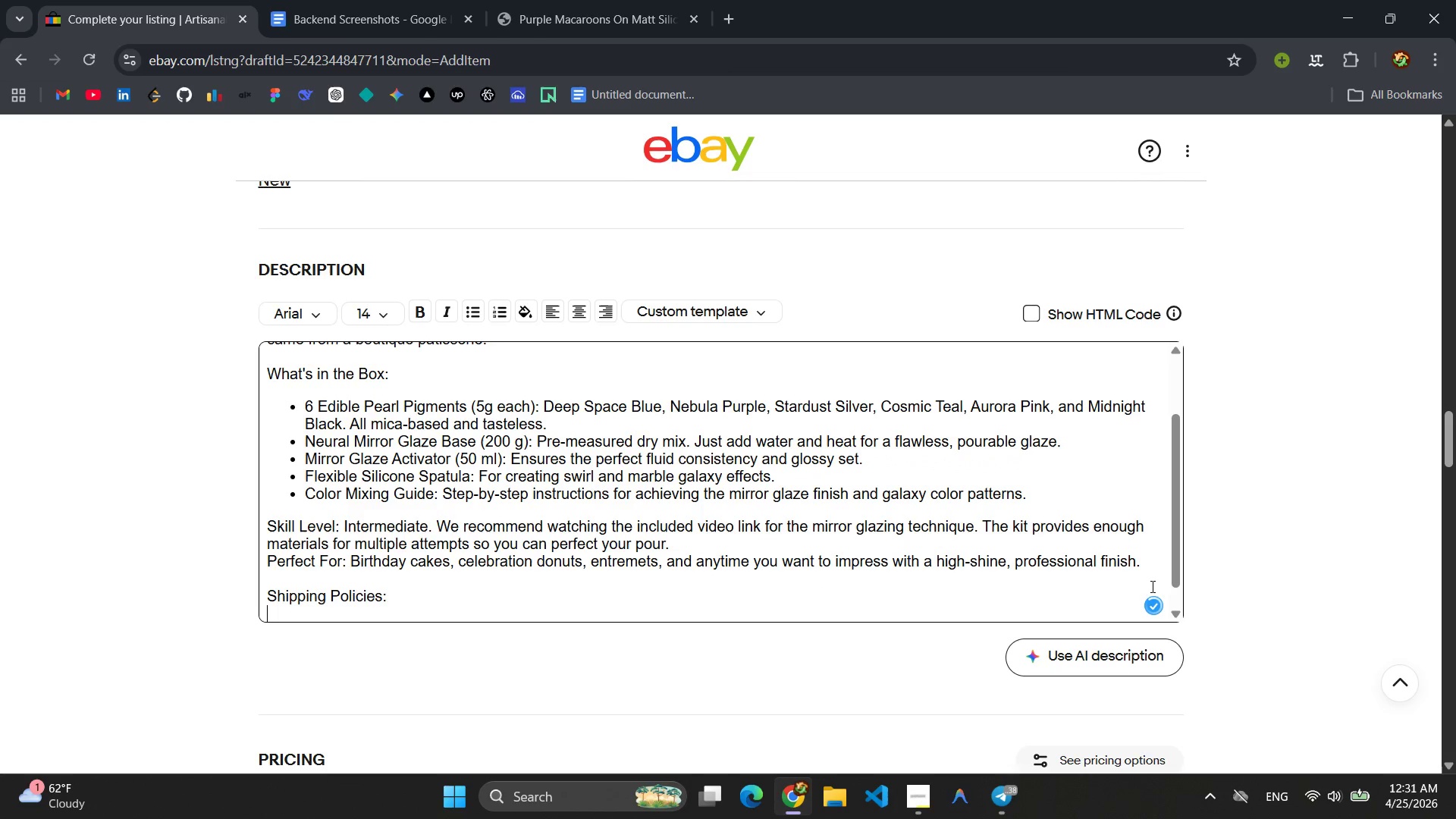 
 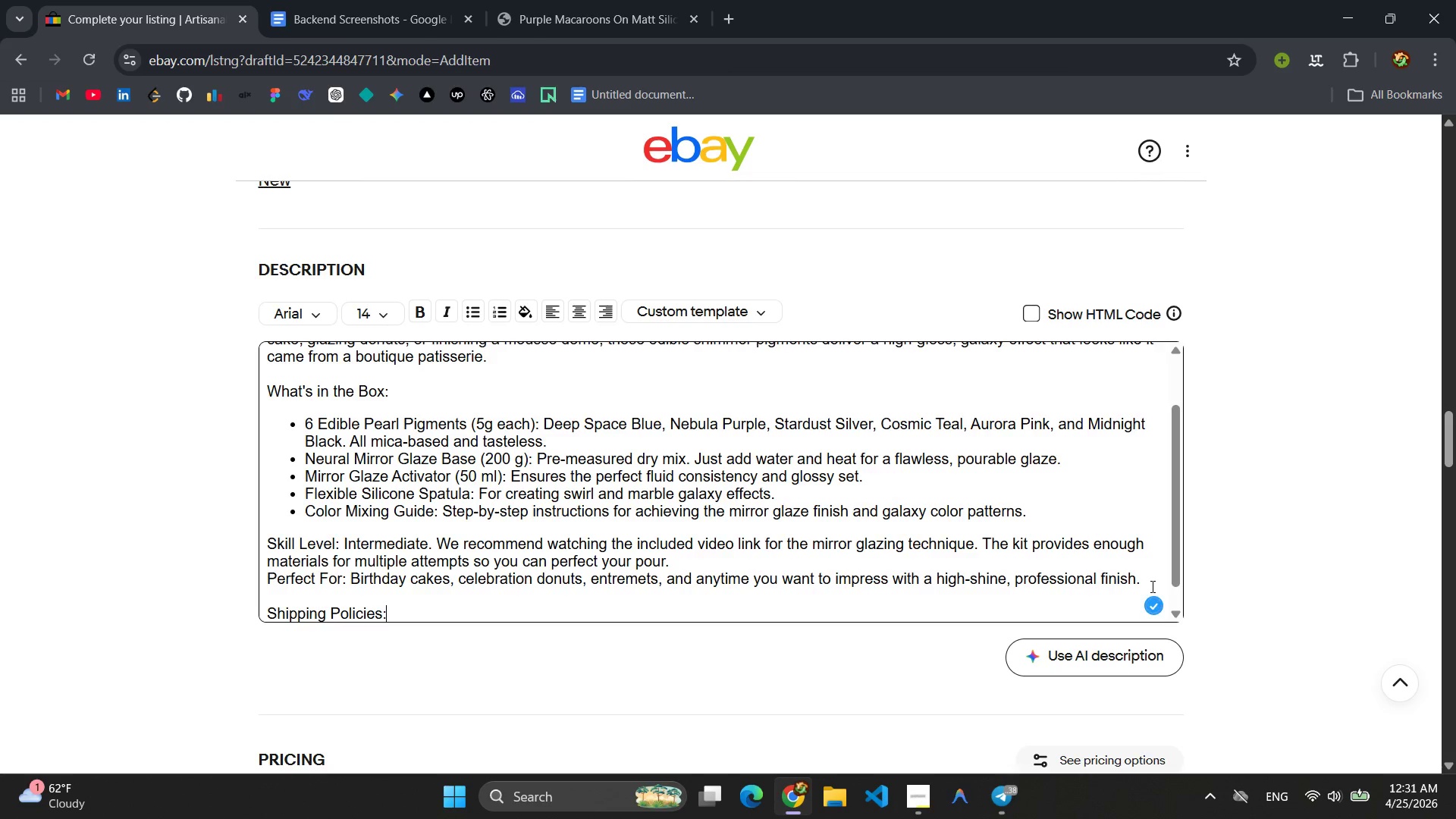 
key(Enter)
 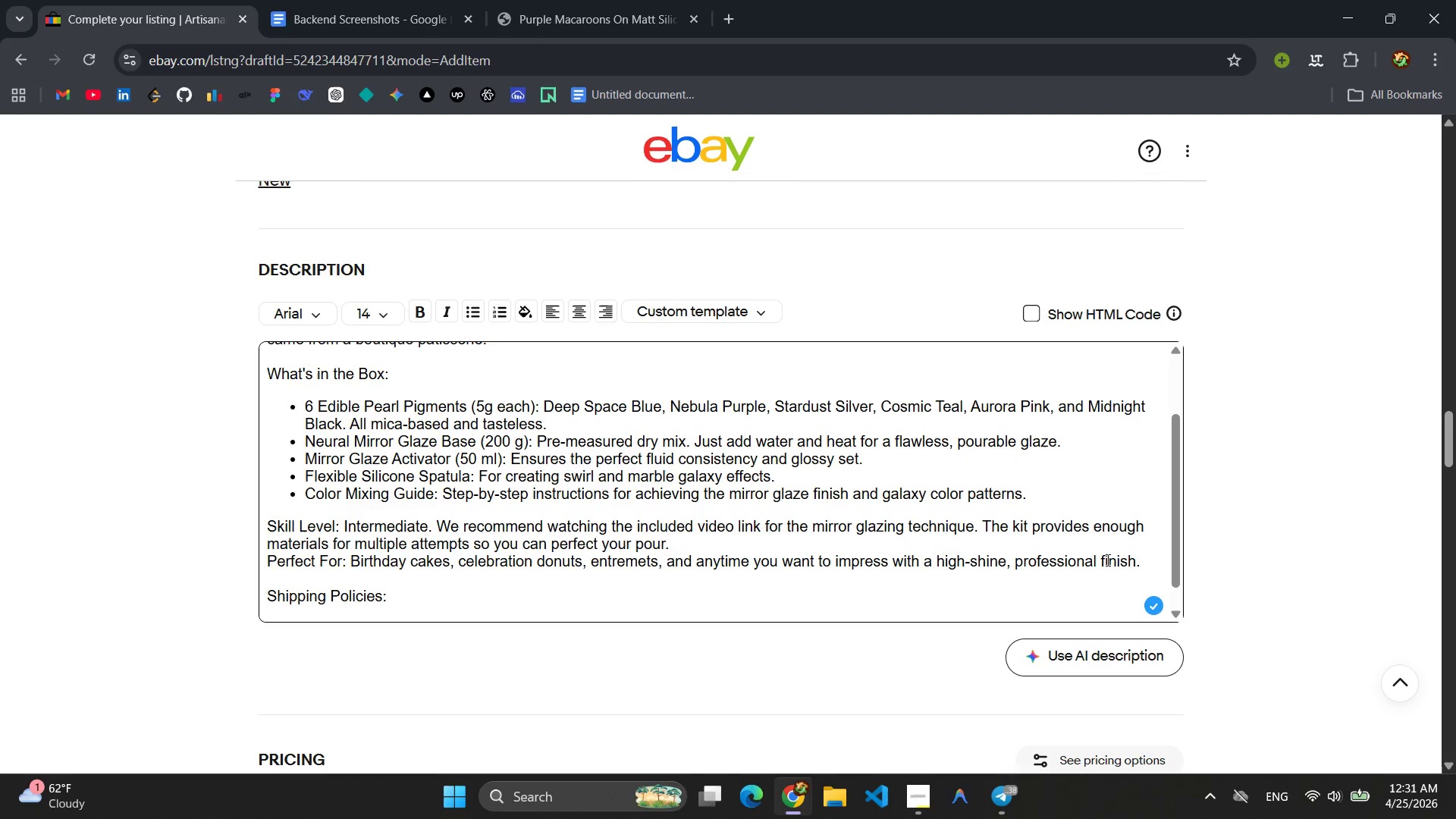 
wait(5.06)
 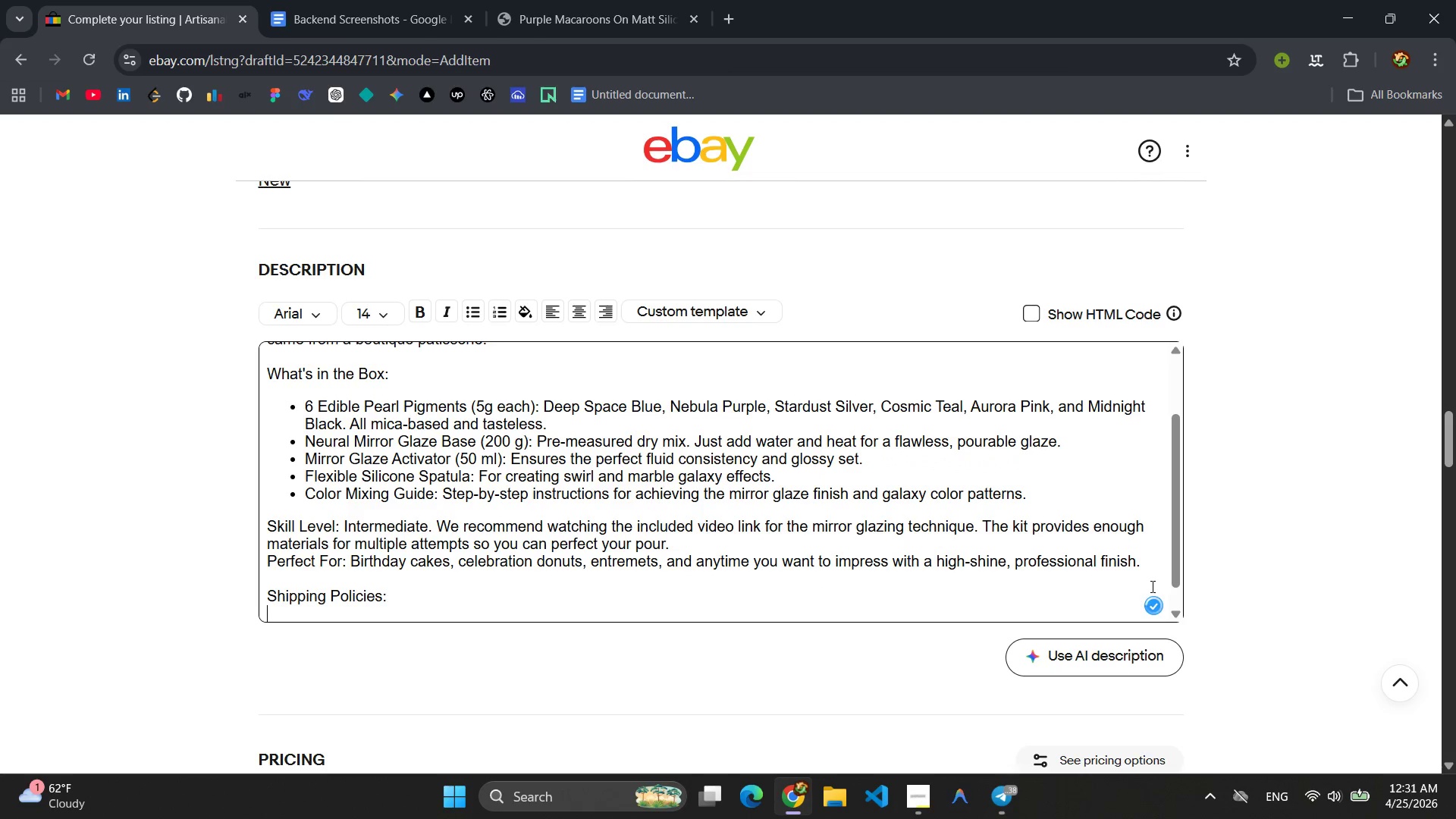 
left_click([481, 313])
 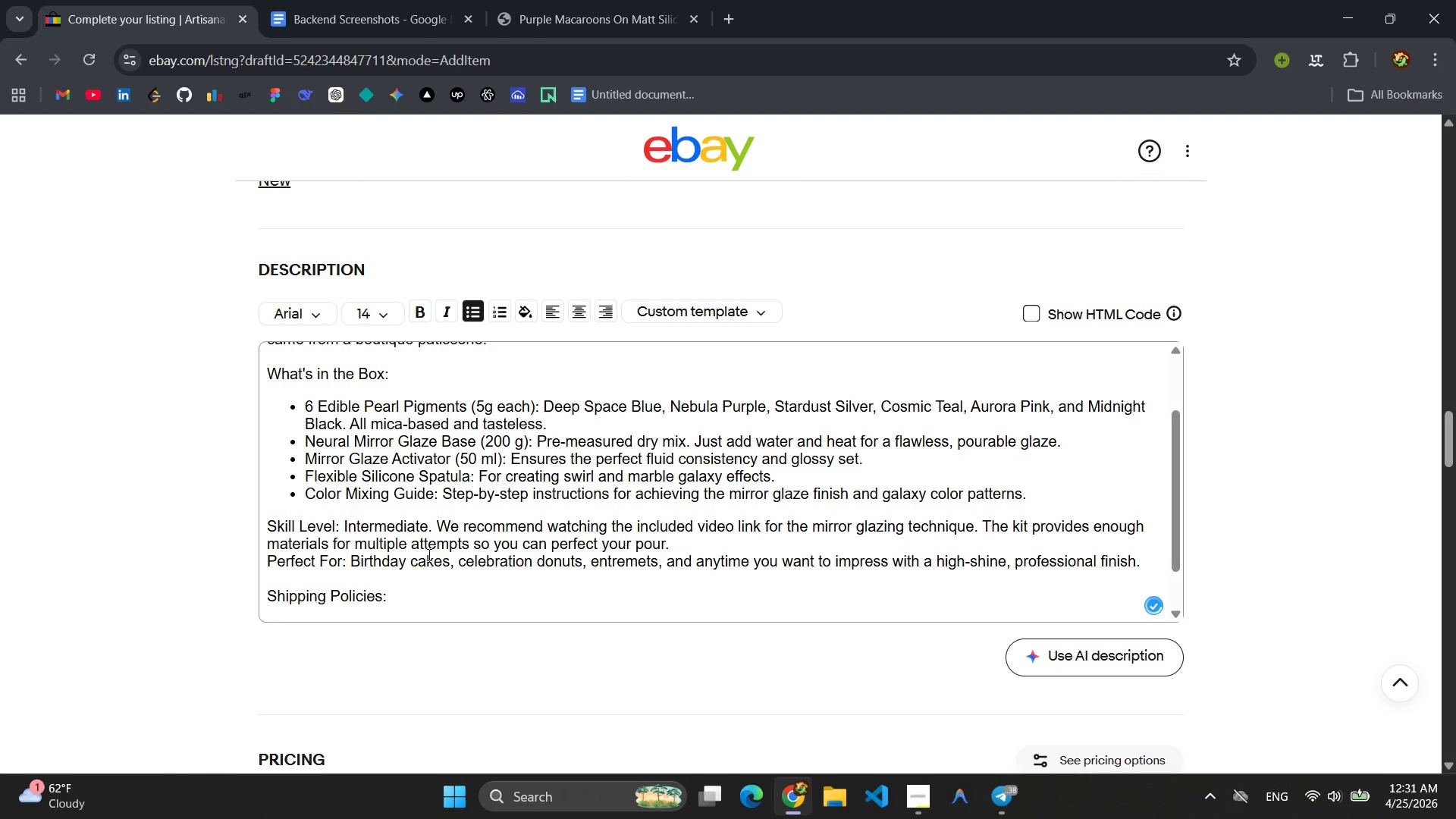 
left_click([425, 551])
 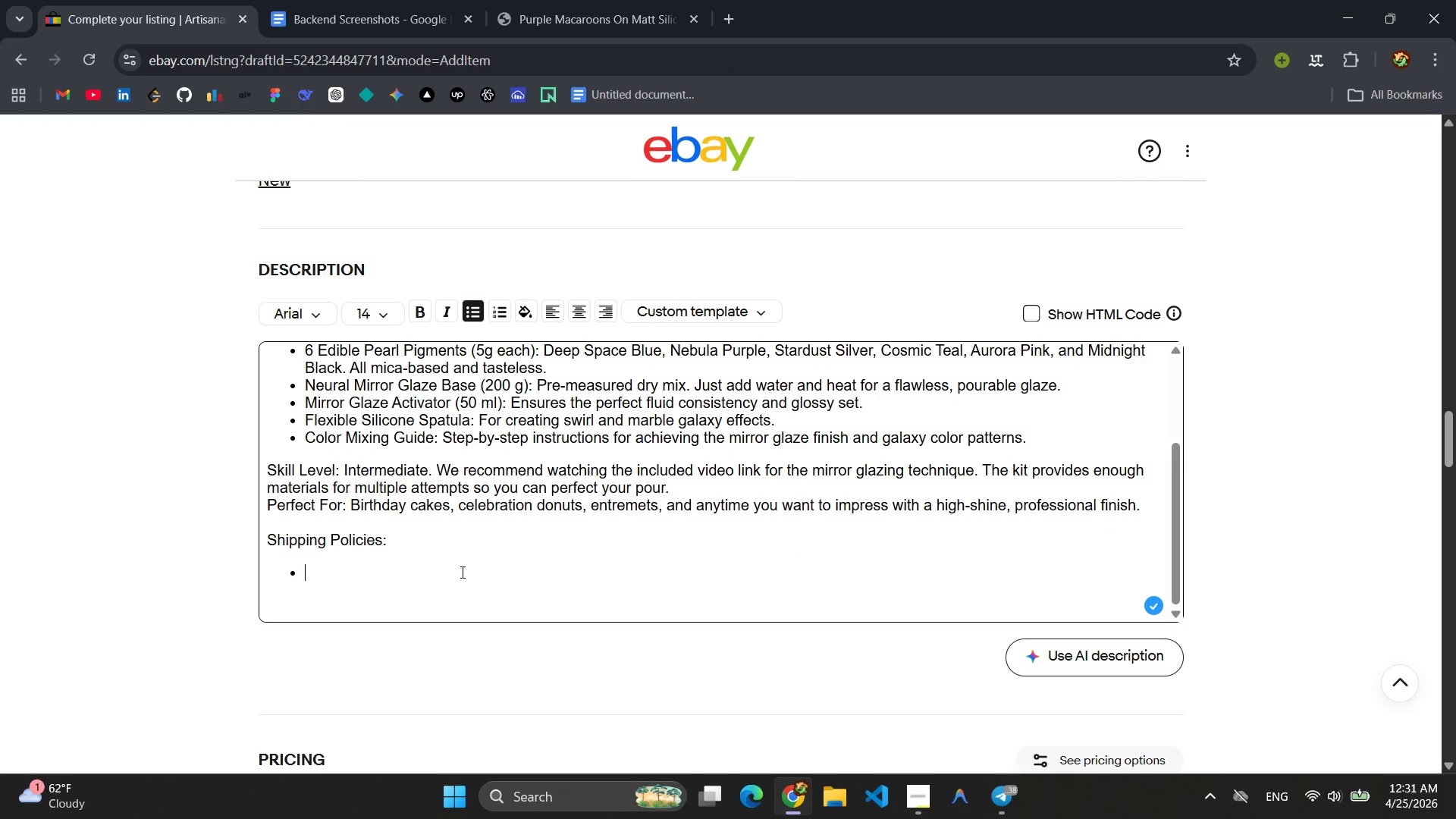 
scroll: coordinate [435, 552], scroll_direction: down, amount: 3.0
 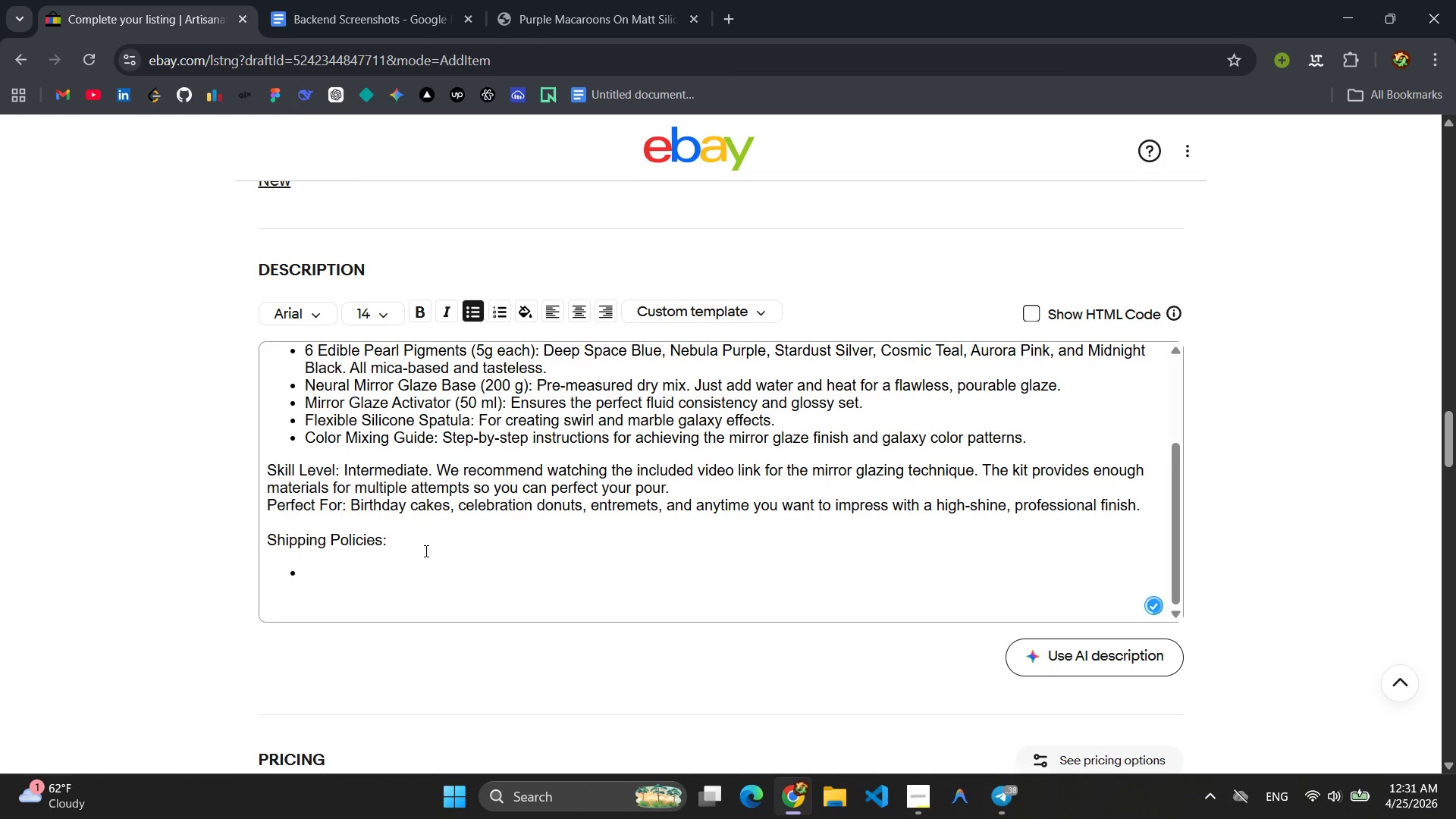 
type(Free US shipping )
key(Backspace)
type(. Ships within 1 bui)
key(Backspace)
type(siness day.)
 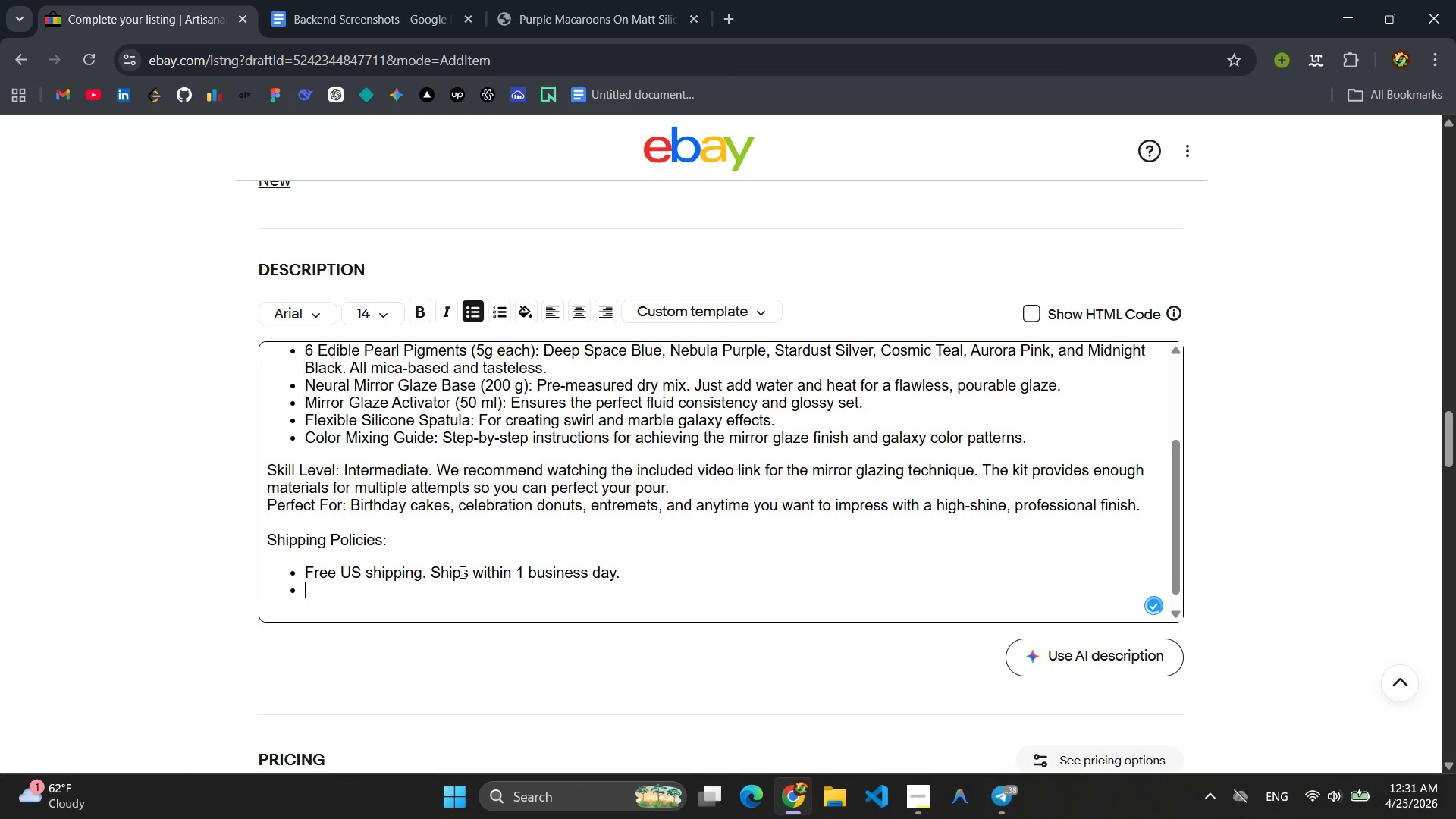 
 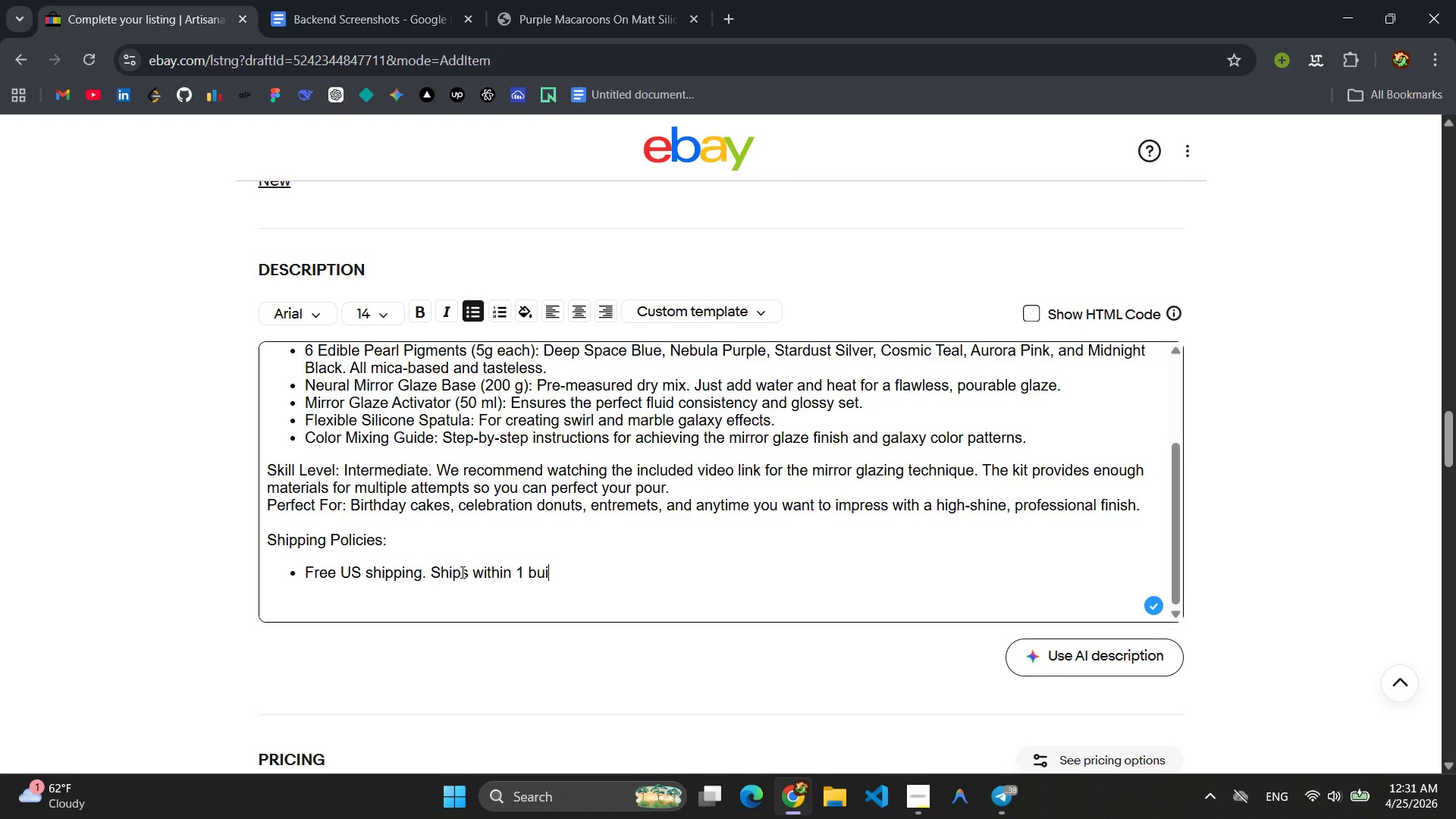 
key(Enter)
 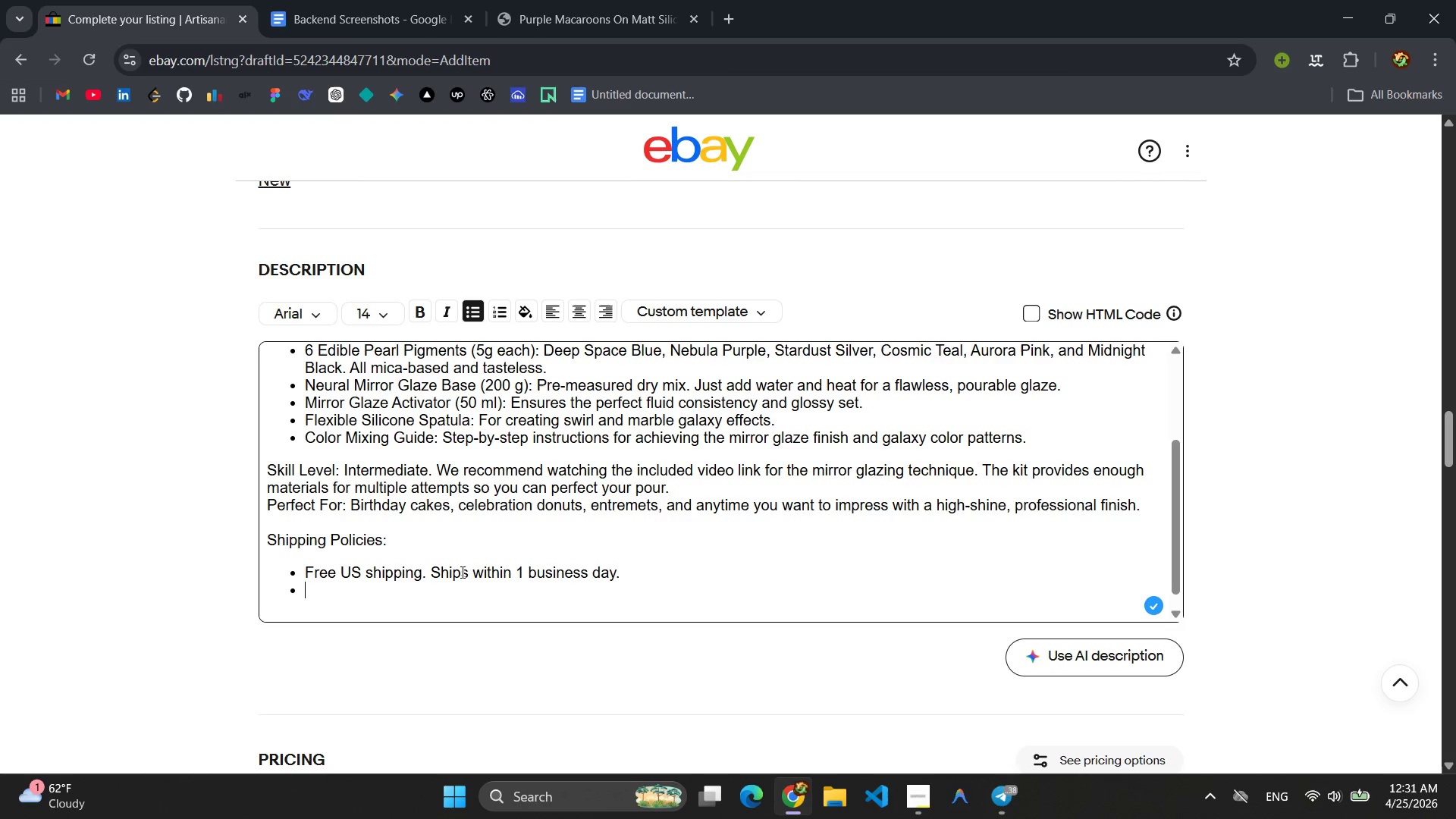 
type(3-)
key(Backspace)
type(0-da )
key(Backspace)
type(y return )
key(Backspace)
type(s (unopened pigments only).)
 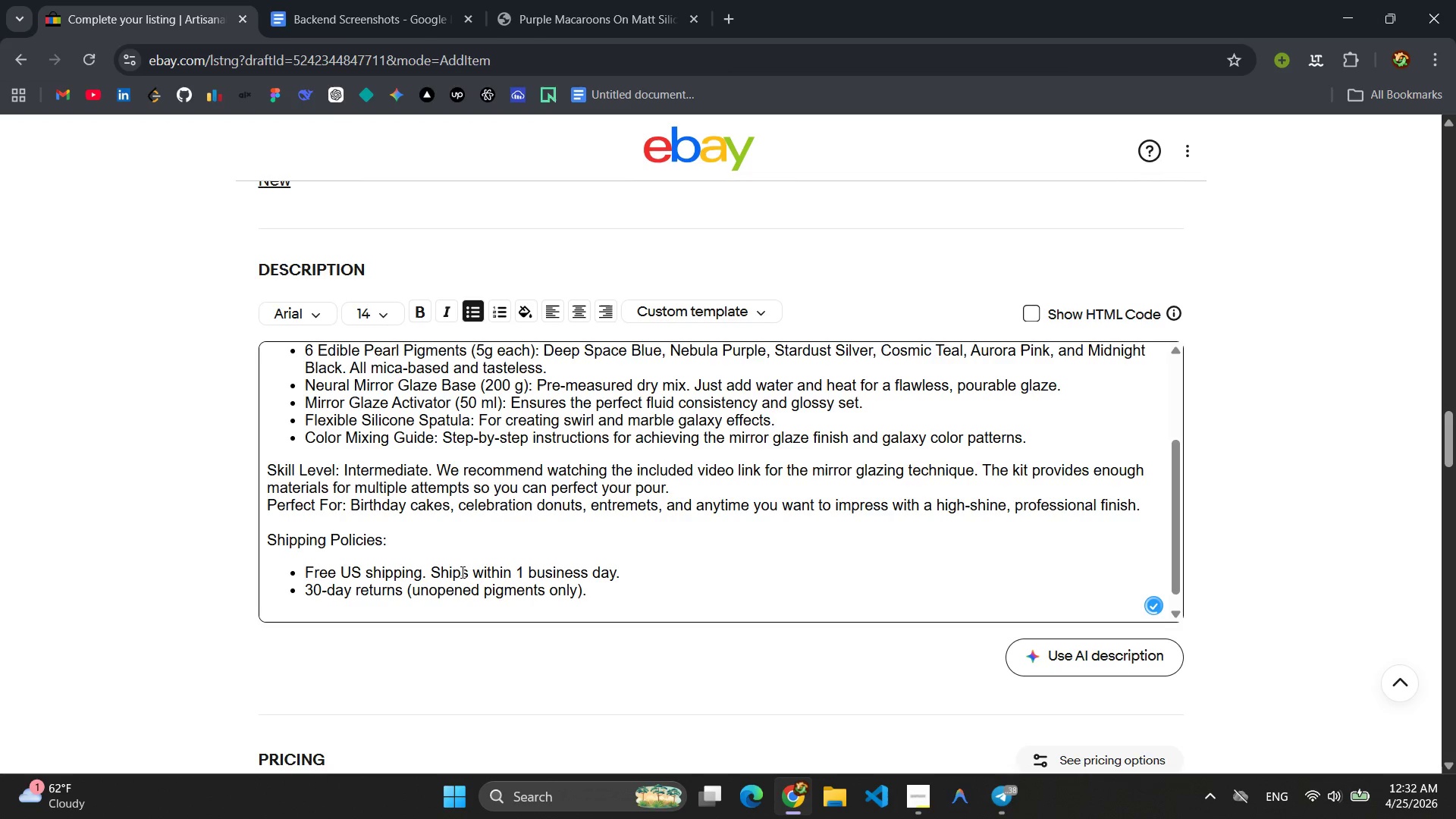 
key(Enter)
 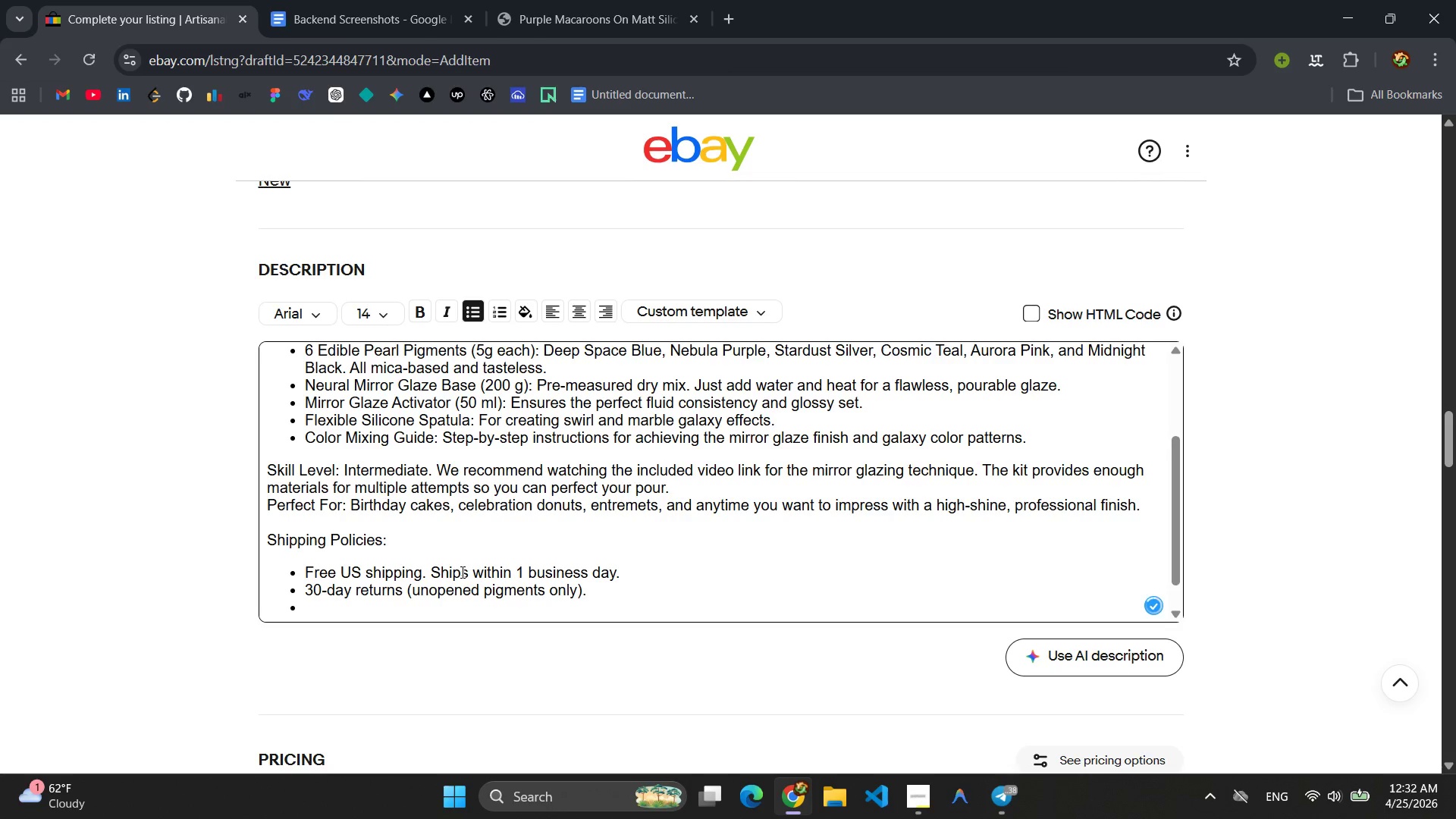 
type(Store pigments in a cool, dry place )
key(Backspace)
type(. Glaze base can be stored at room temperature )
key(Backspace)
type(.)
 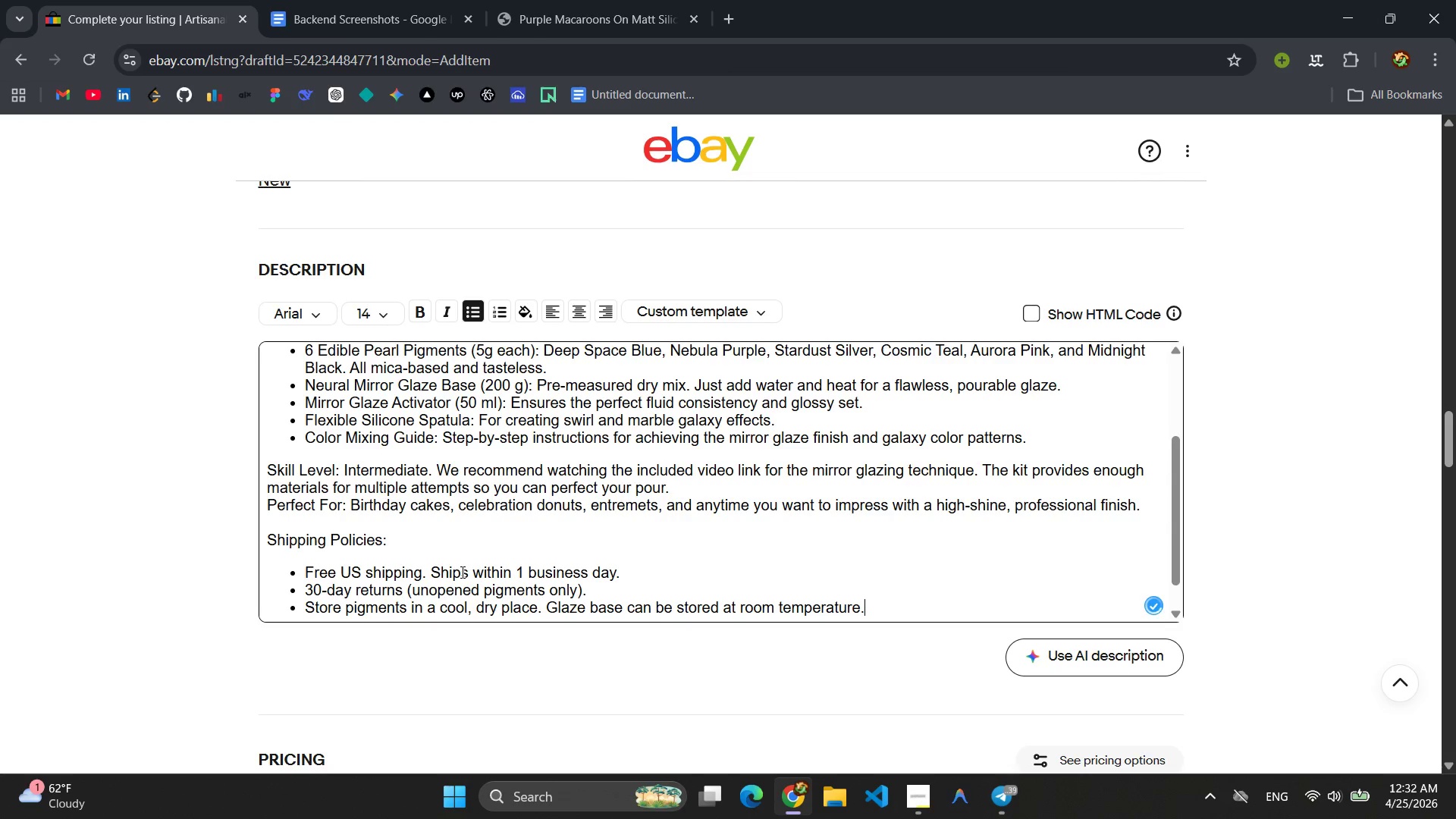 
key(Enter)
 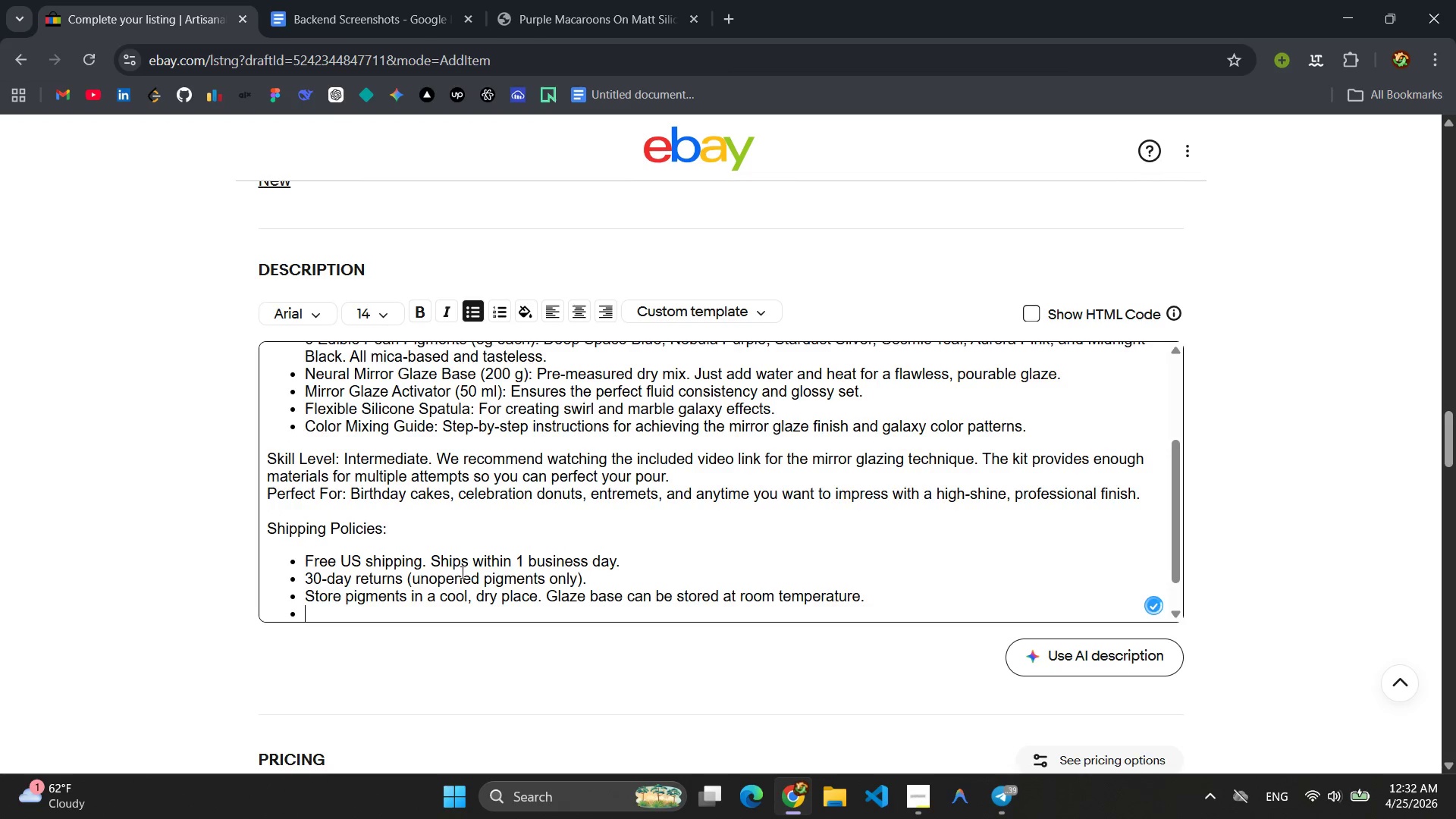 
key(Enter)
 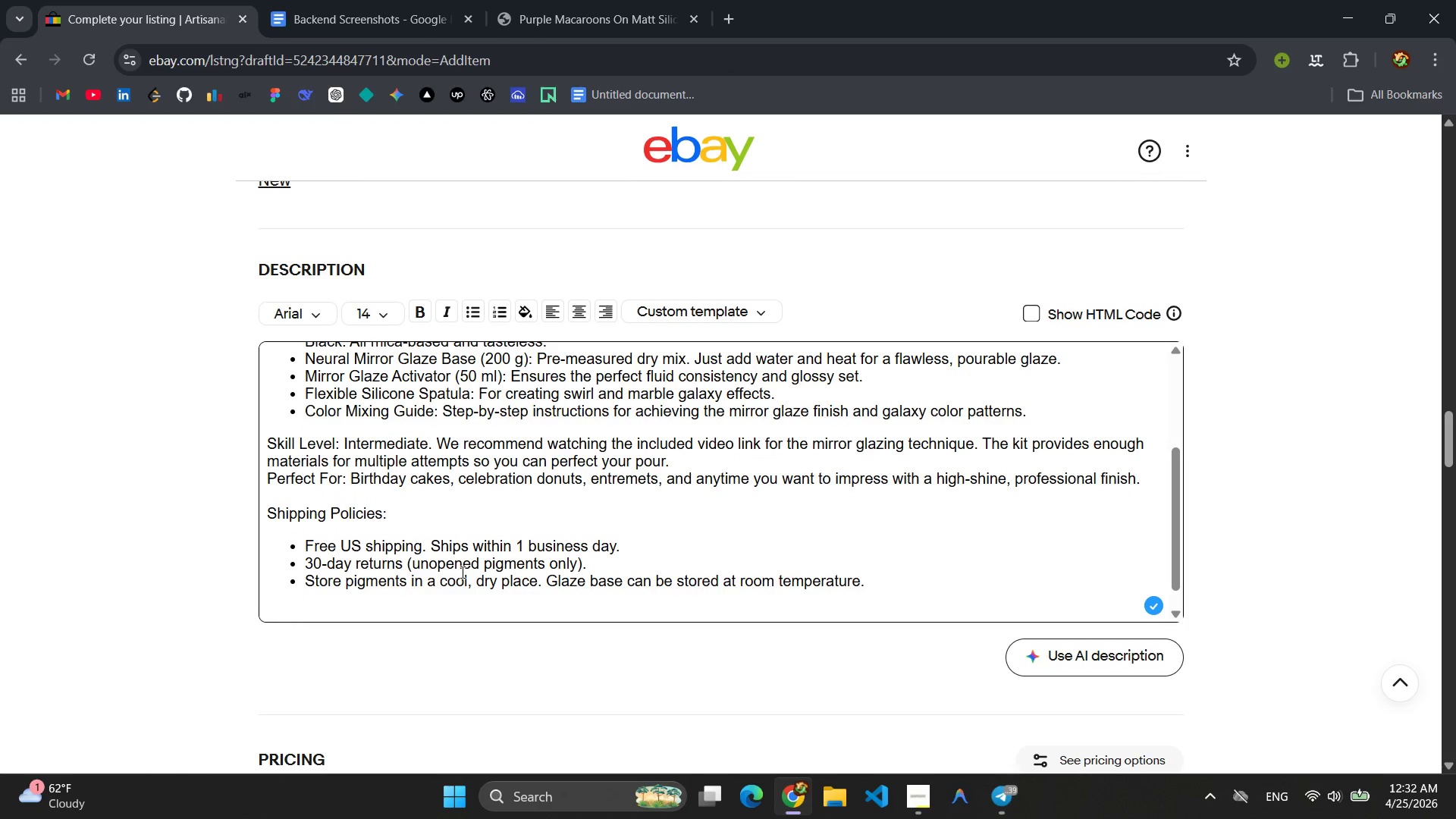 
type(The g)
key(Backspace)
type(Glaze )
 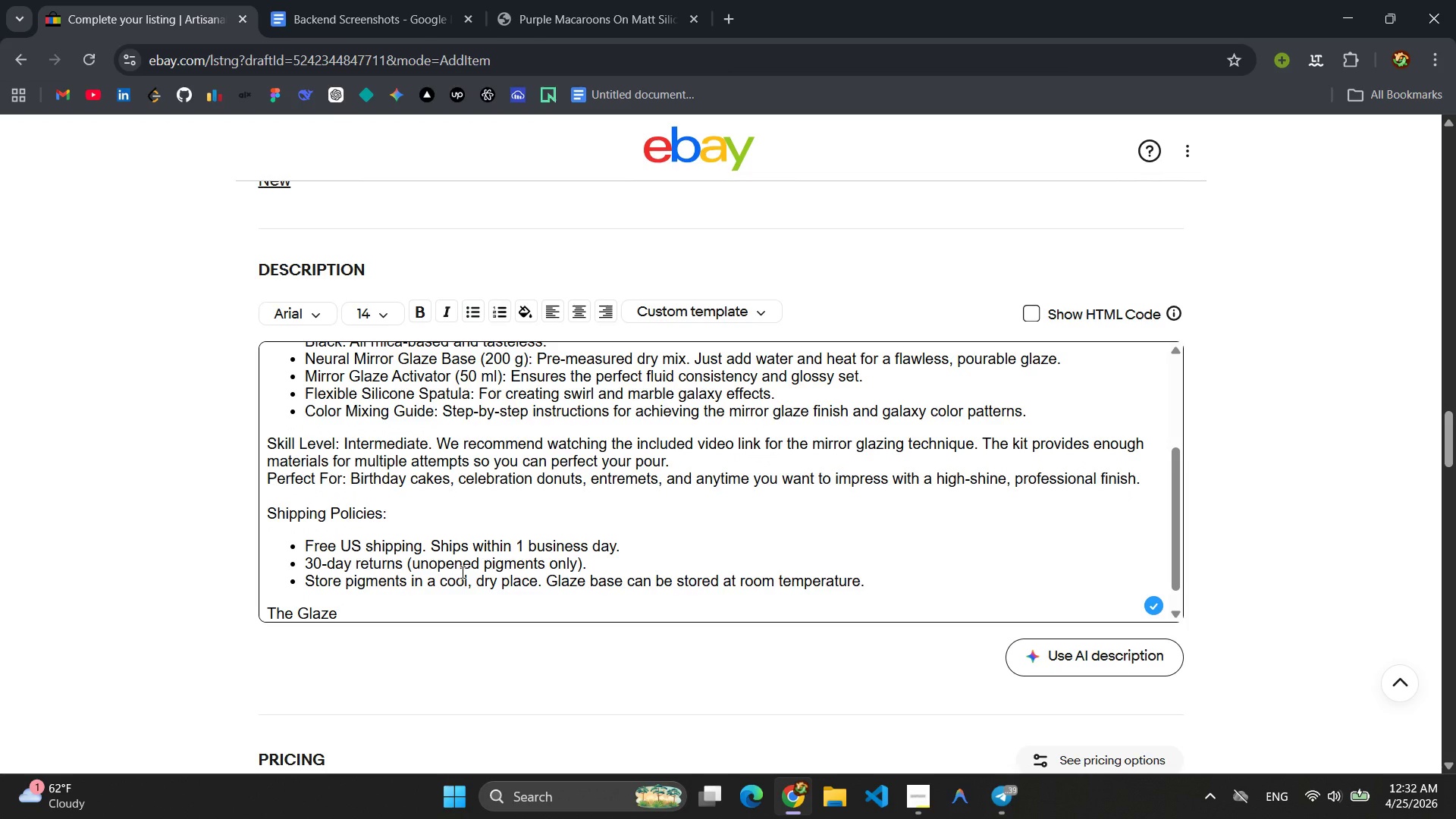 
type(Guild - Artisanal Patisserie, Delivered )
key(Backspace)
type(.)
 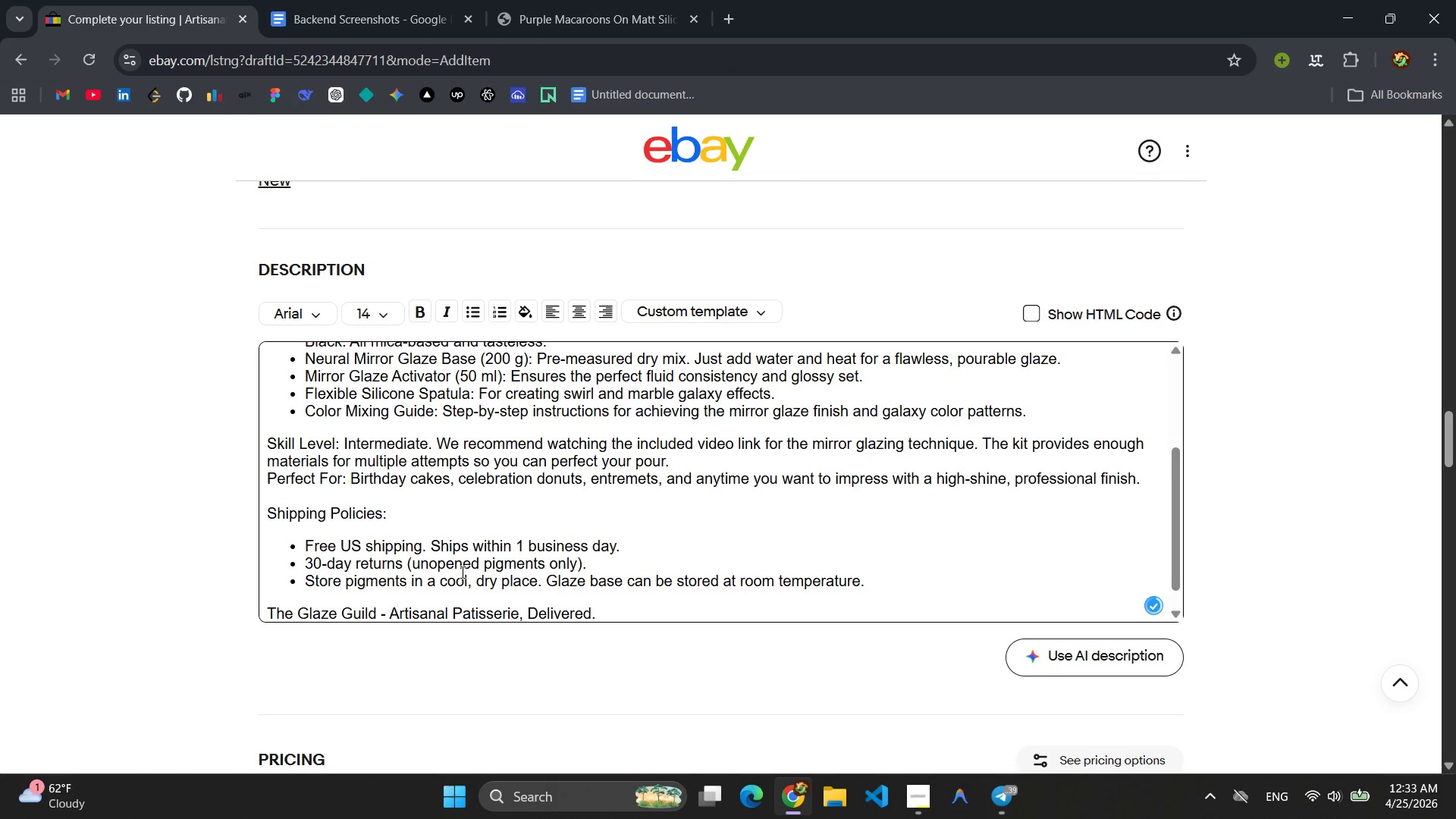 
wait(48.32)
 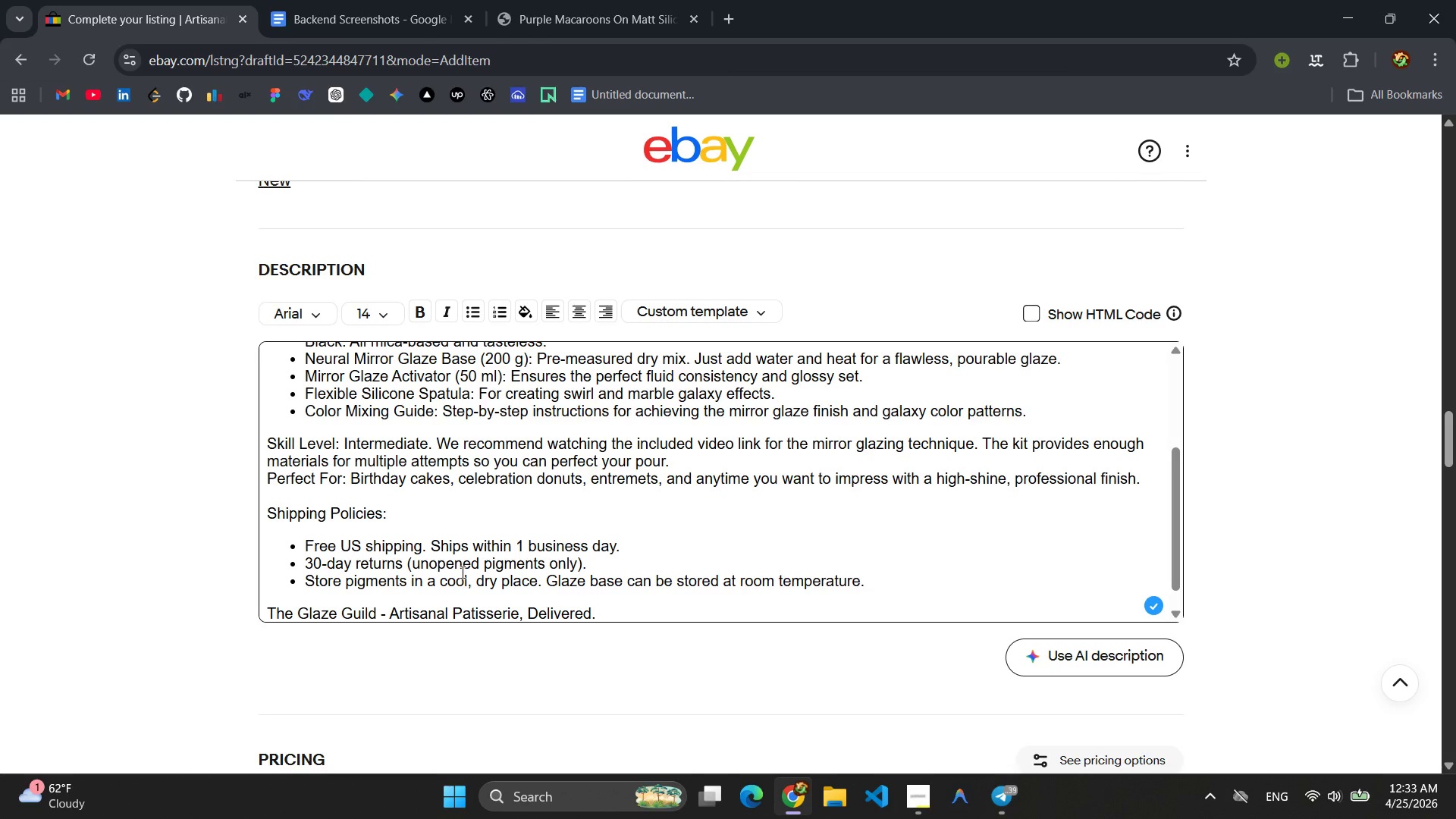 
mouse_move([507, 51])
 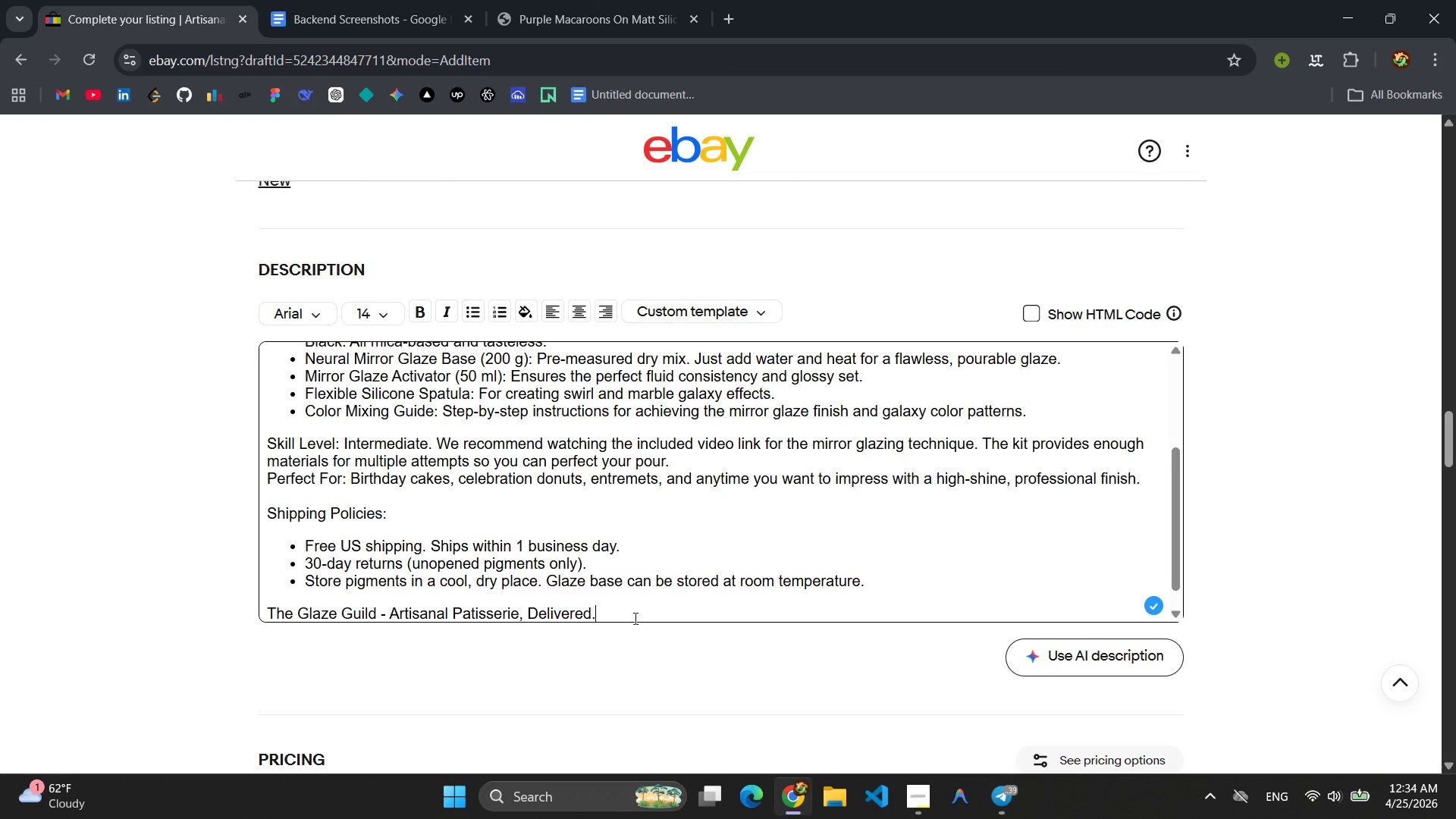 
left_click([590, 610])
 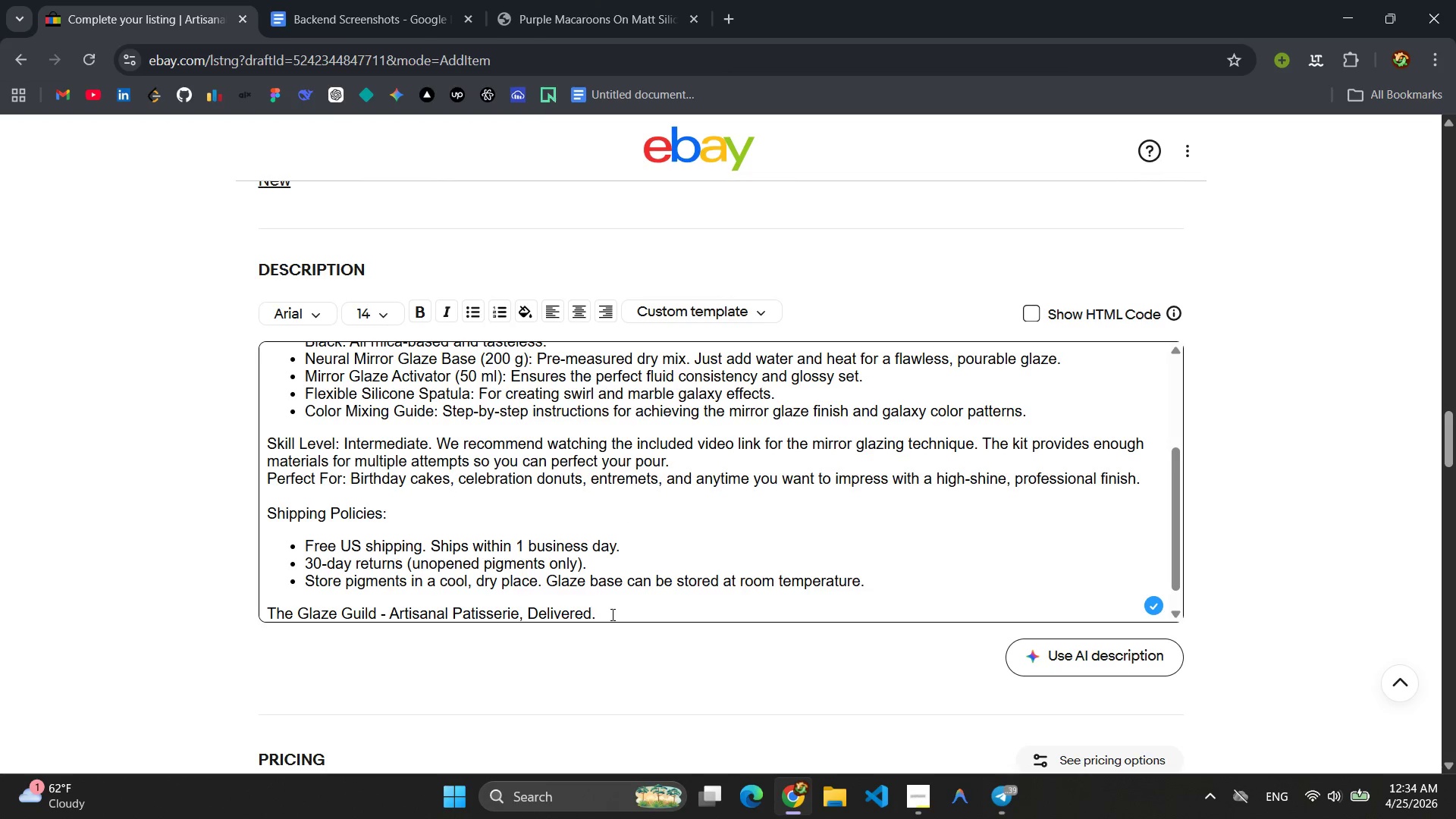 
left_click_drag(start_coordinate=[611, 614], to_coordinate=[297, 609])
 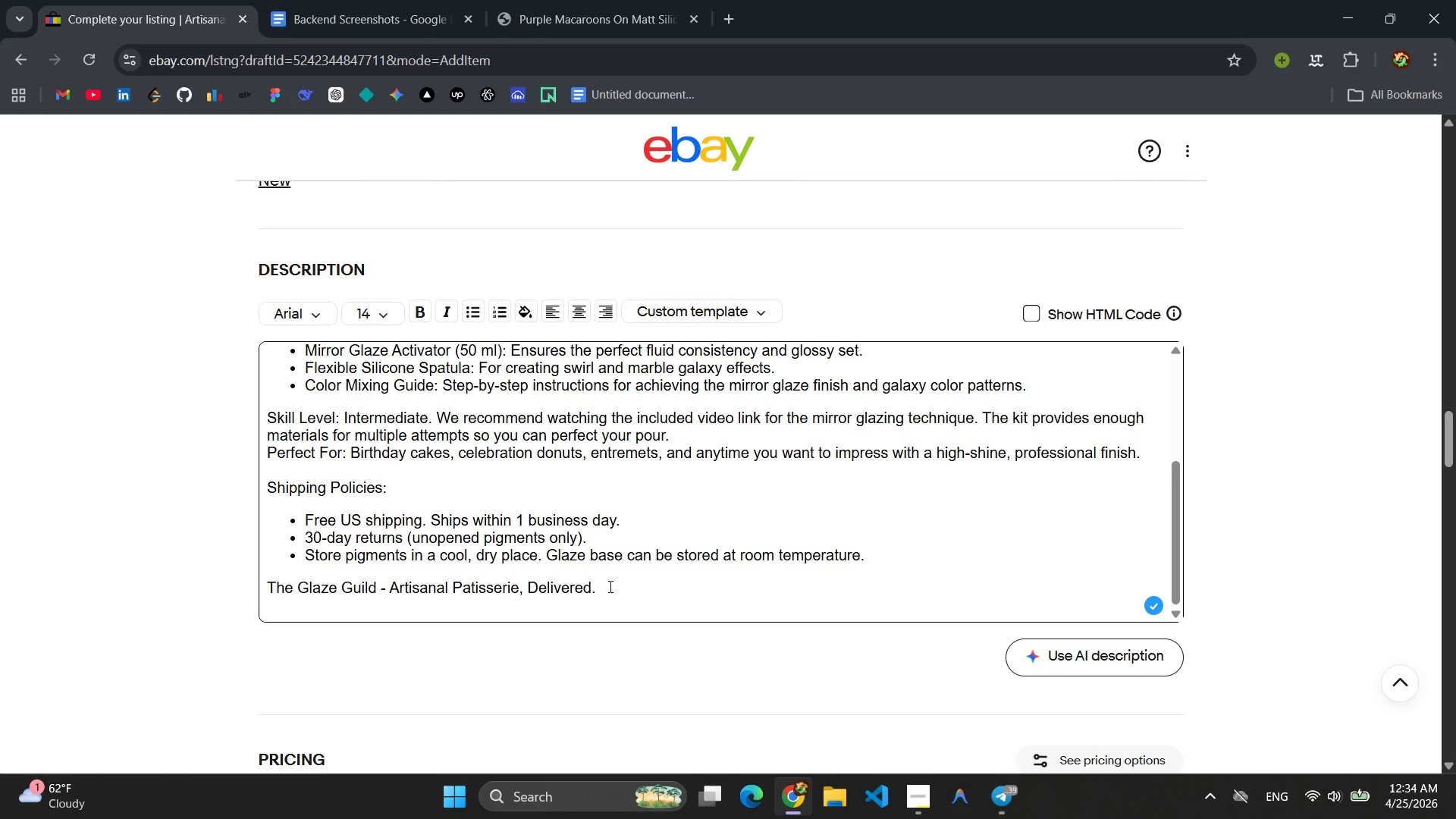 
left_click_drag(start_coordinate=[607, 586], to_coordinate=[228, 579])
 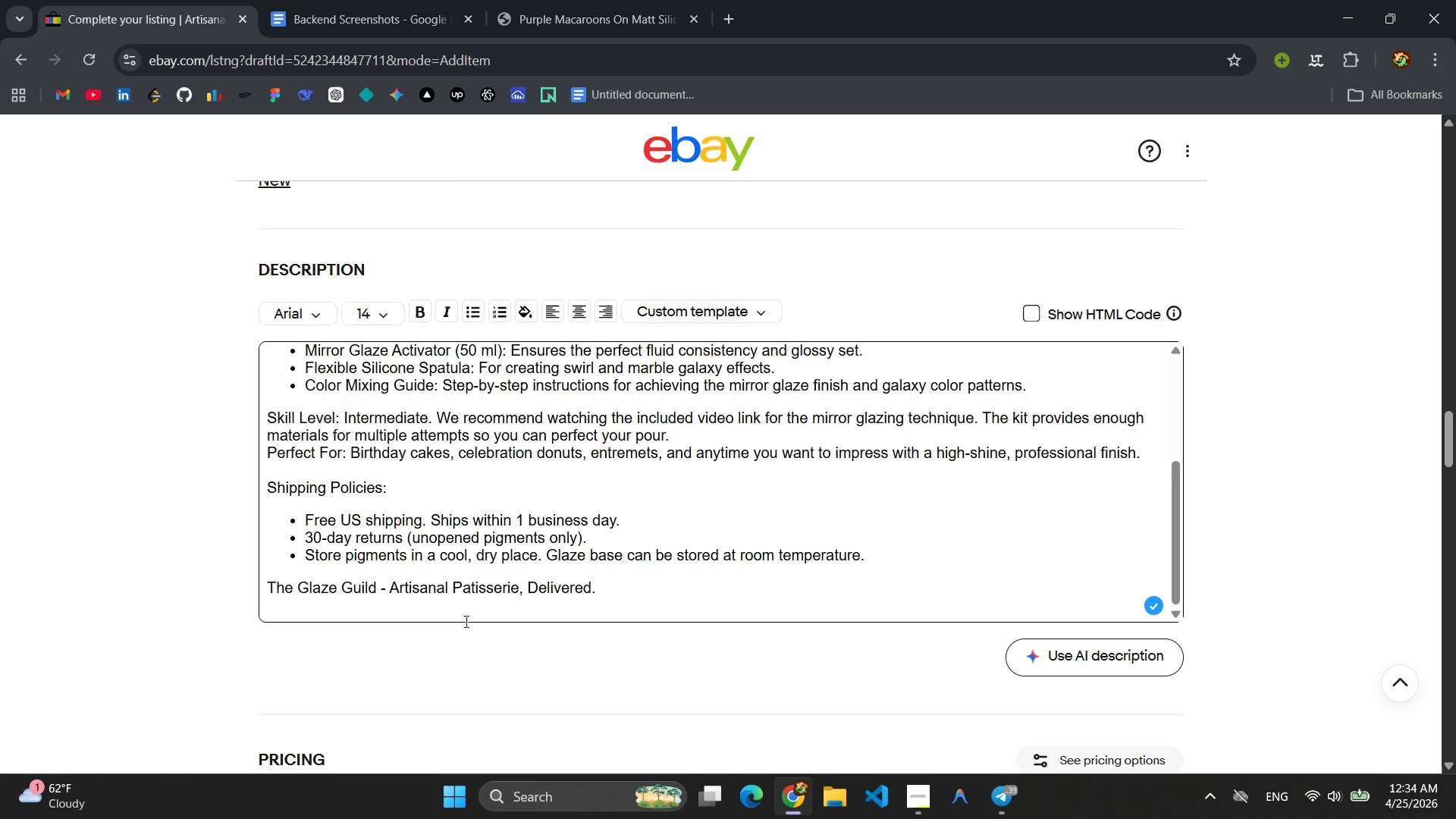 
left_click([465, 621])
 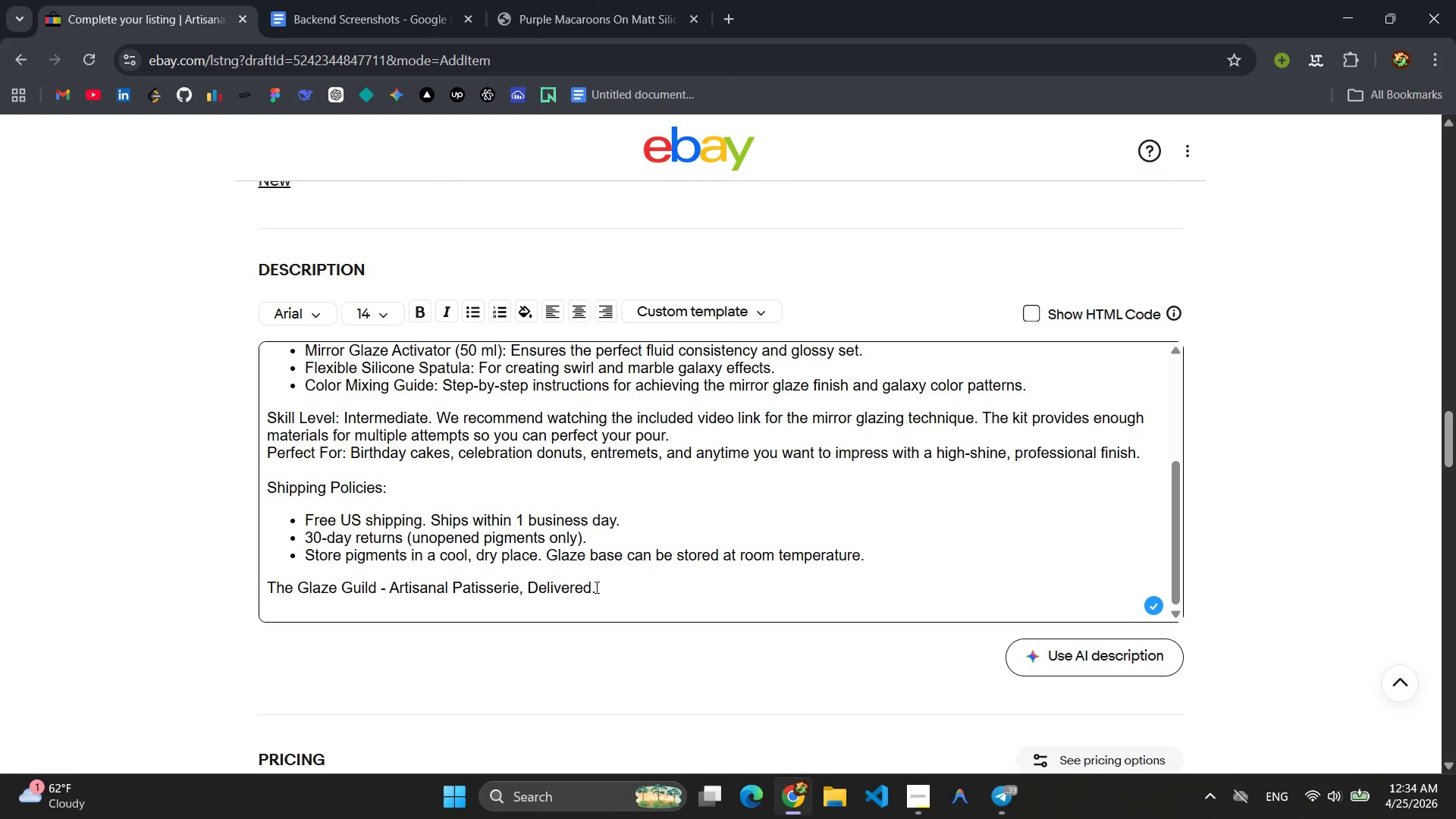 
left_click_drag(start_coordinate=[595, 587], to_coordinate=[231, 592])
 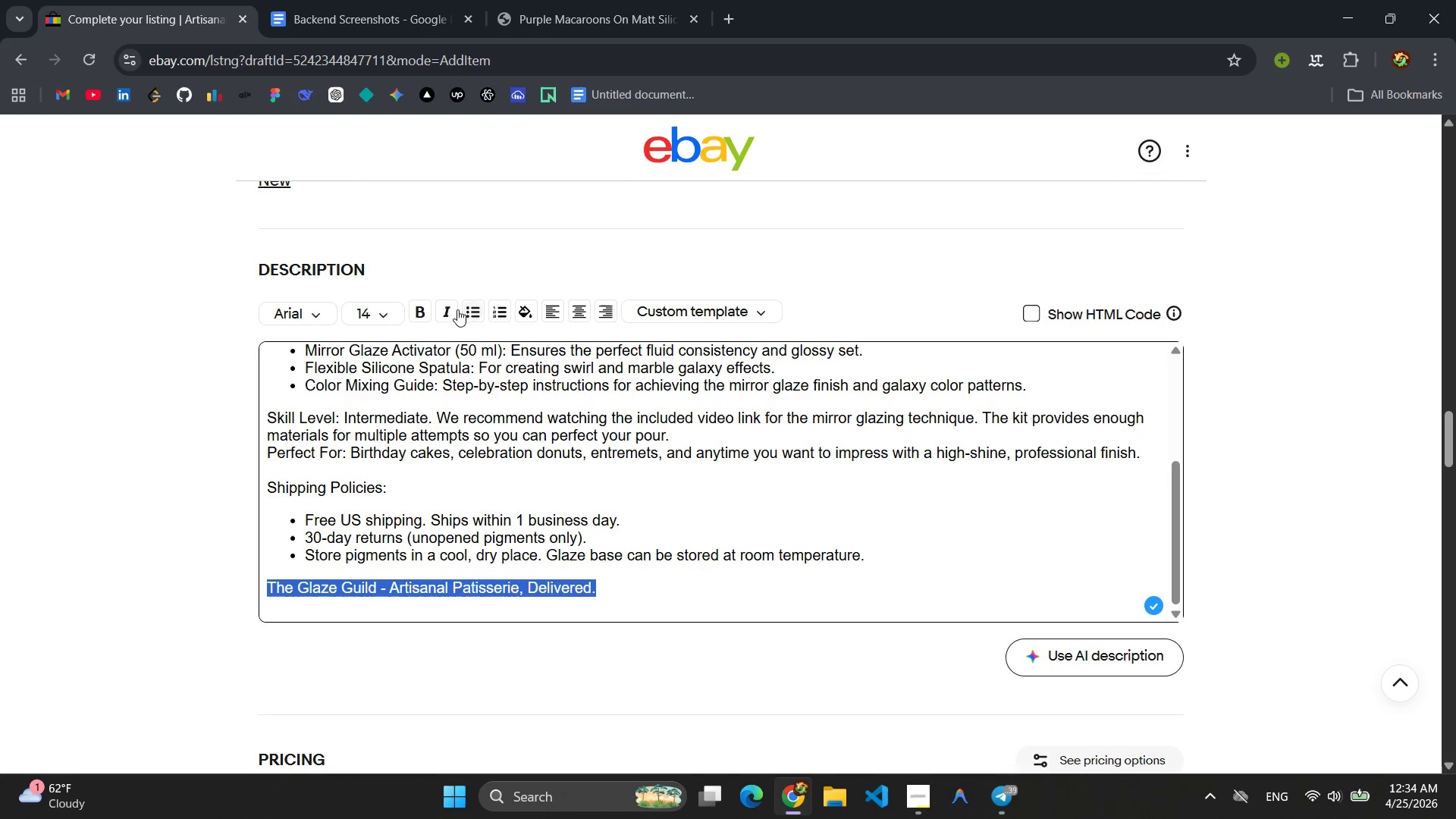 
left_click([439, 309])
 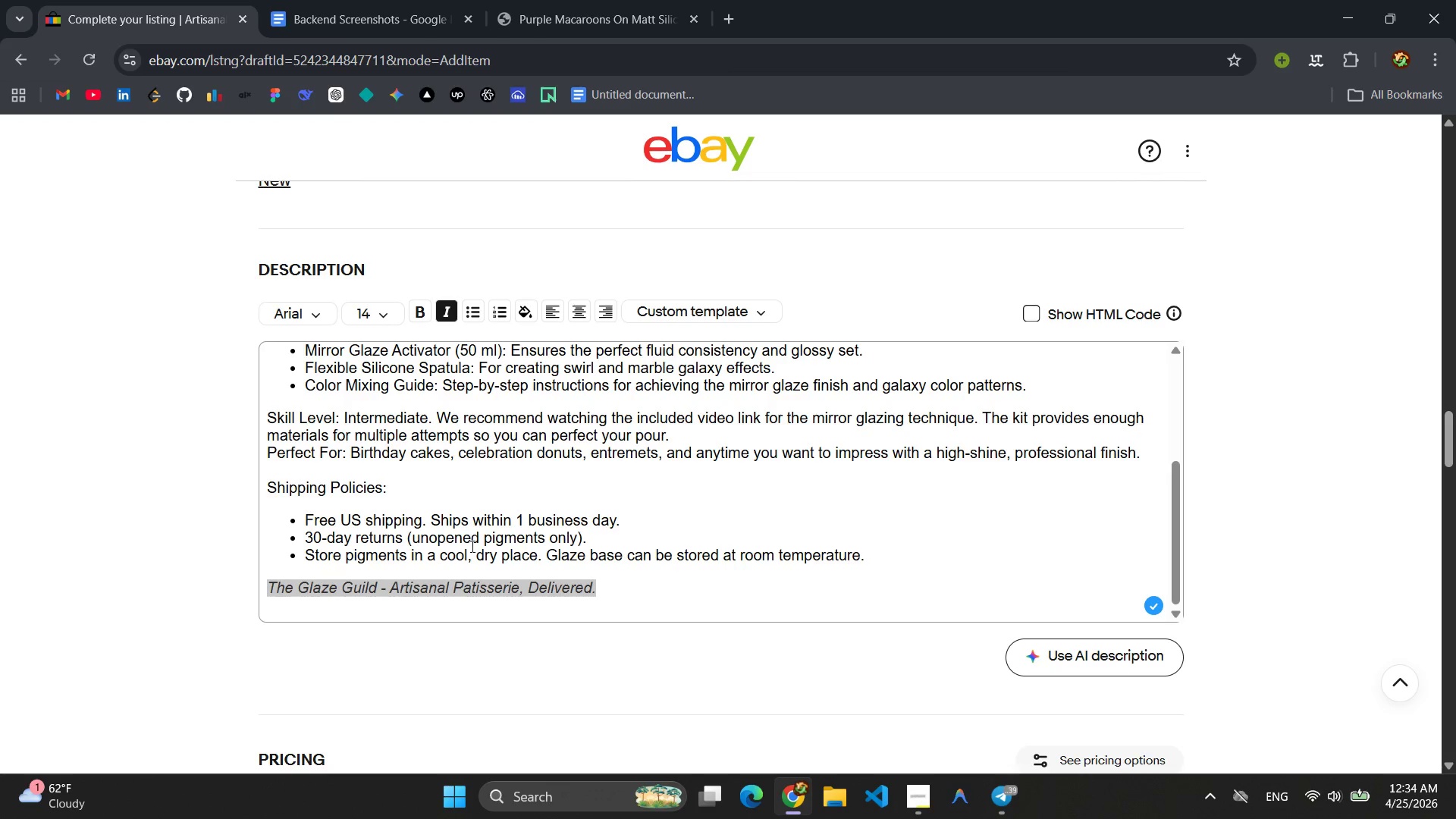 
left_click([526, 542])
 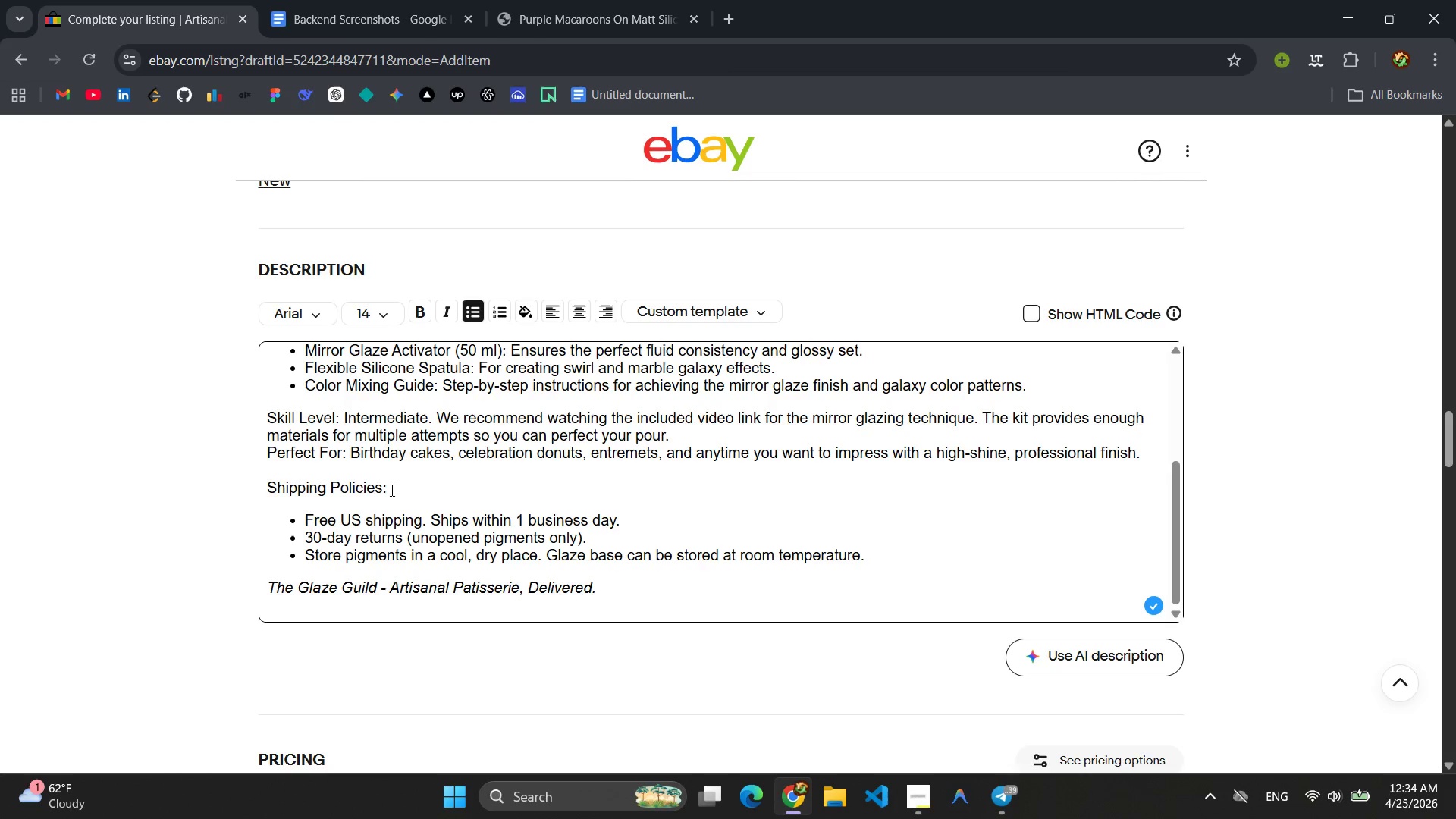 
left_click_drag(start_coordinate=[391, 490], to_coordinate=[248, 489])
 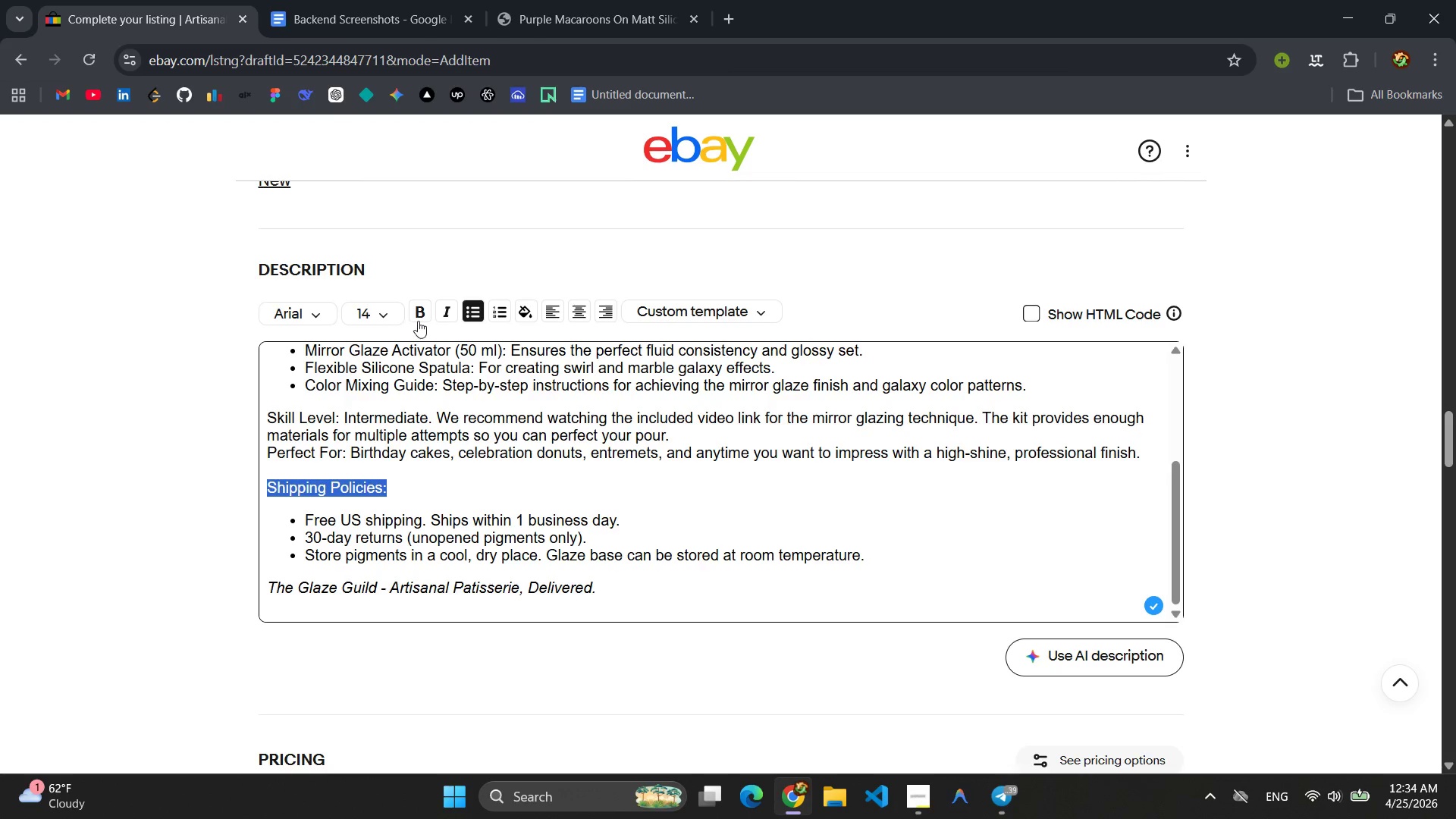 
left_click([419, 314])
 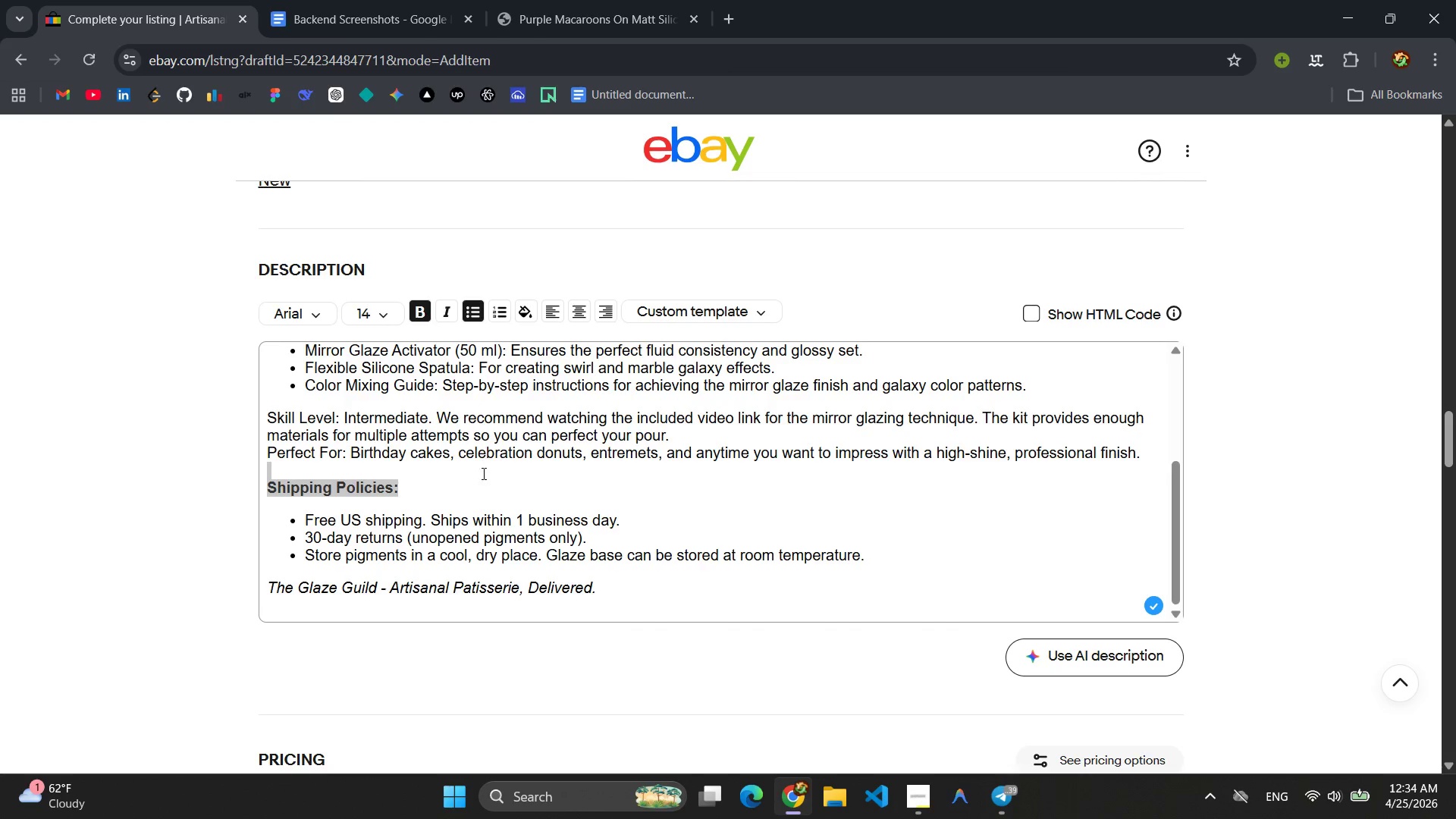 
left_click([479, 487])
 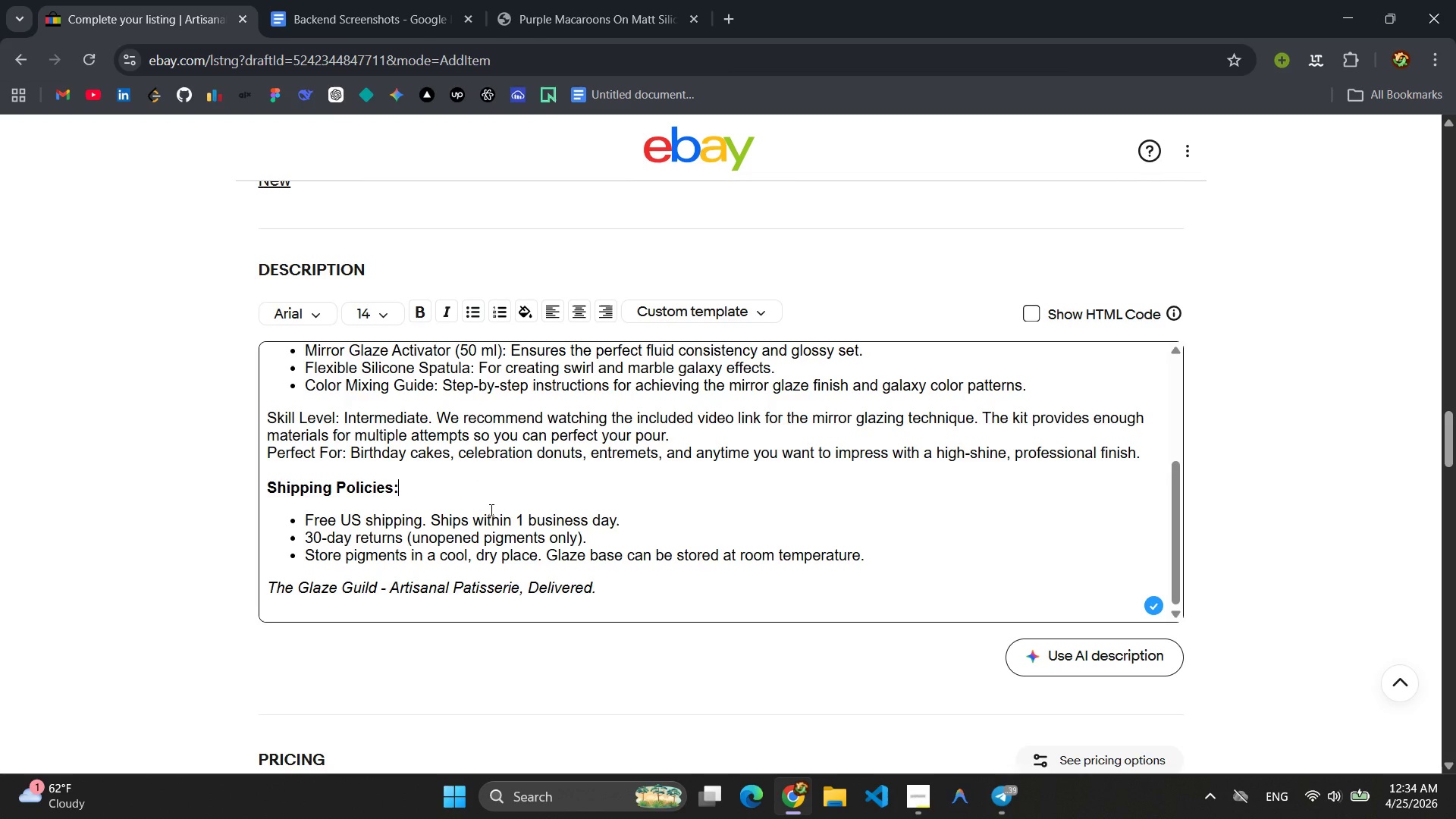 
scroll: coordinate [459, 519], scroll_direction: none, amount: 0.0
 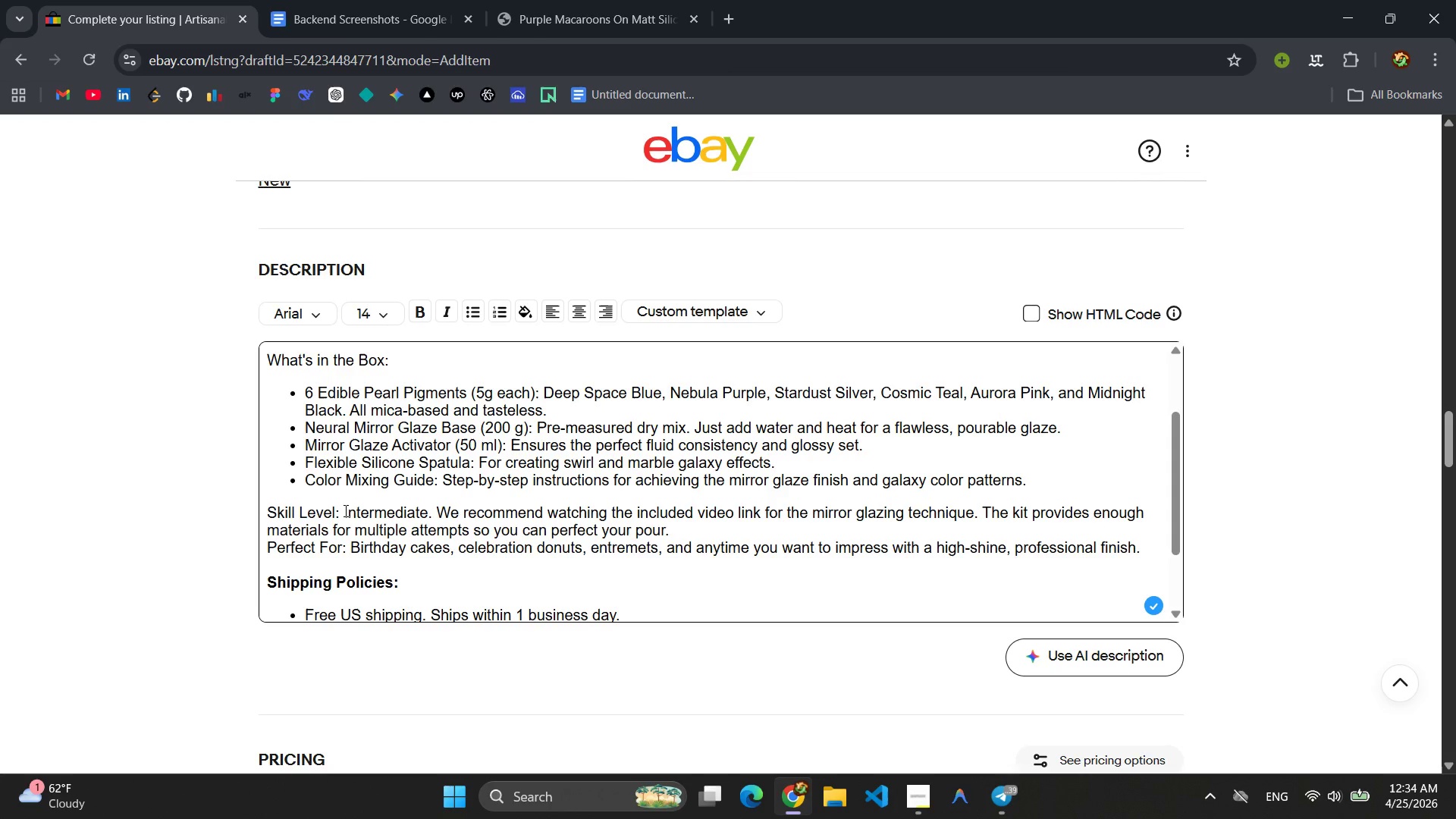 
left_click_drag(start_coordinate=[344, 510], to_coordinate=[261, 510])
 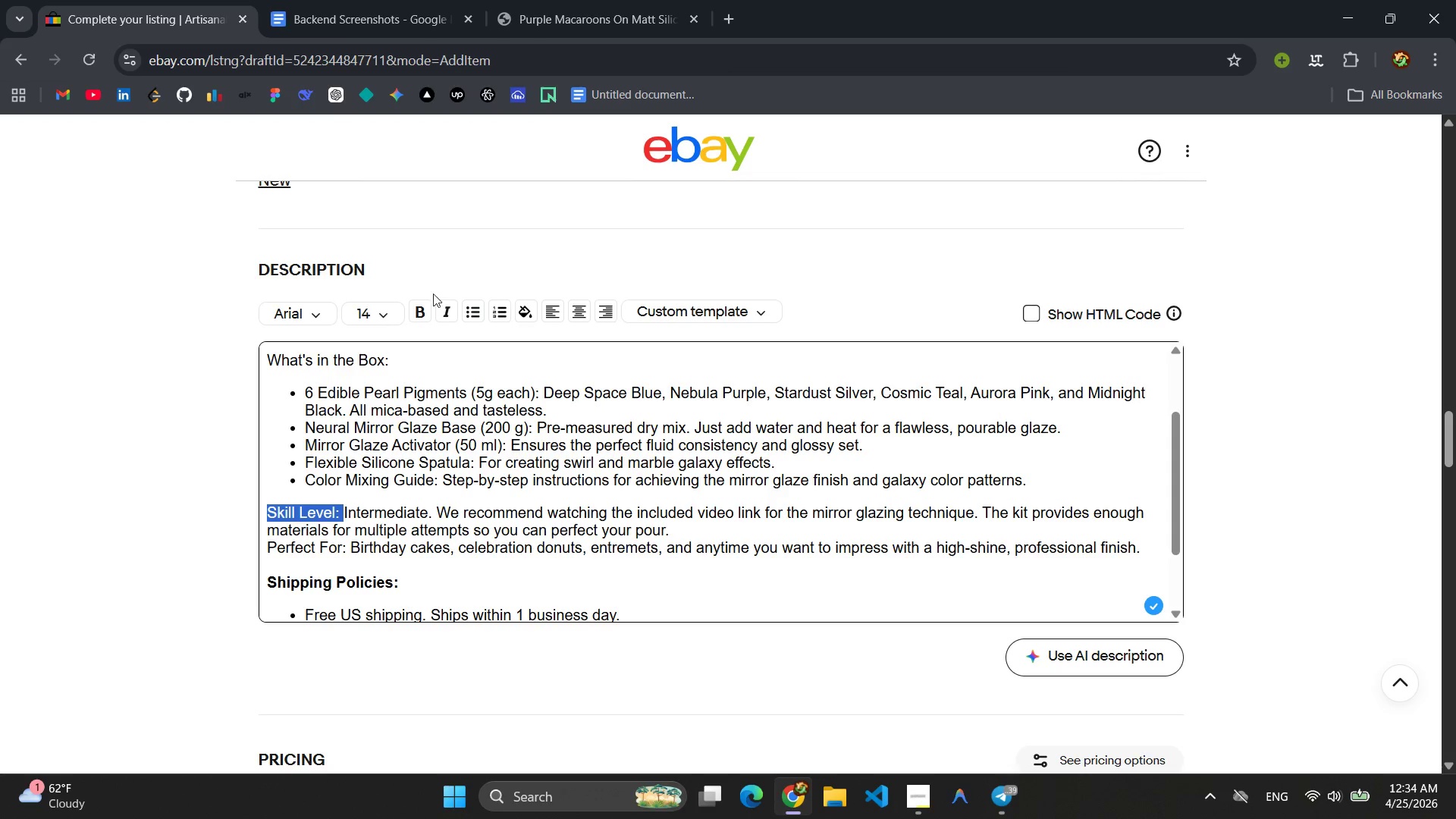 
left_click([424, 310])
 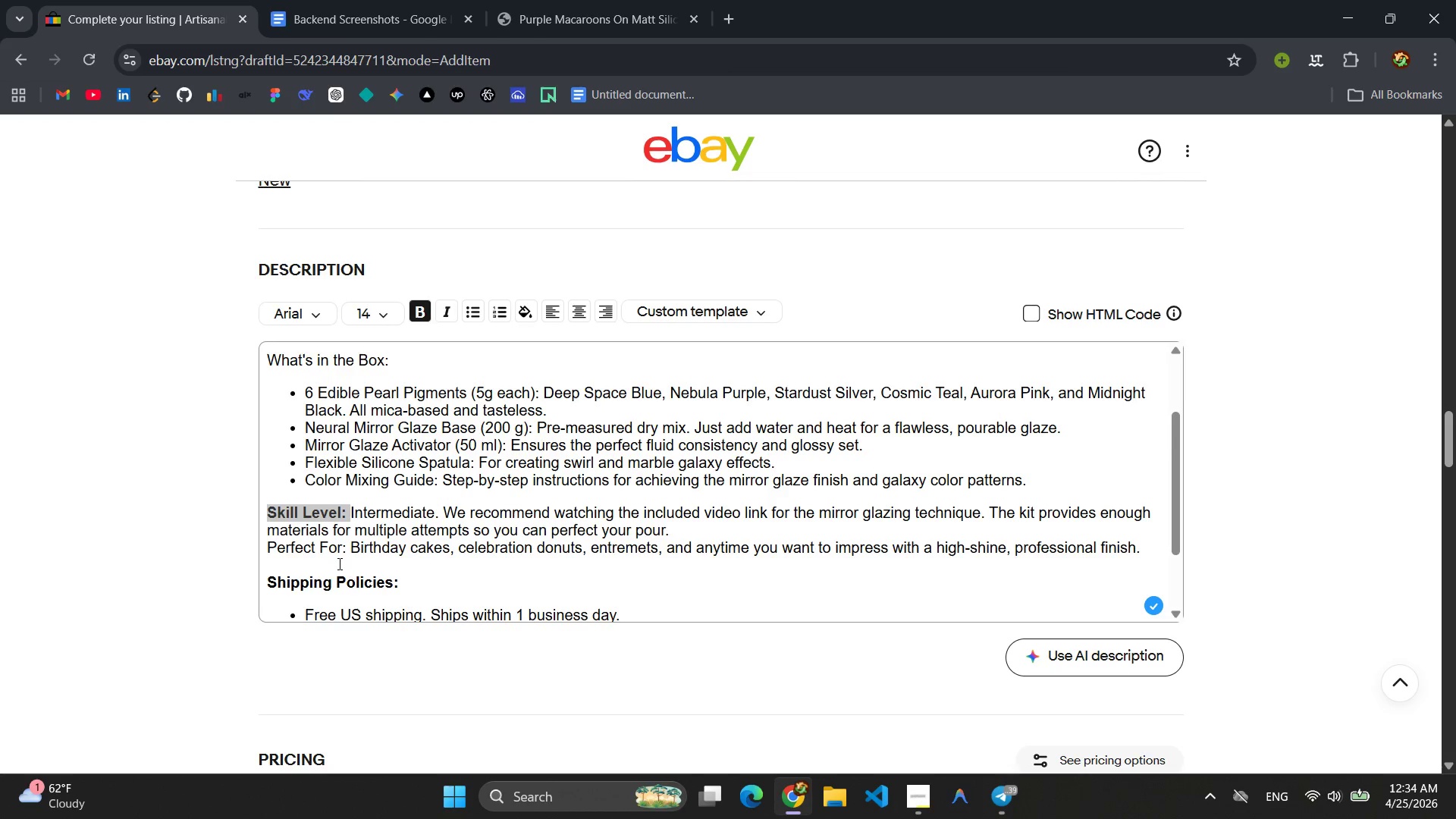 
left_click_drag(start_coordinate=[345, 551], to_coordinate=[262, 549])
 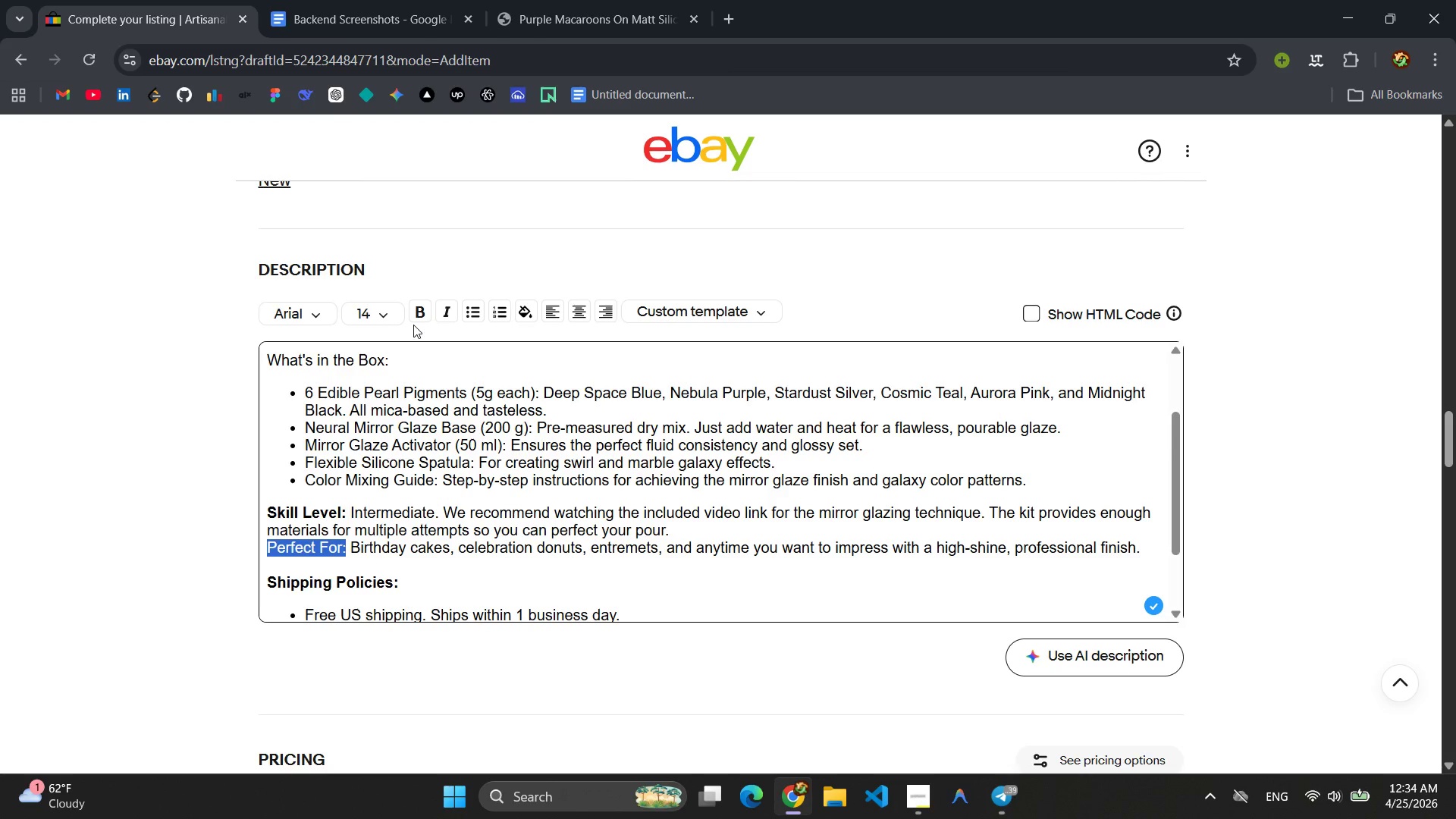 
left_click([416, 320])
 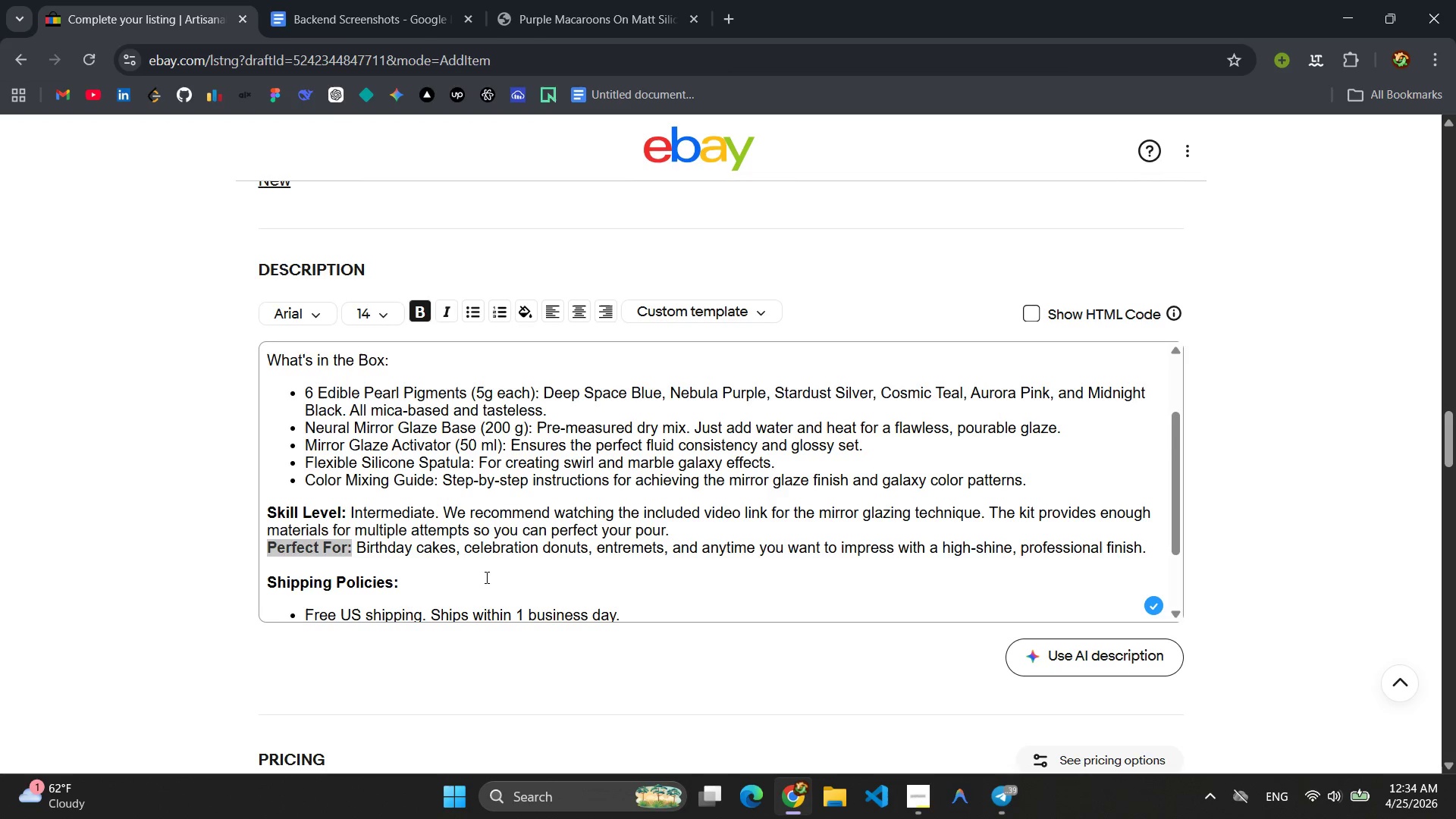 
left_click([468, 584])
 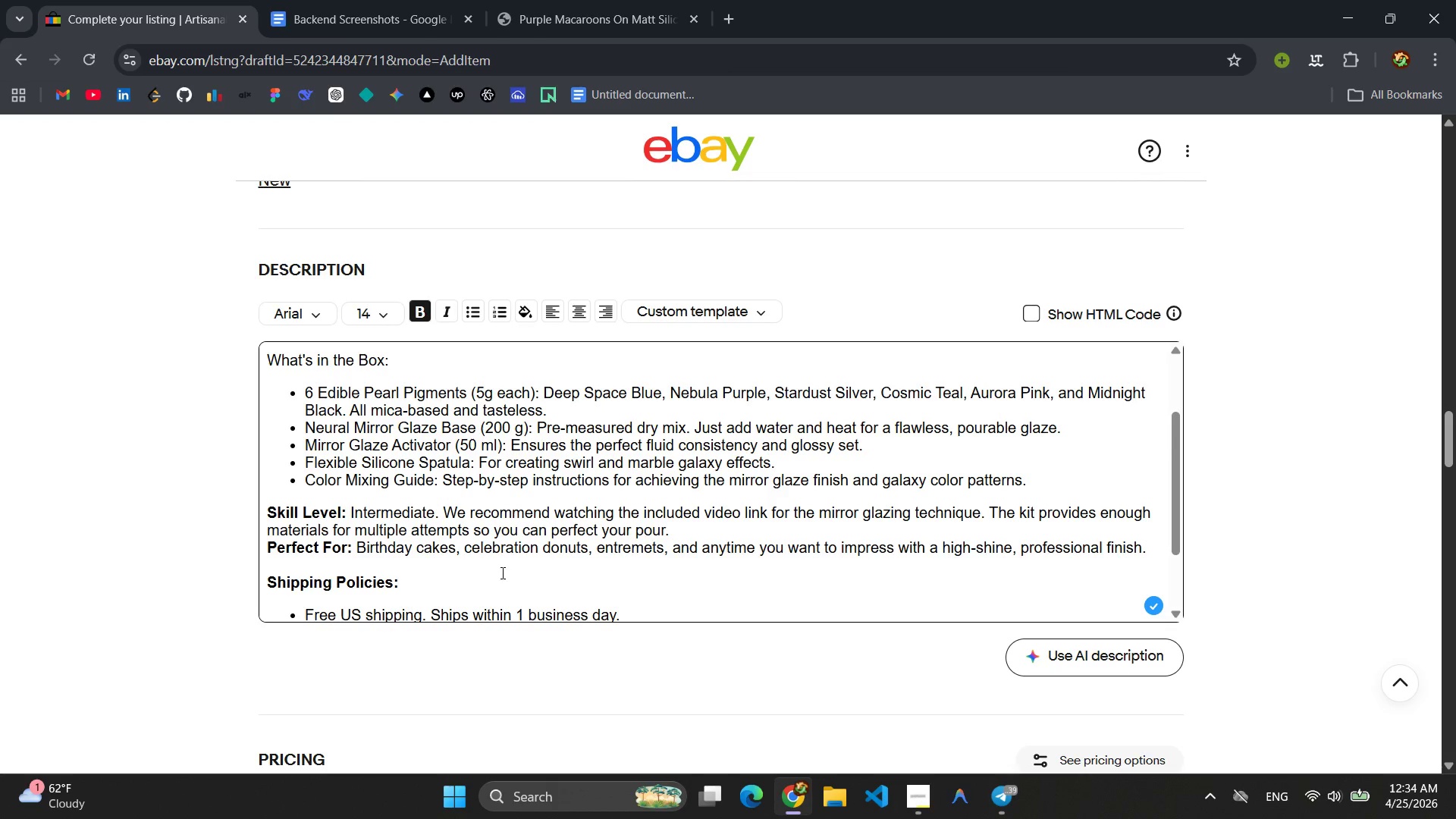 
scroll: coordinate [502, 573], scroll_direction: up, amount: 1.0
 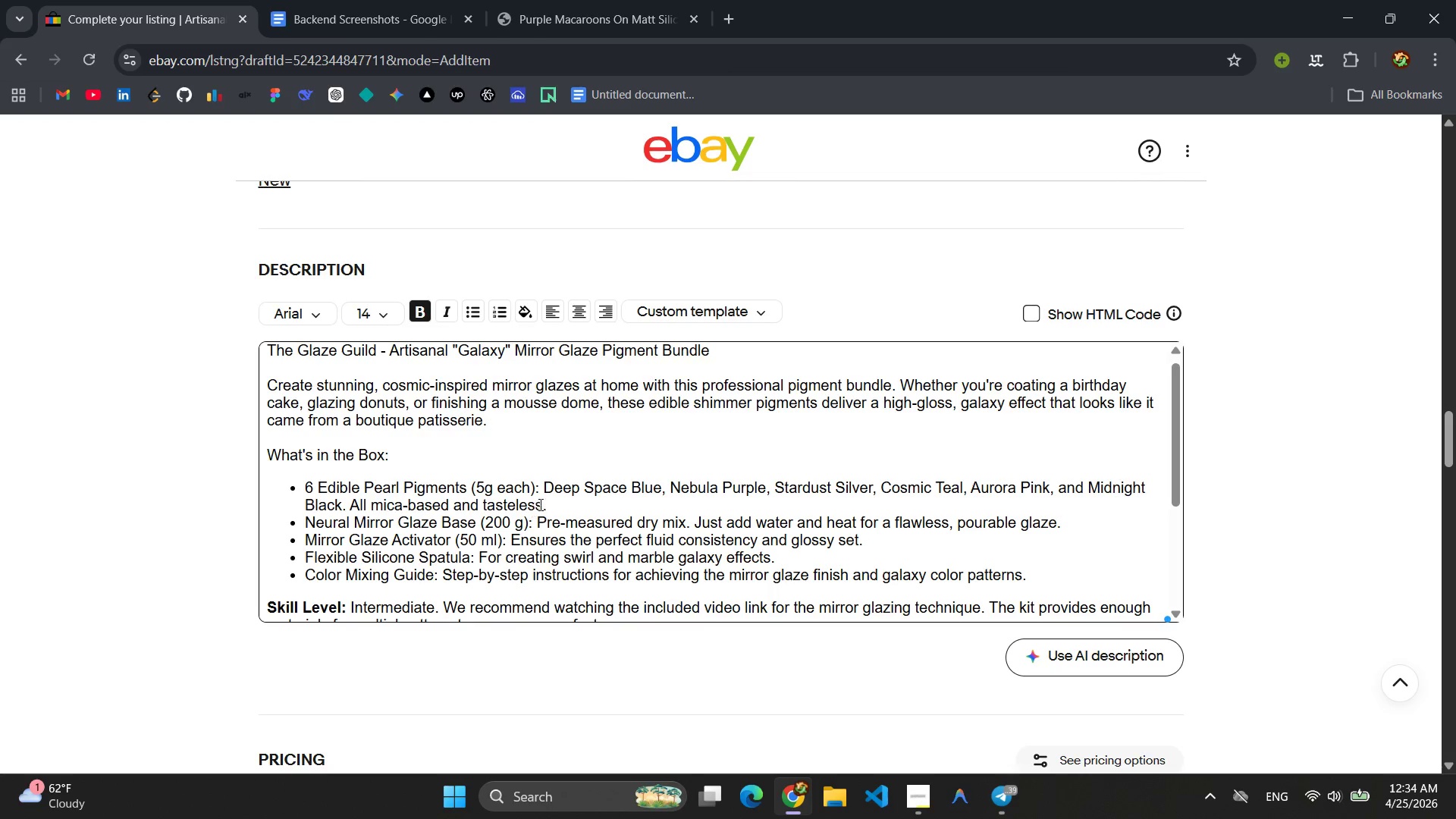 
left_click_drag(start_coordinate=[541, 491], to_coordinate=[346, 494])
 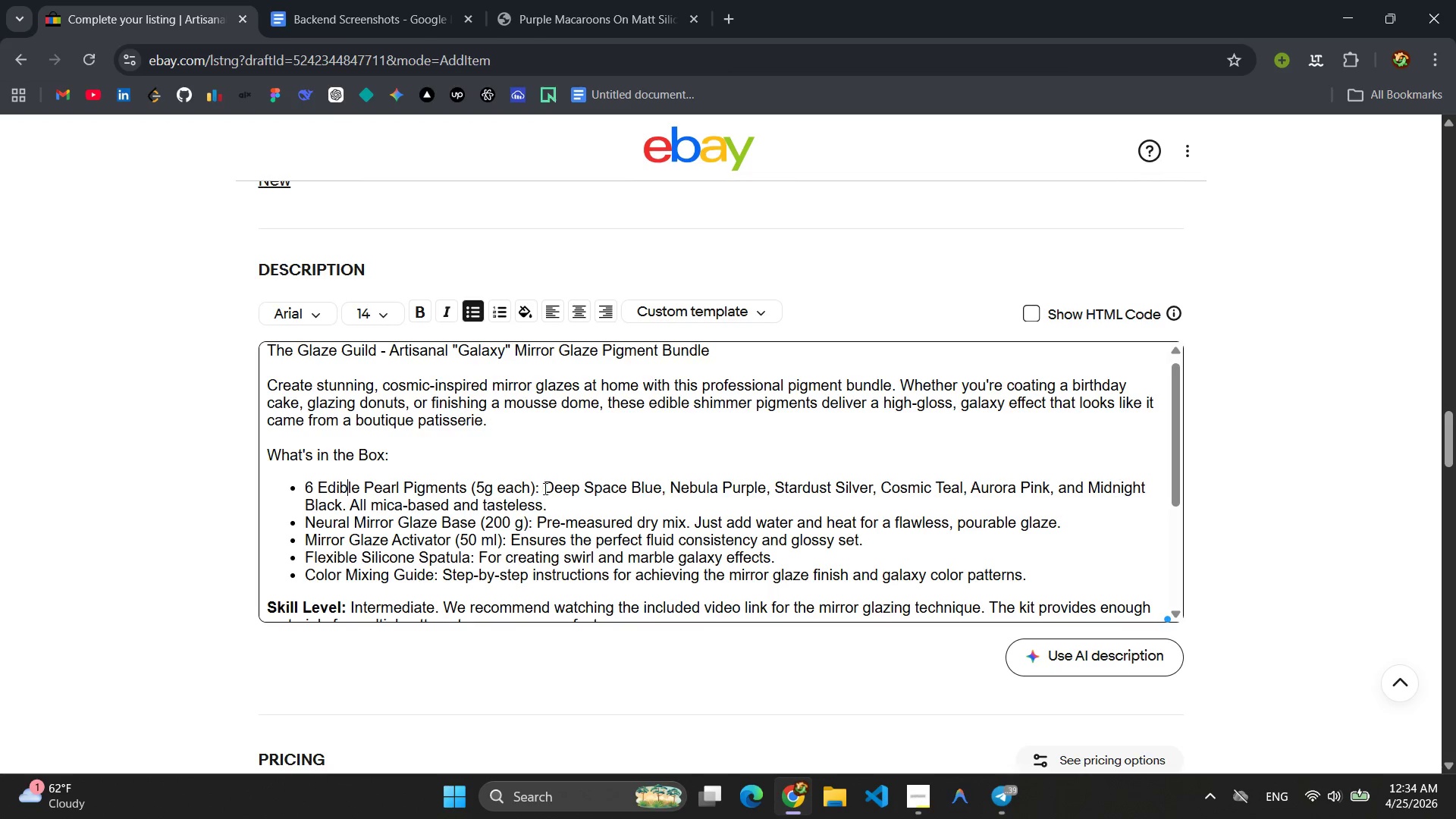 
left_click_drag(start_coordinate=[544, 488], to_coordinate=[308, 487])
 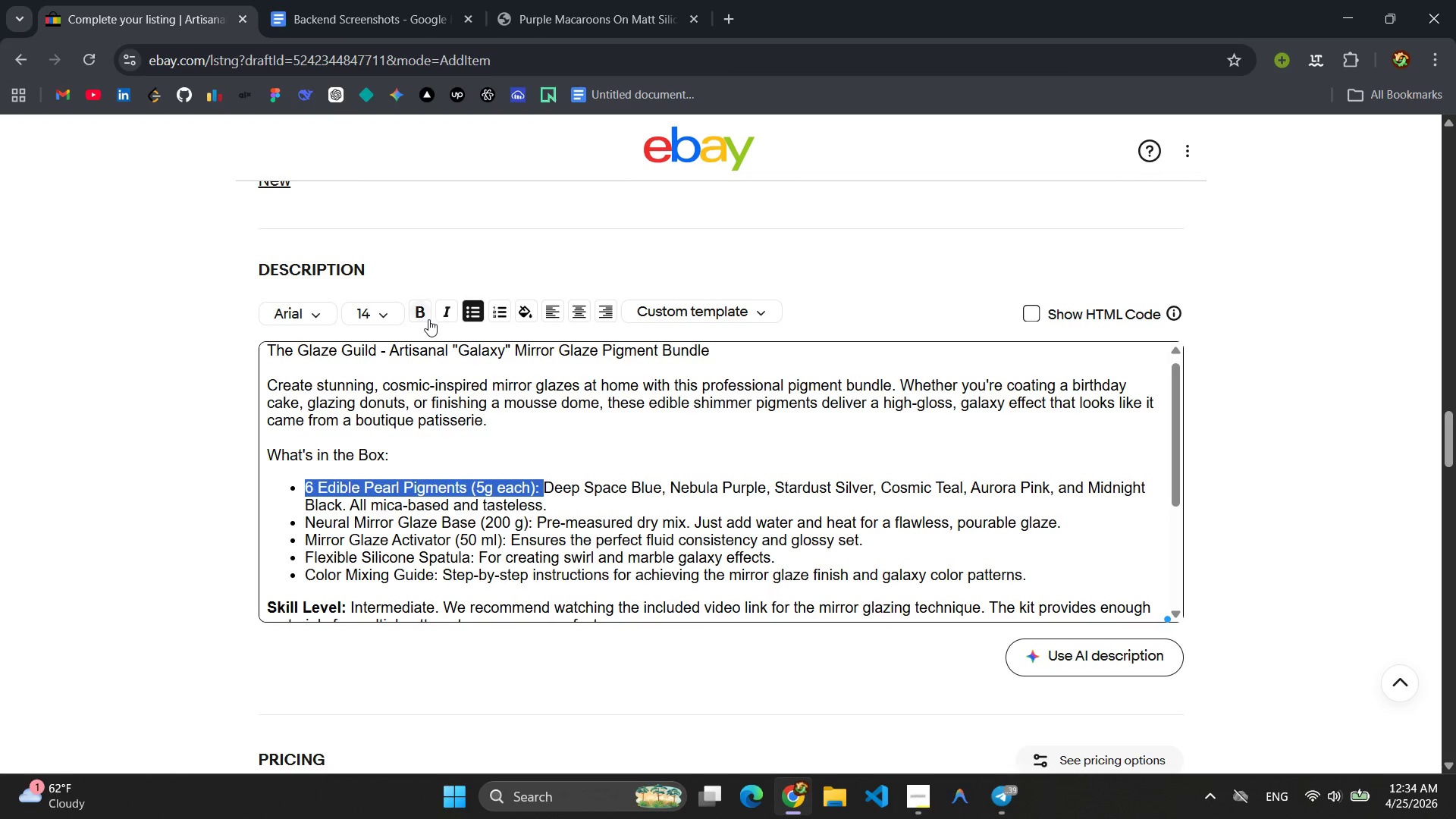 
left_click([427, 318])
 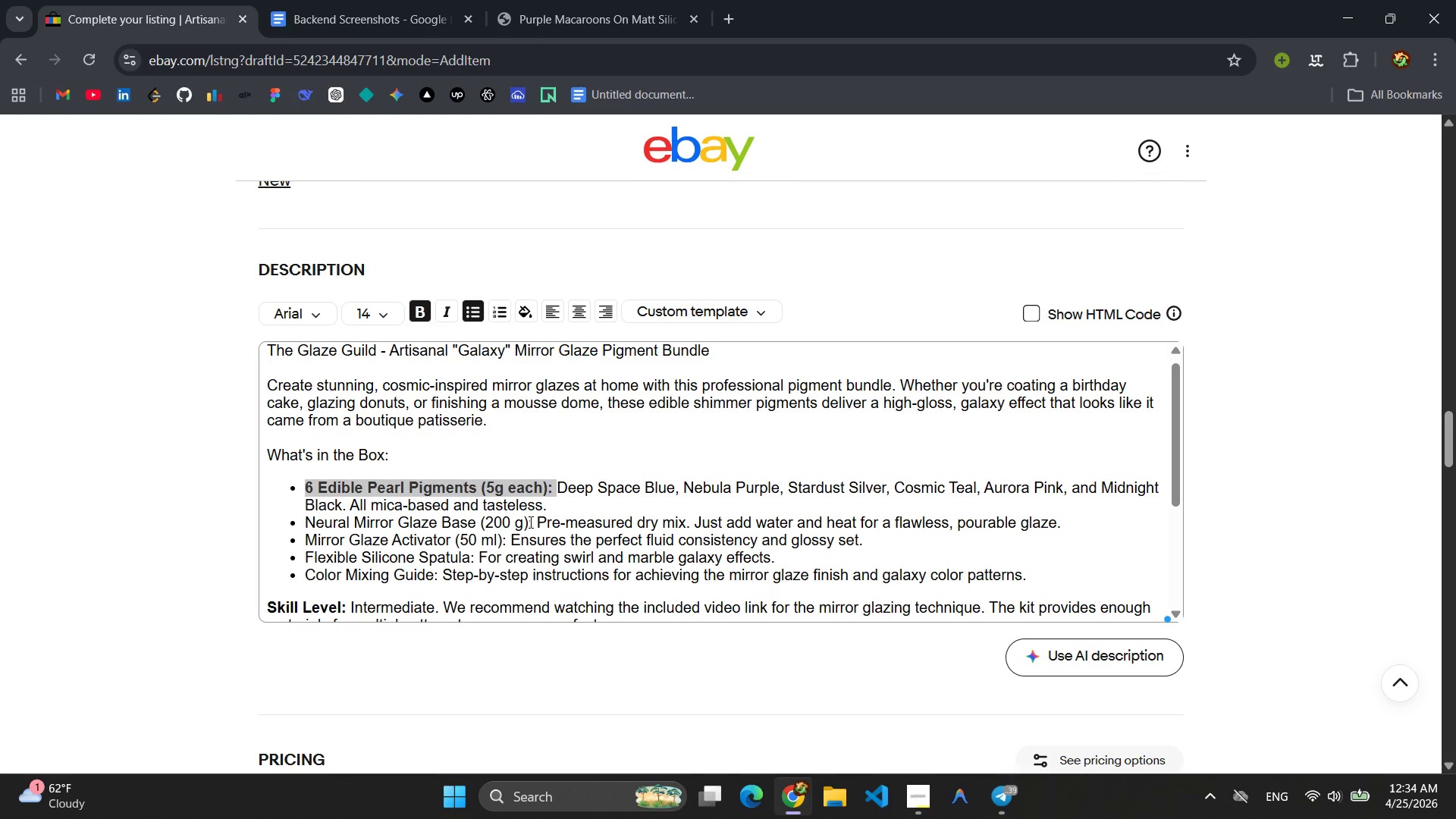 
left_click_drag(start_coordinate=[535, 522], to_coordinate=[309, 524])
 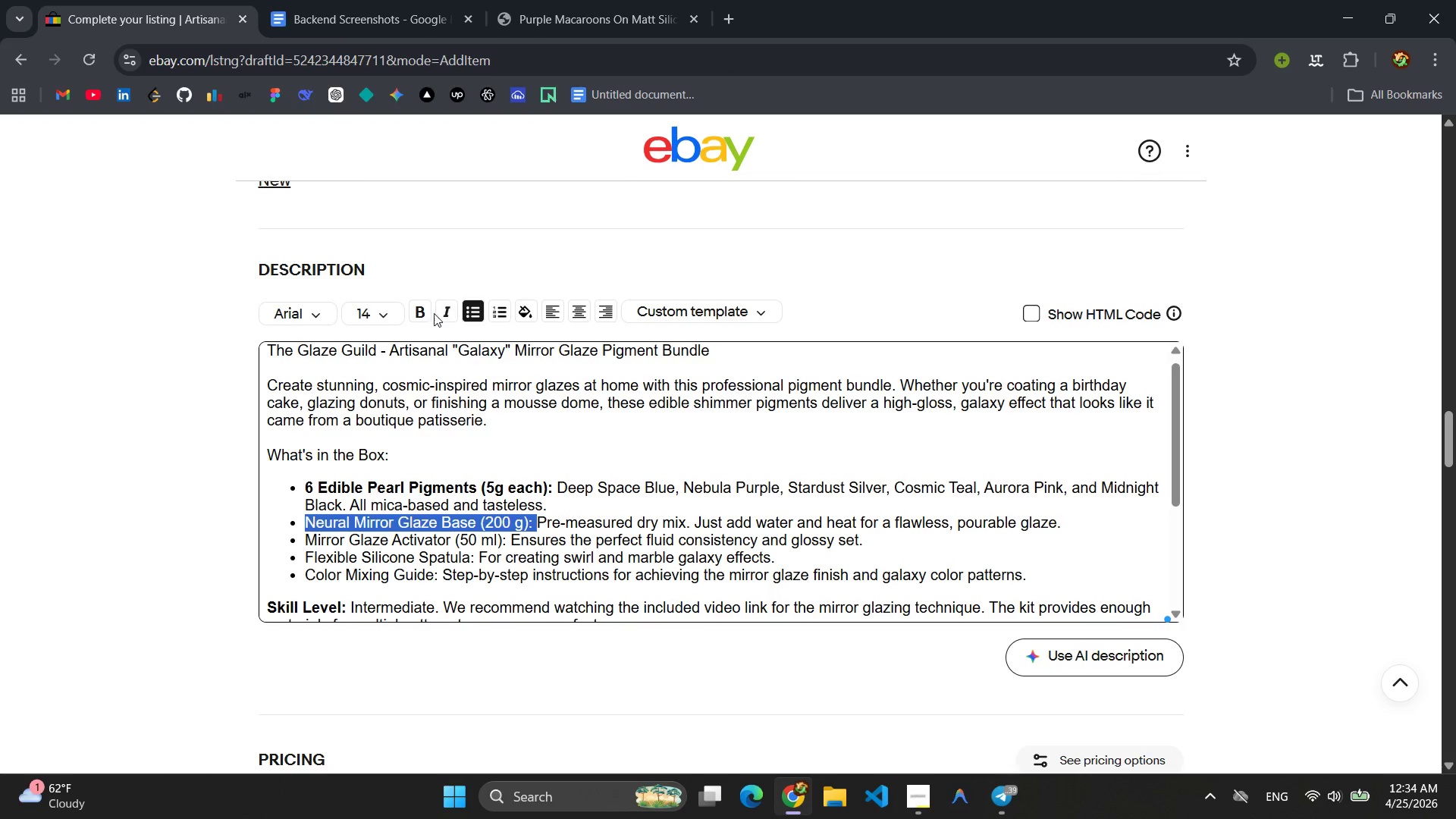 
left_click([428, 312])
 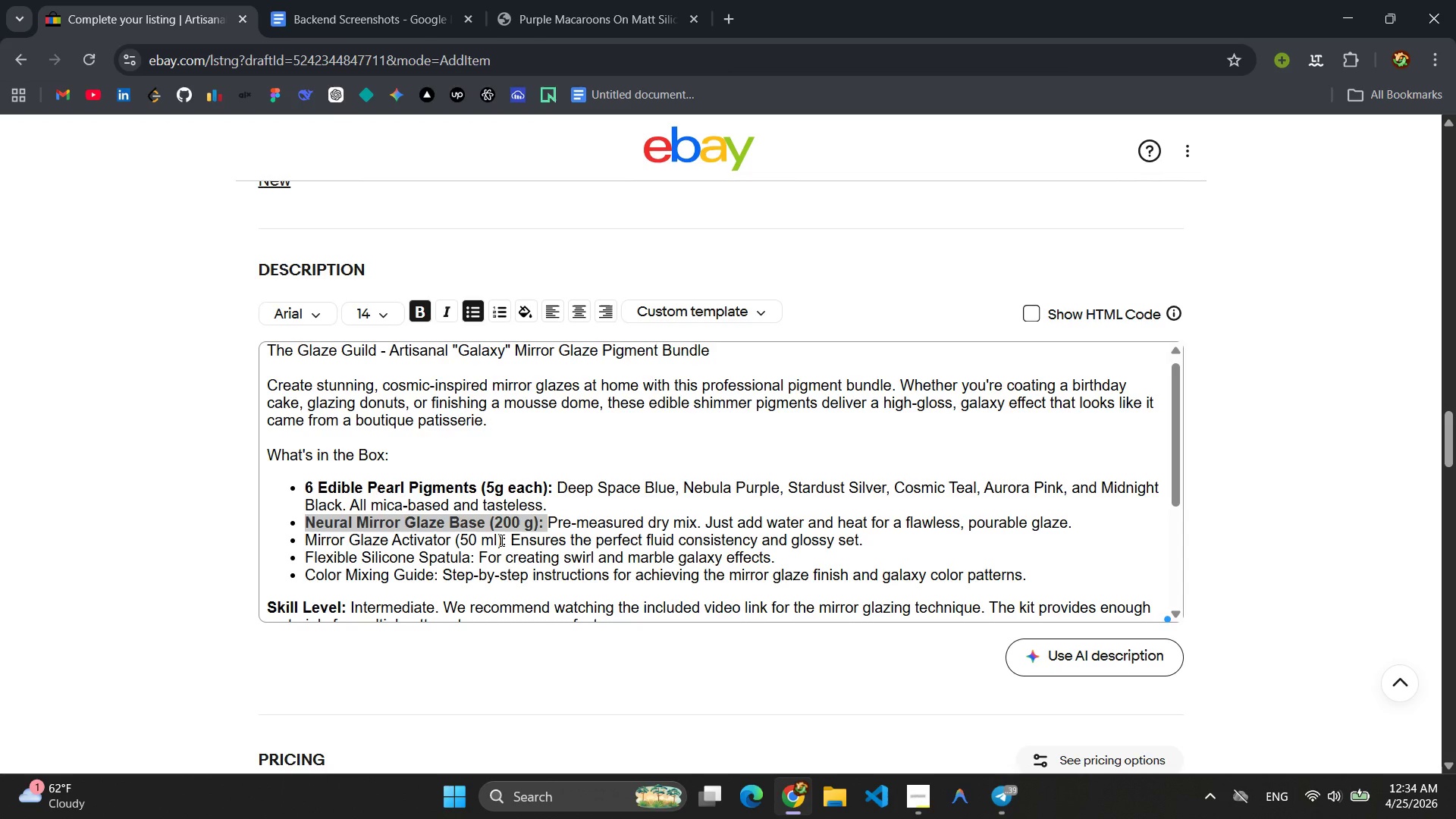 
left_click_drag(start_coordinate=[505, 539], to_coordinate=[293, 541])
 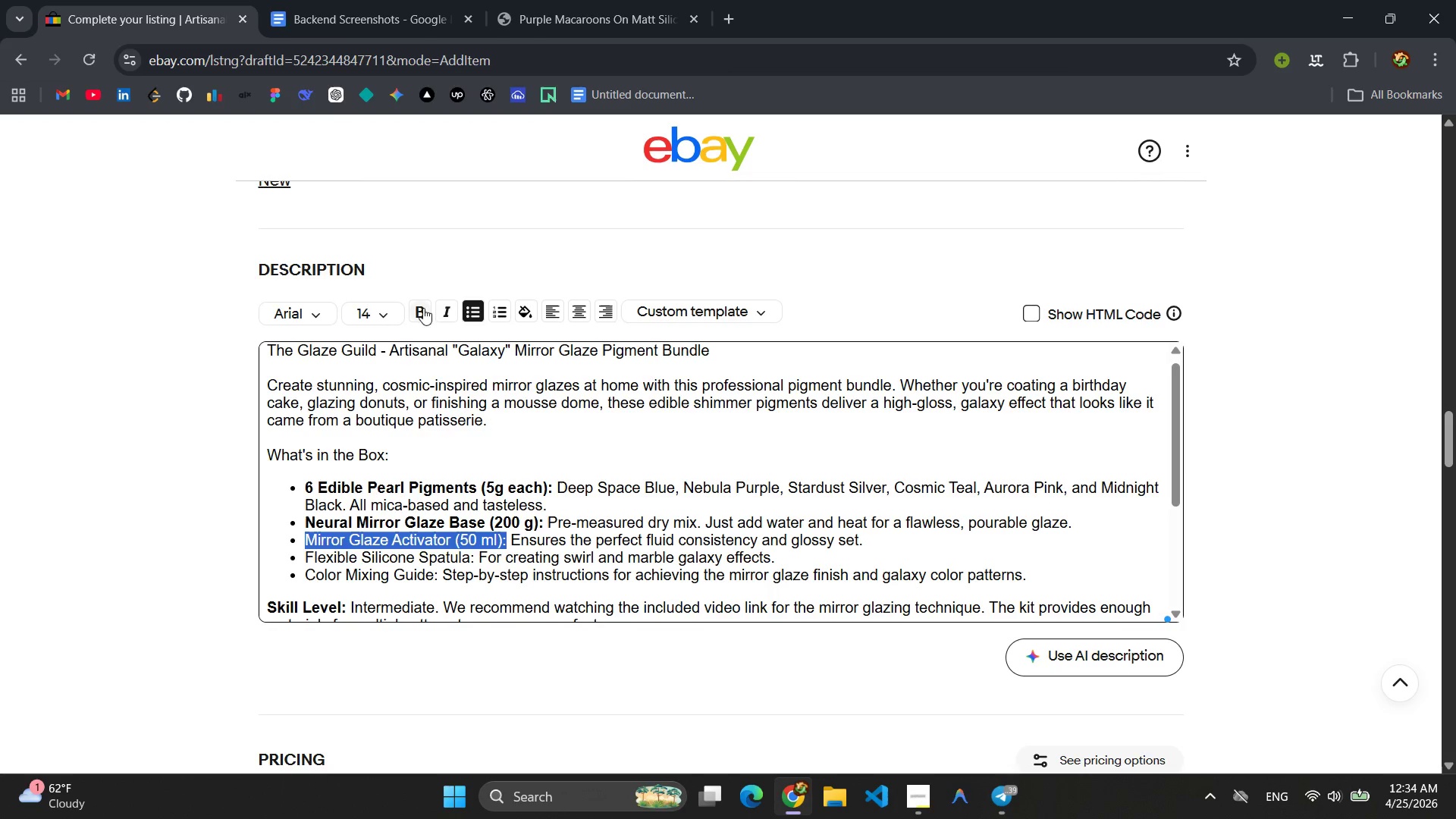 
left_click([417, 299])
 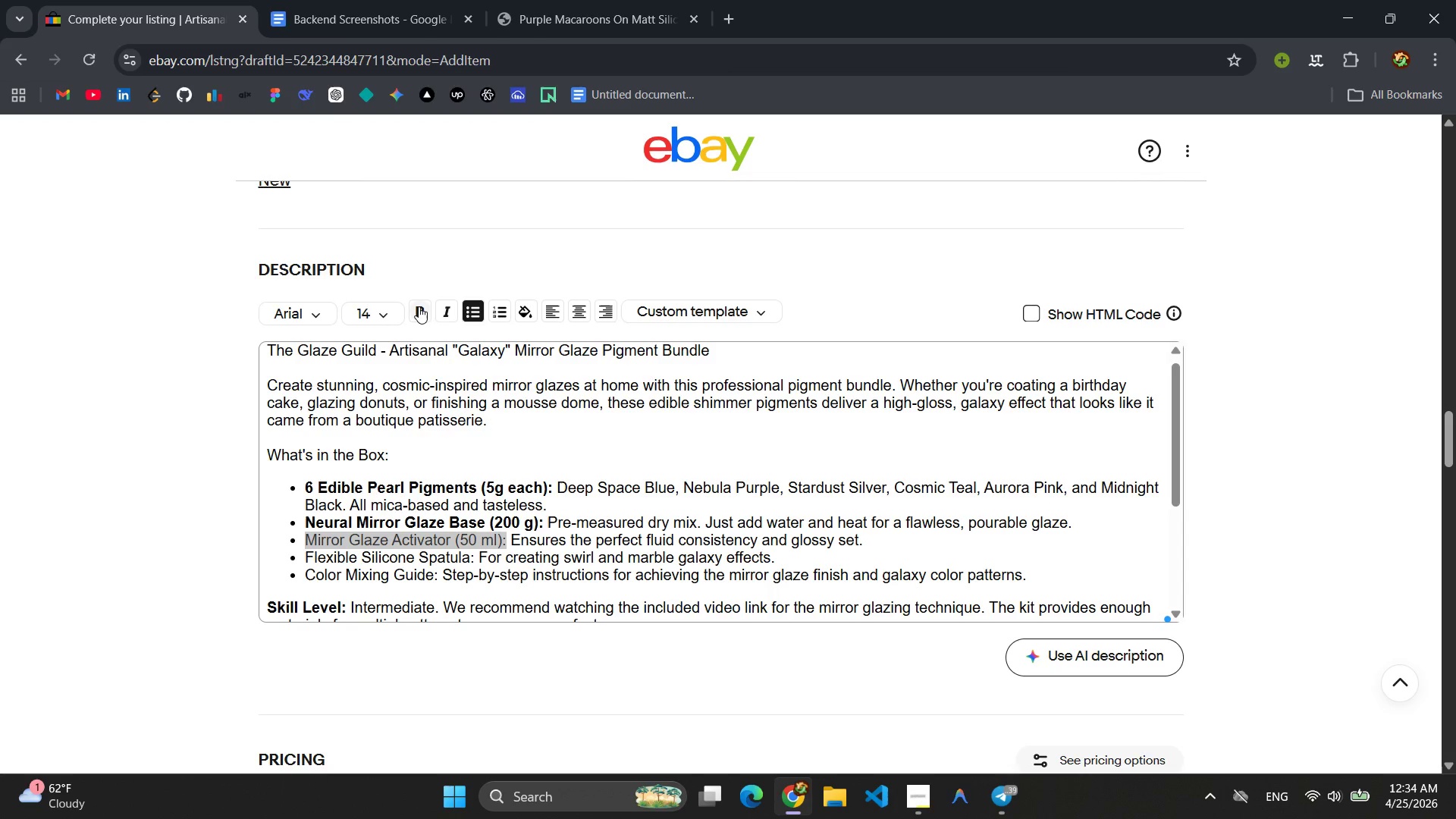 
left_click([419, 306])
 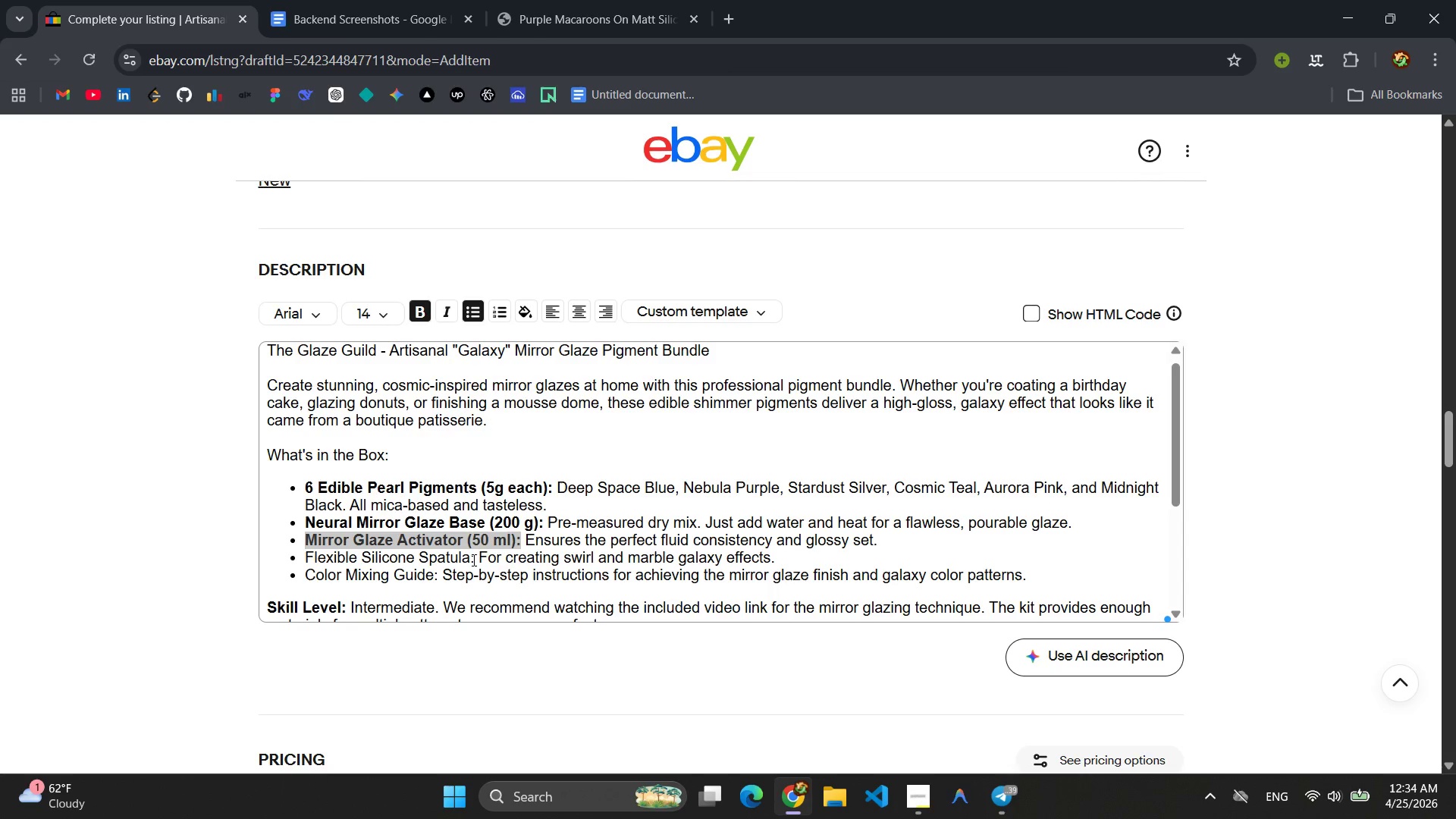 
left_click_drag(start_coordinate=[466, 560], to_coordinate=[297, 562])
 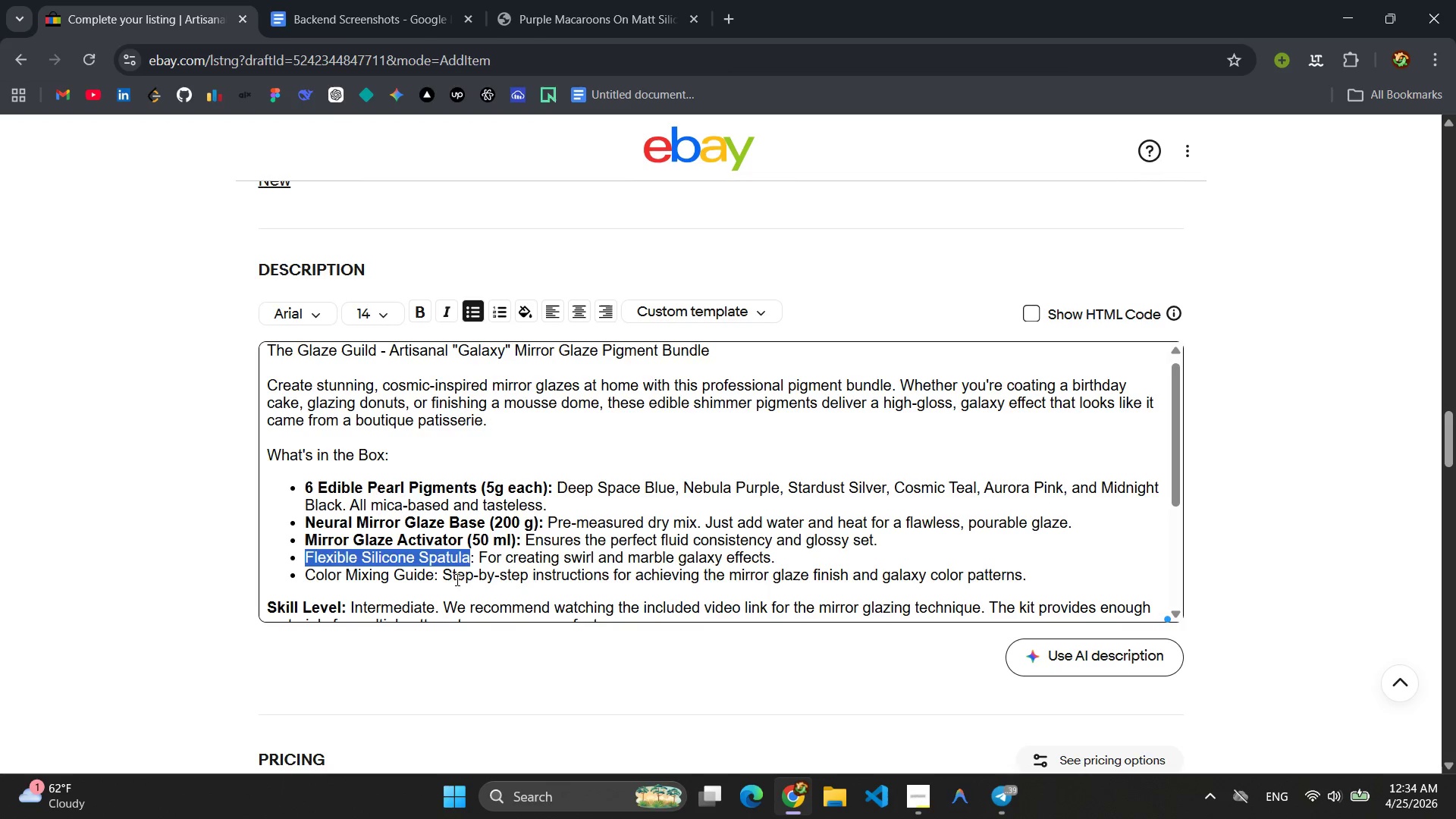 
left_click([457, 569])
 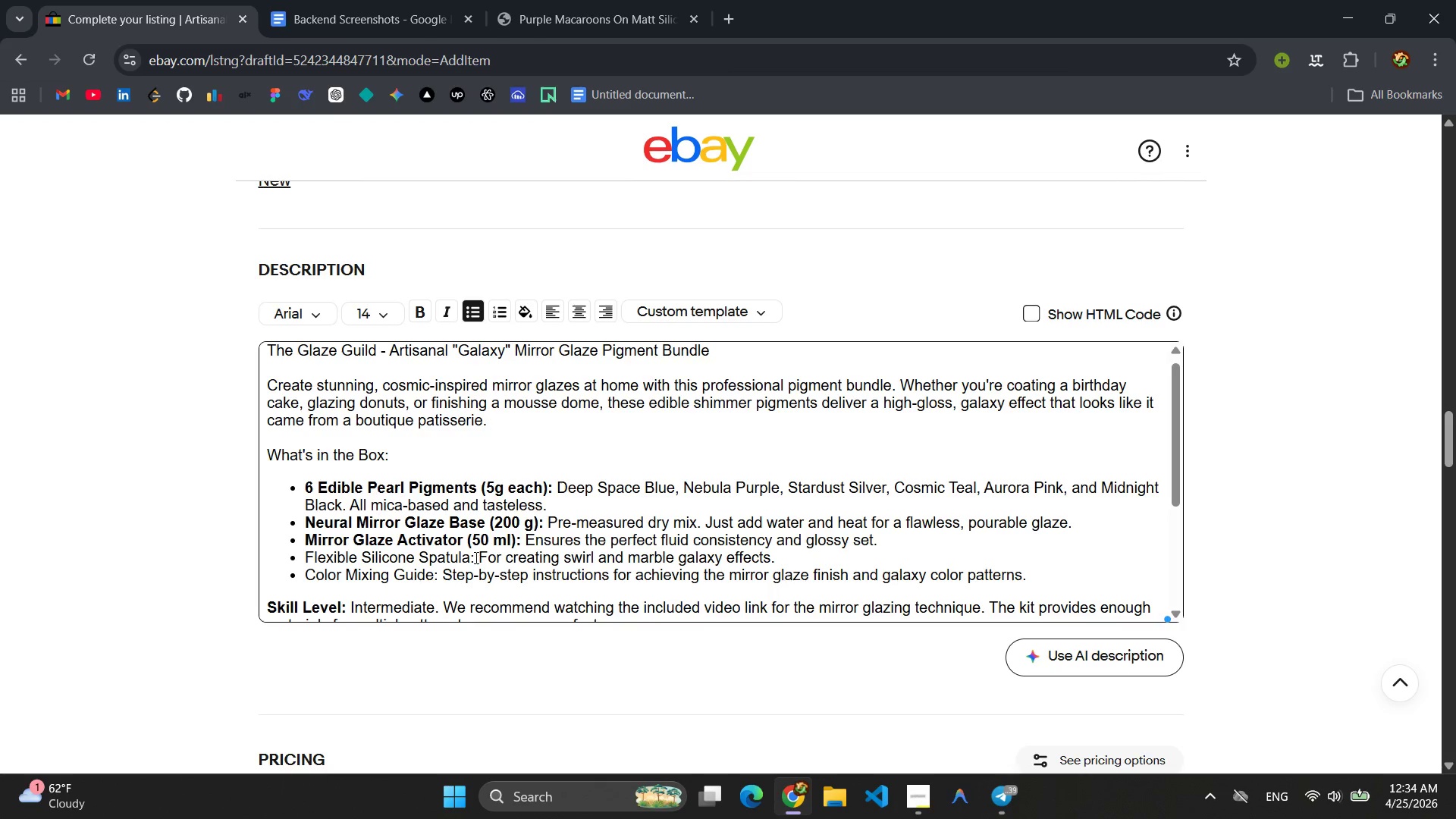 
left_click_drag(start_coordinate=[475, 557], to_coordinate=[299, 556])
 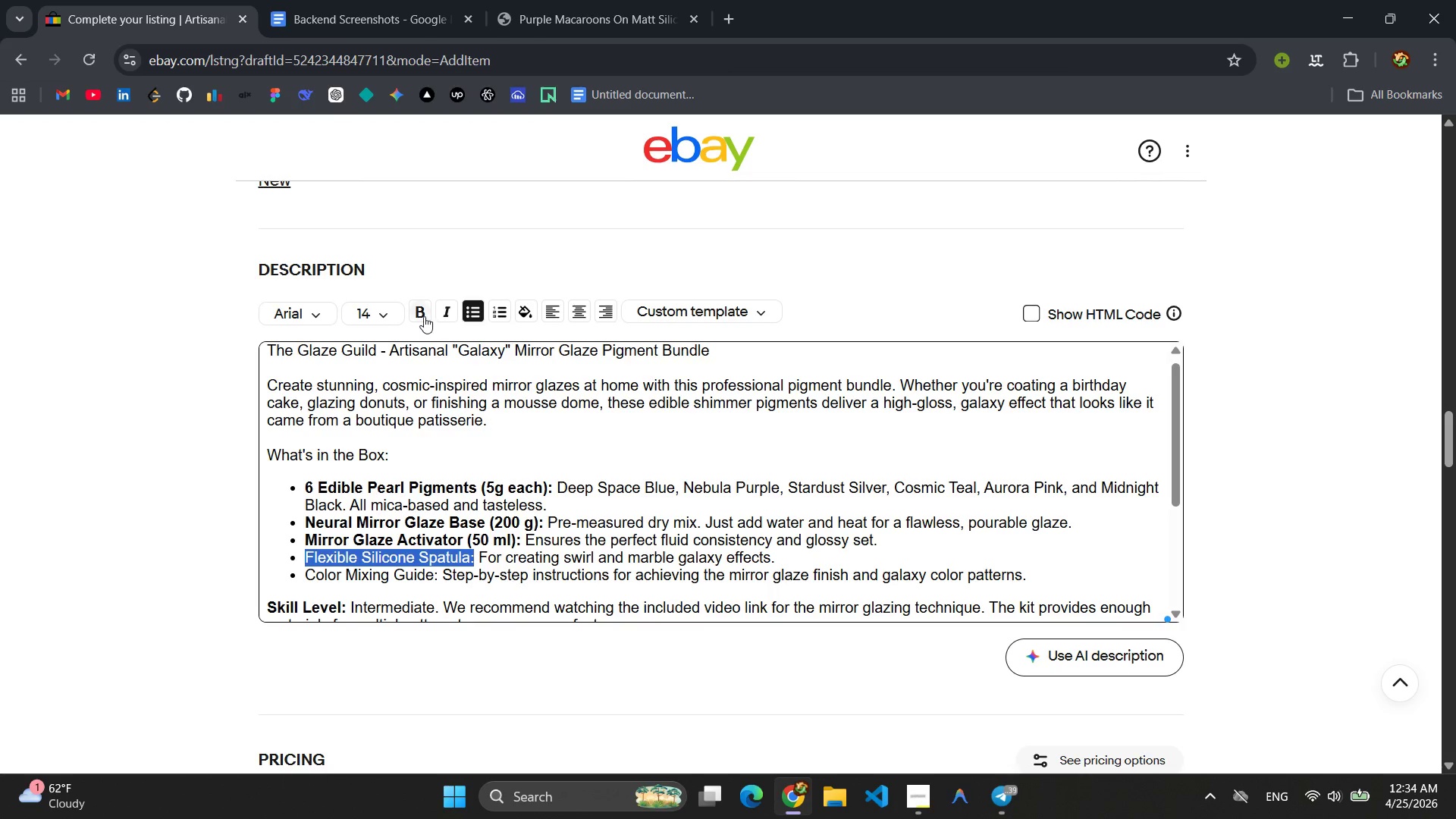 
left_click([420, 312])
 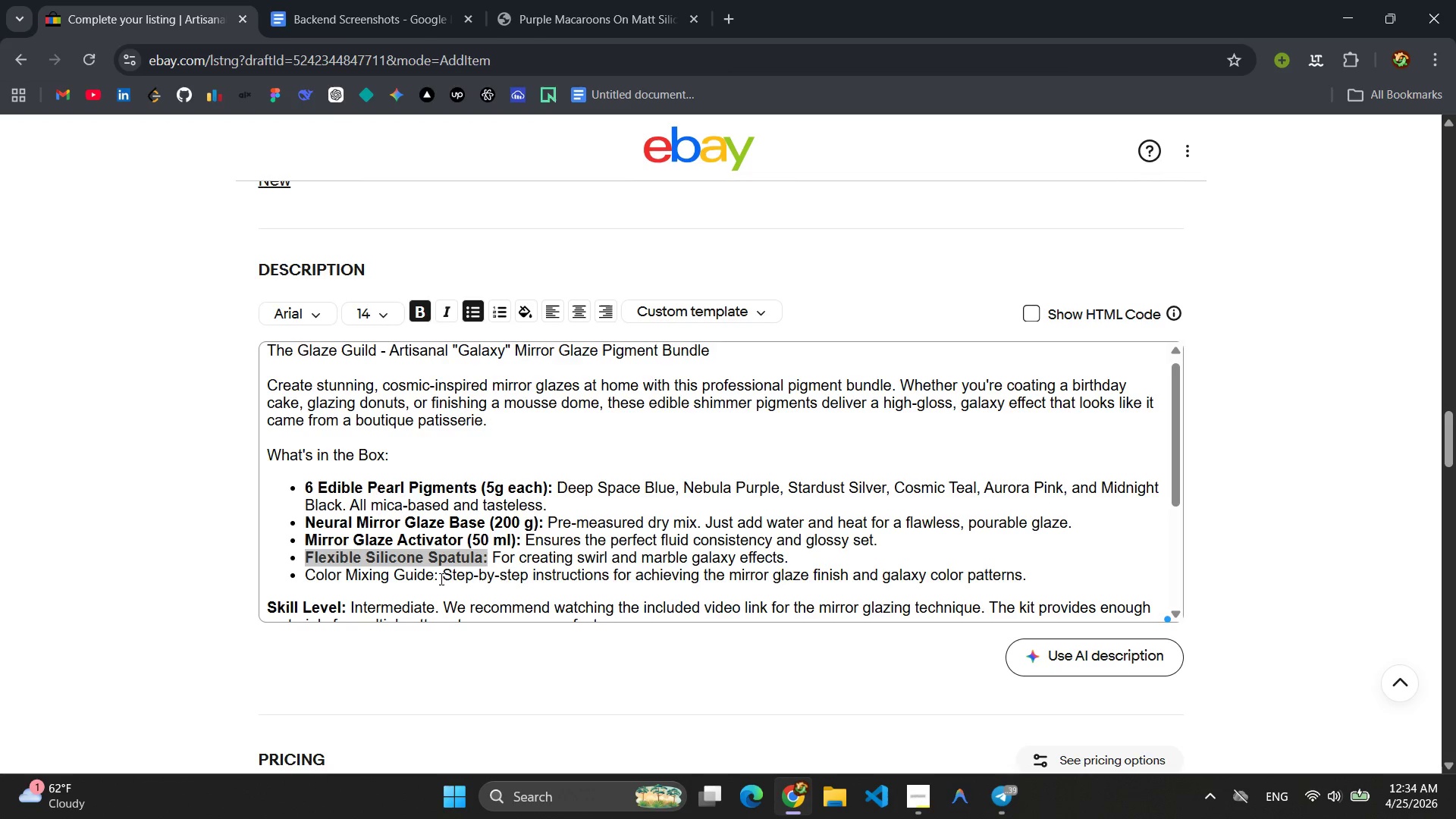 
left_click_drag(start_coordinate=[439, 577], to_coordinate=[302, 581])
 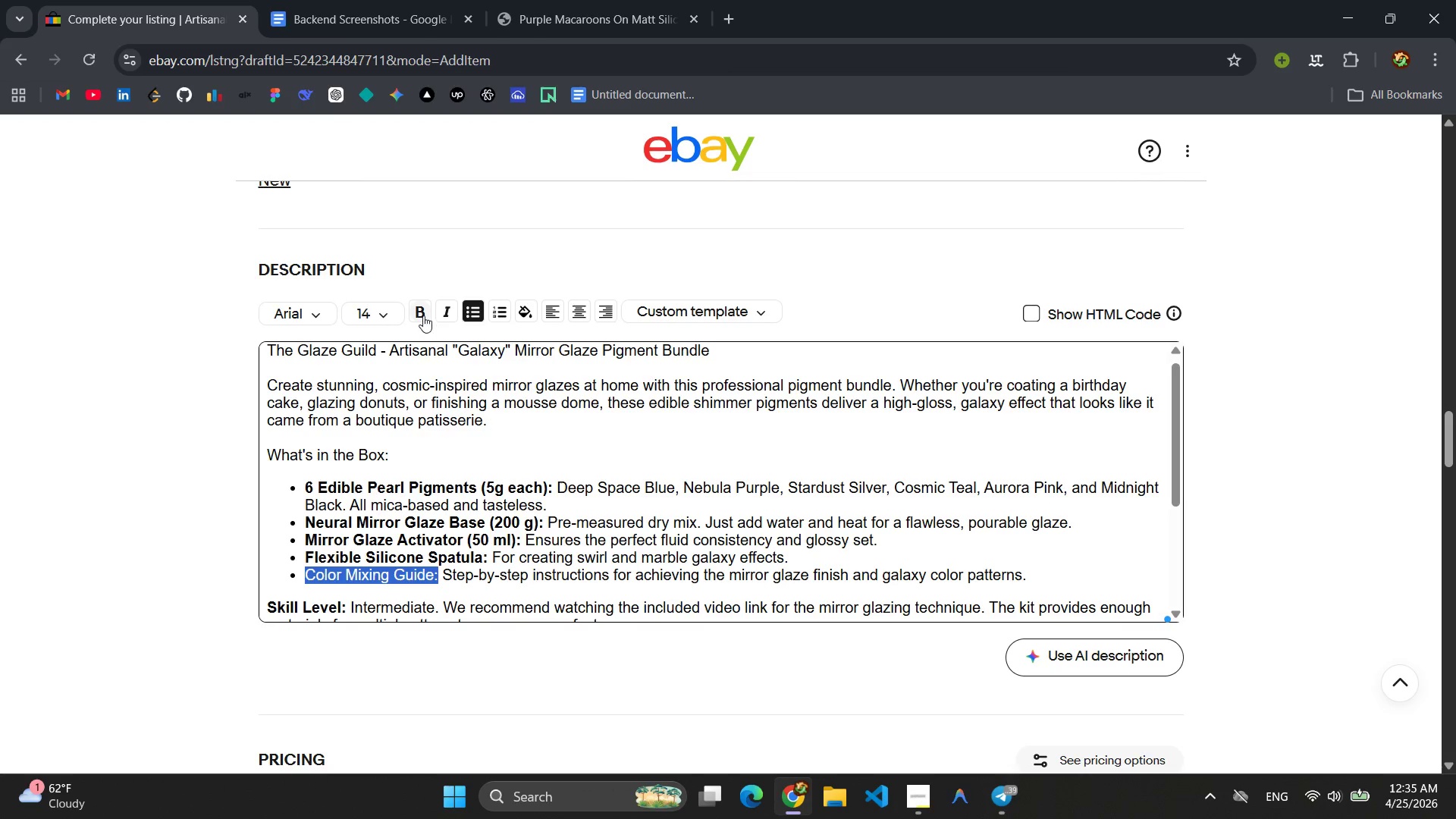 
left_click([419, 311])
 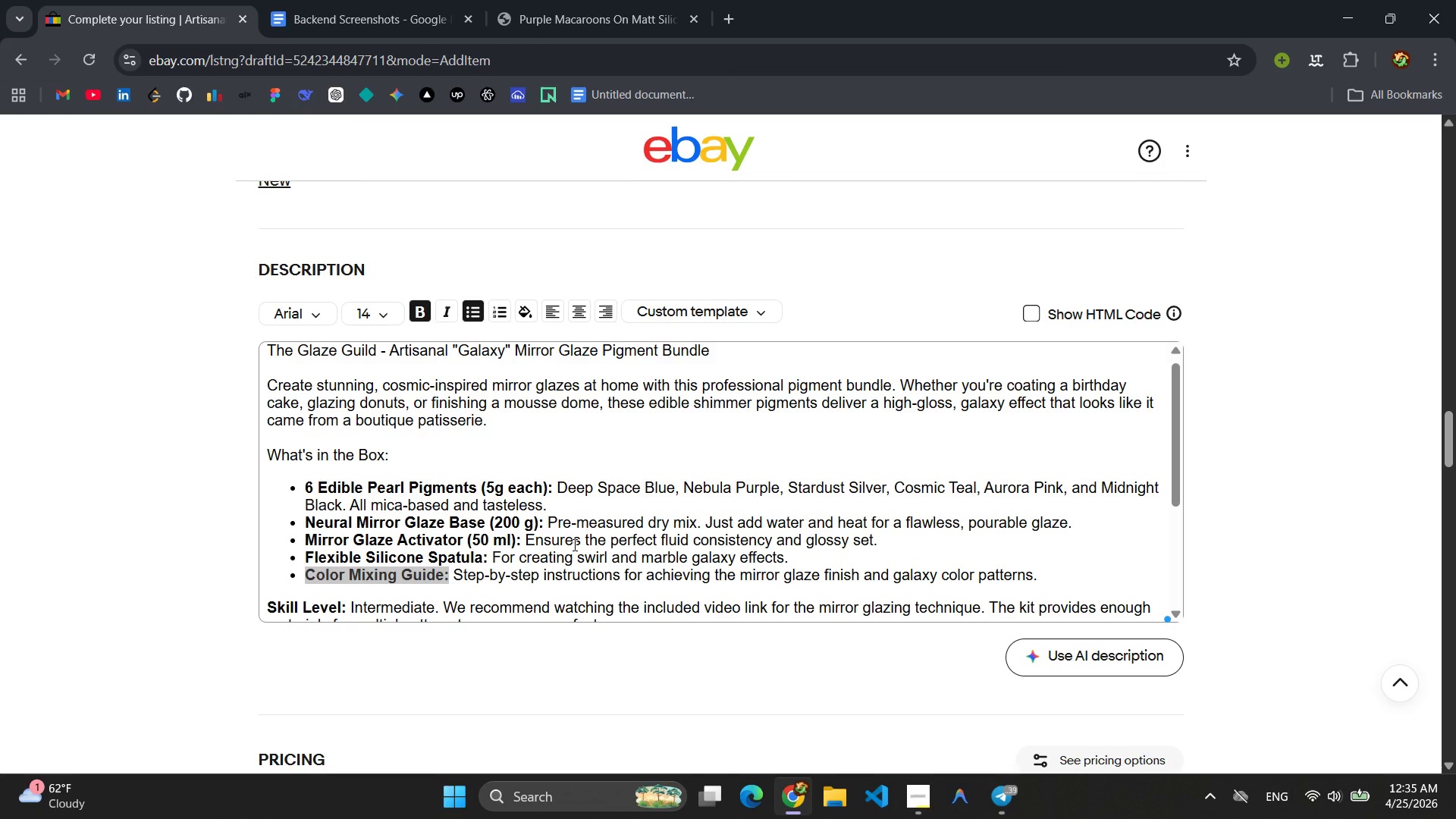 
scroll: coordinate [579, 517], scroll_direction: up, amount: 2.0
 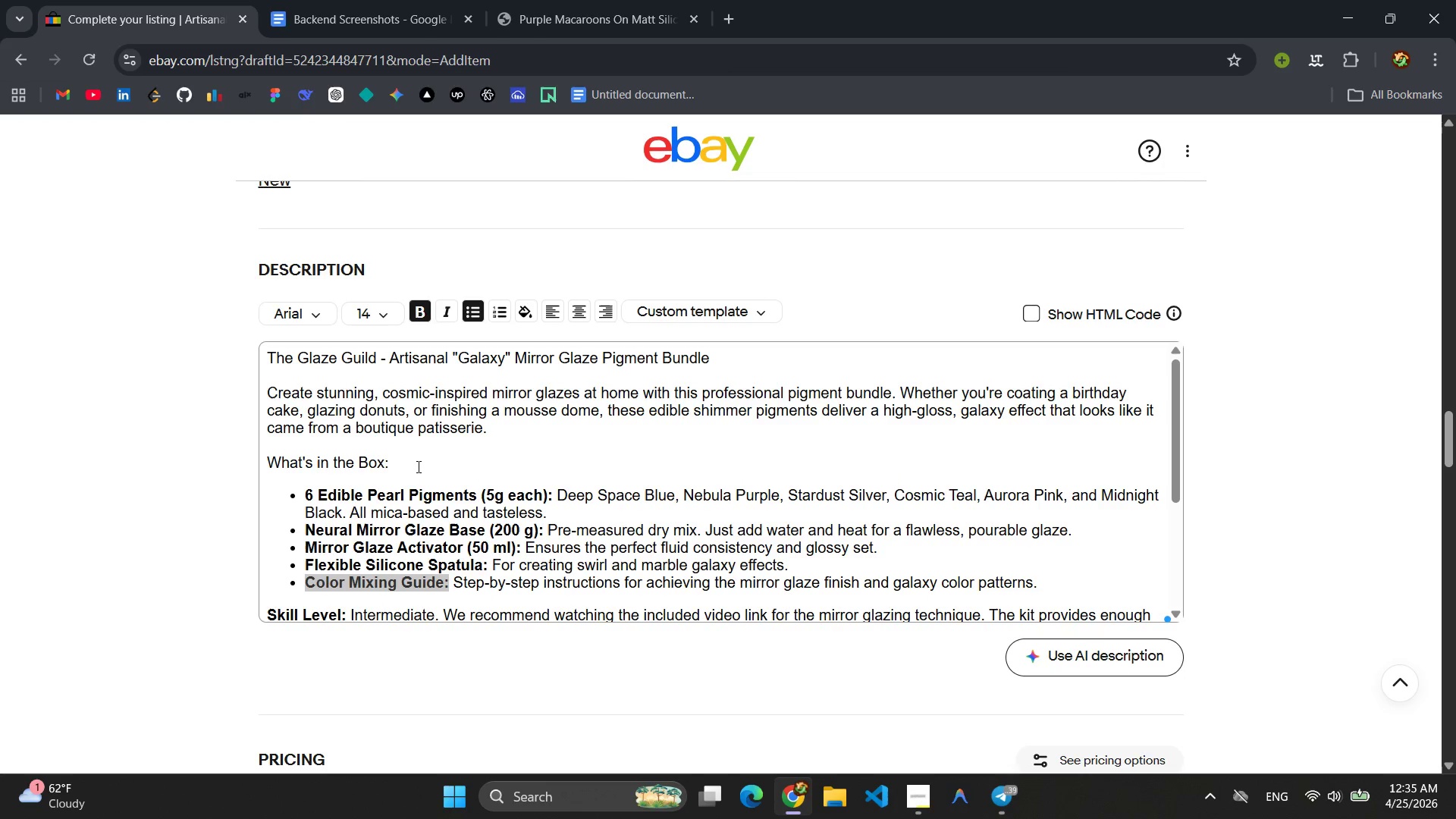 
left_click_drag(start_coordinate=[415, 464], to_coordinate=[223, 453])
 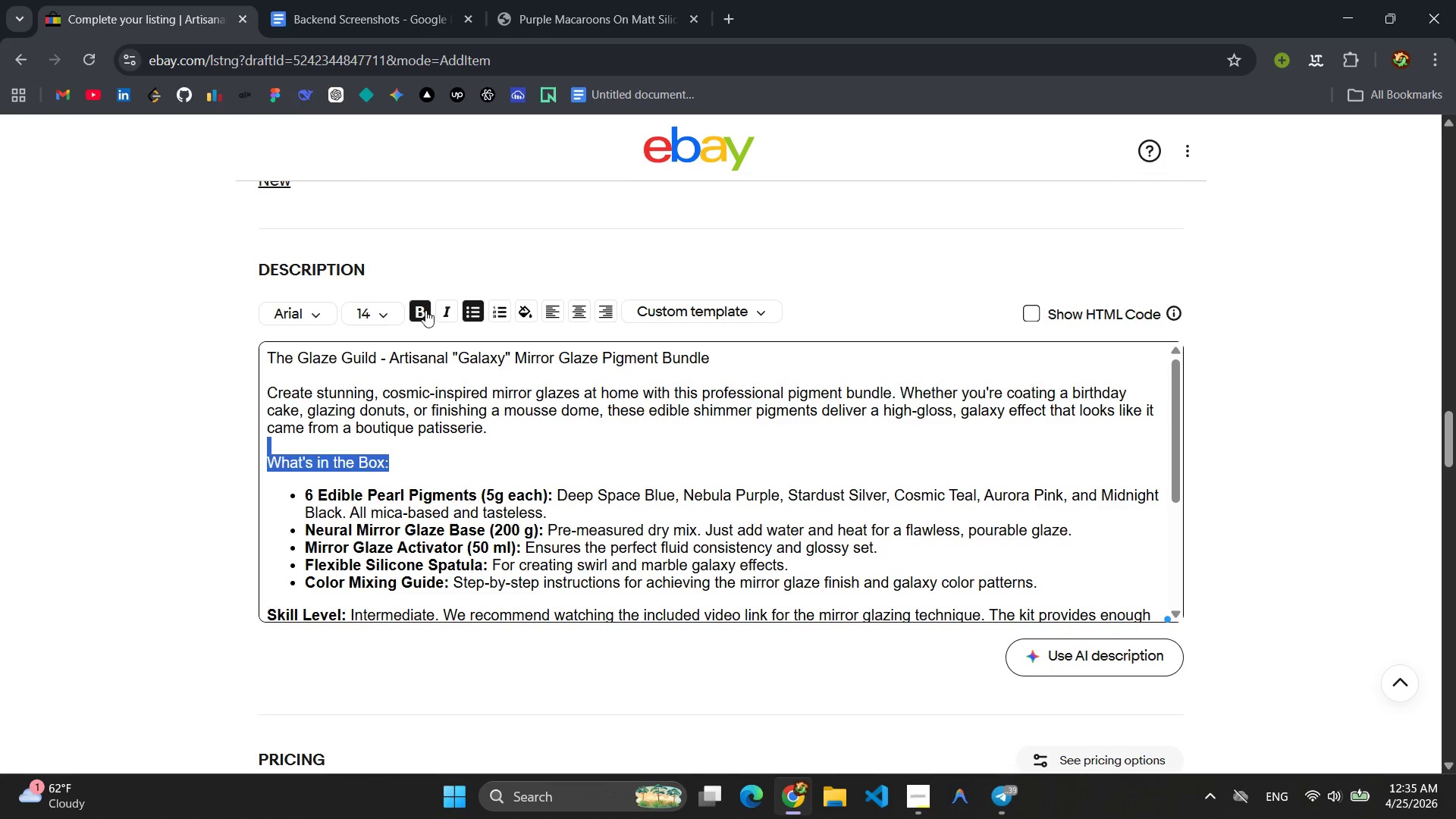 
left_click([425, 309])
 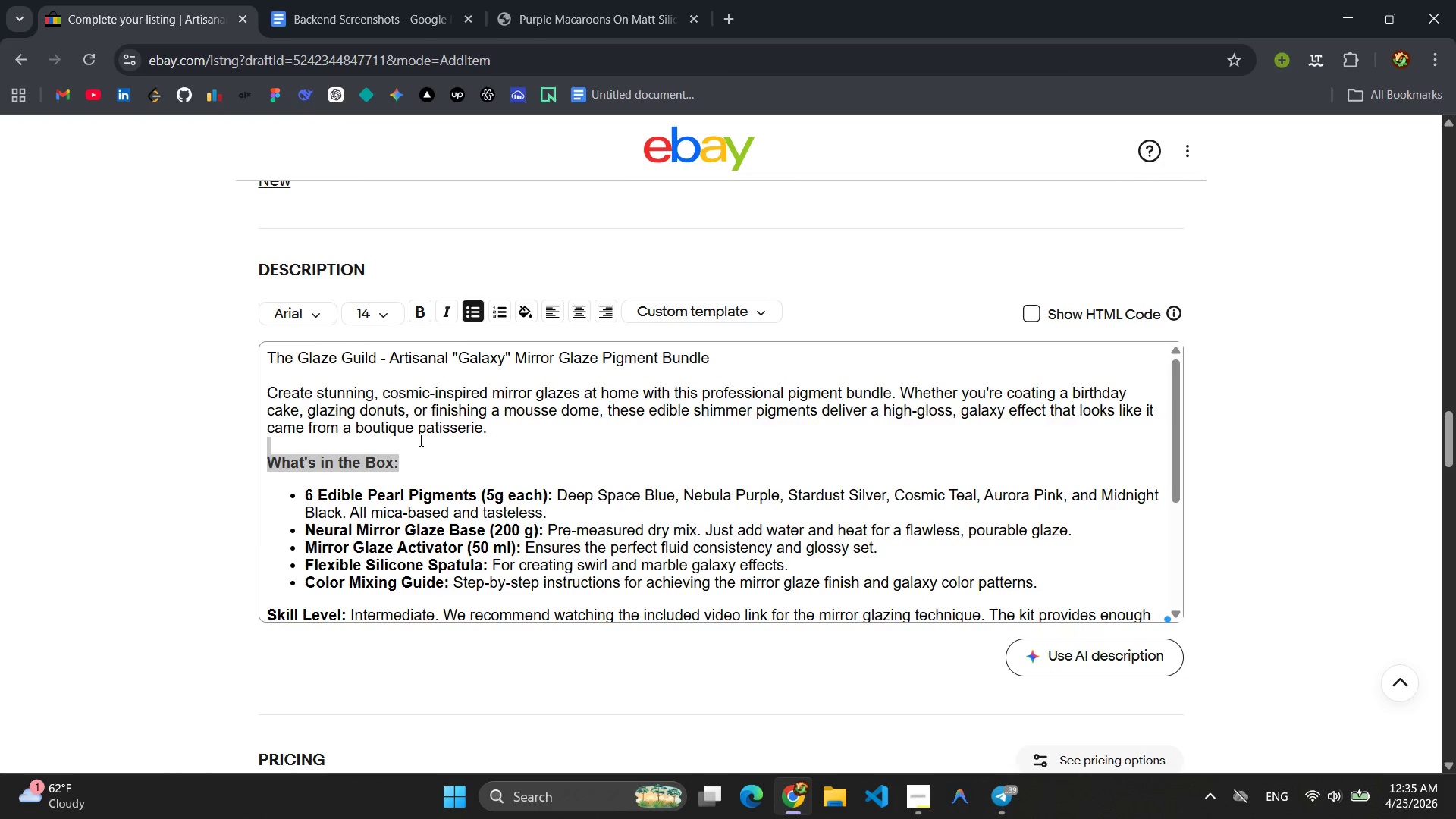 
left_click([417, 456])
 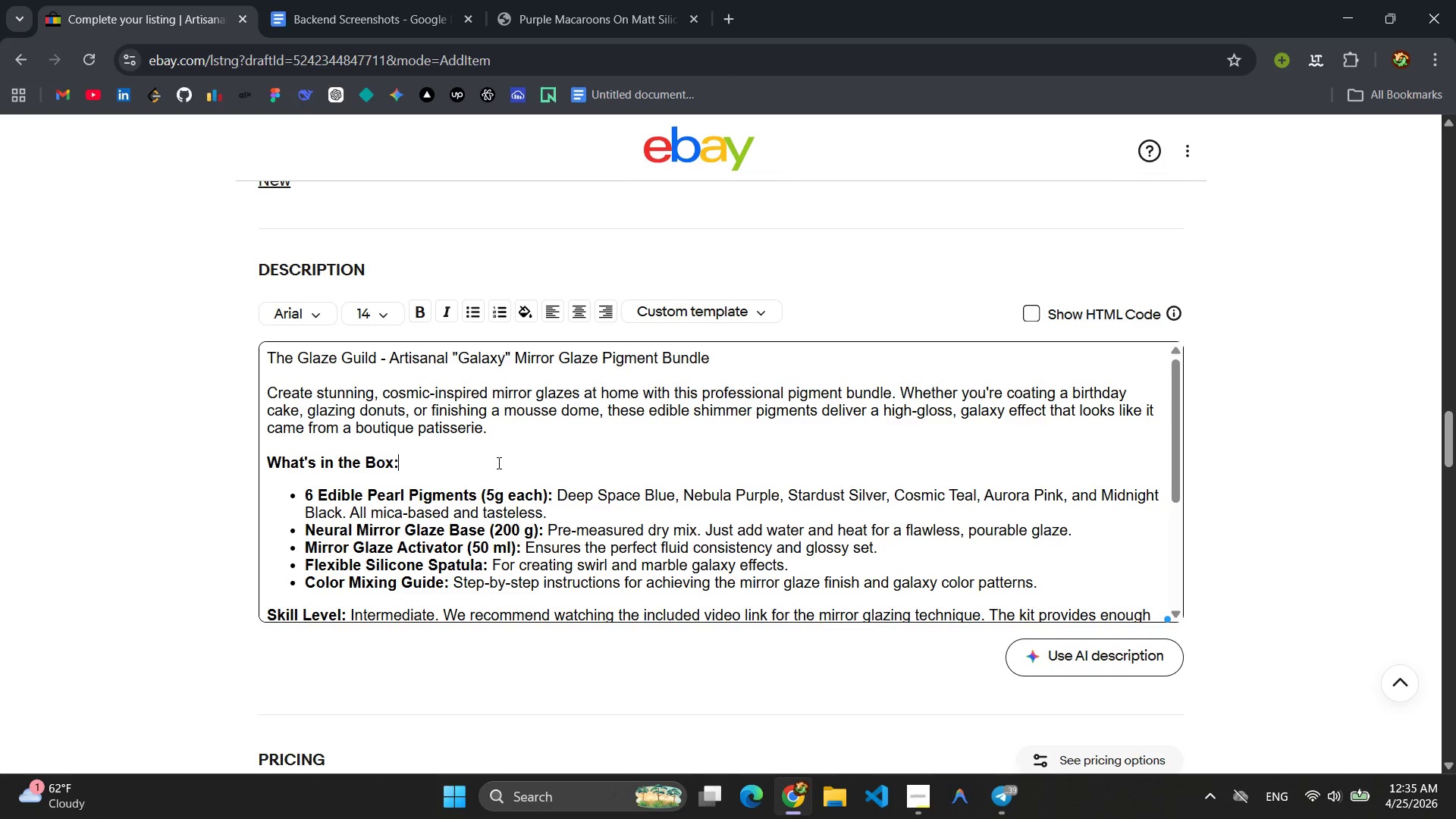 
scroll: coordinate [497, 463], scroll_direction: up, amount: 1.0
 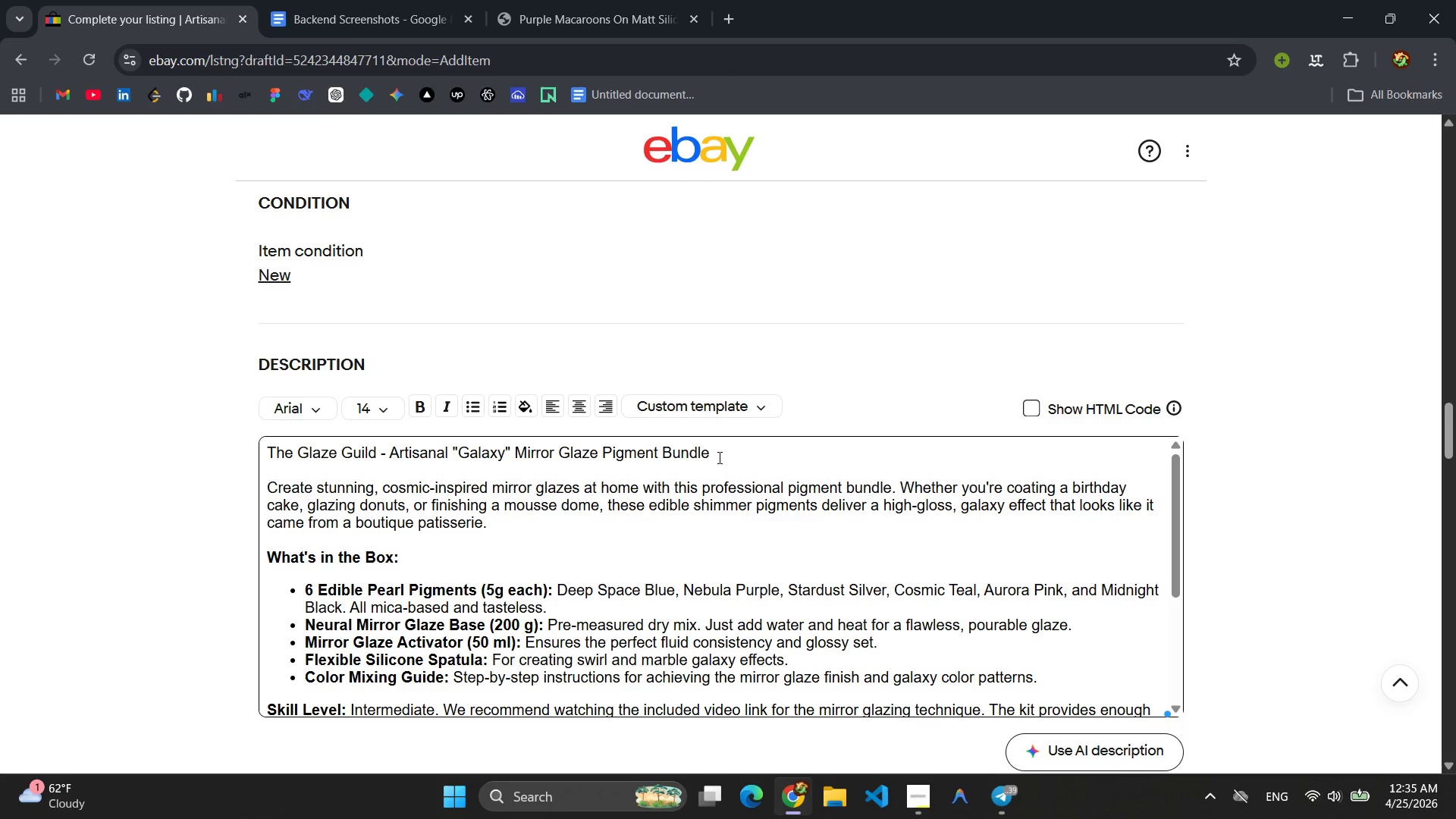 
left_click_drag(start_coordinate=[718, 457], to_coordinate=[263, 460])
 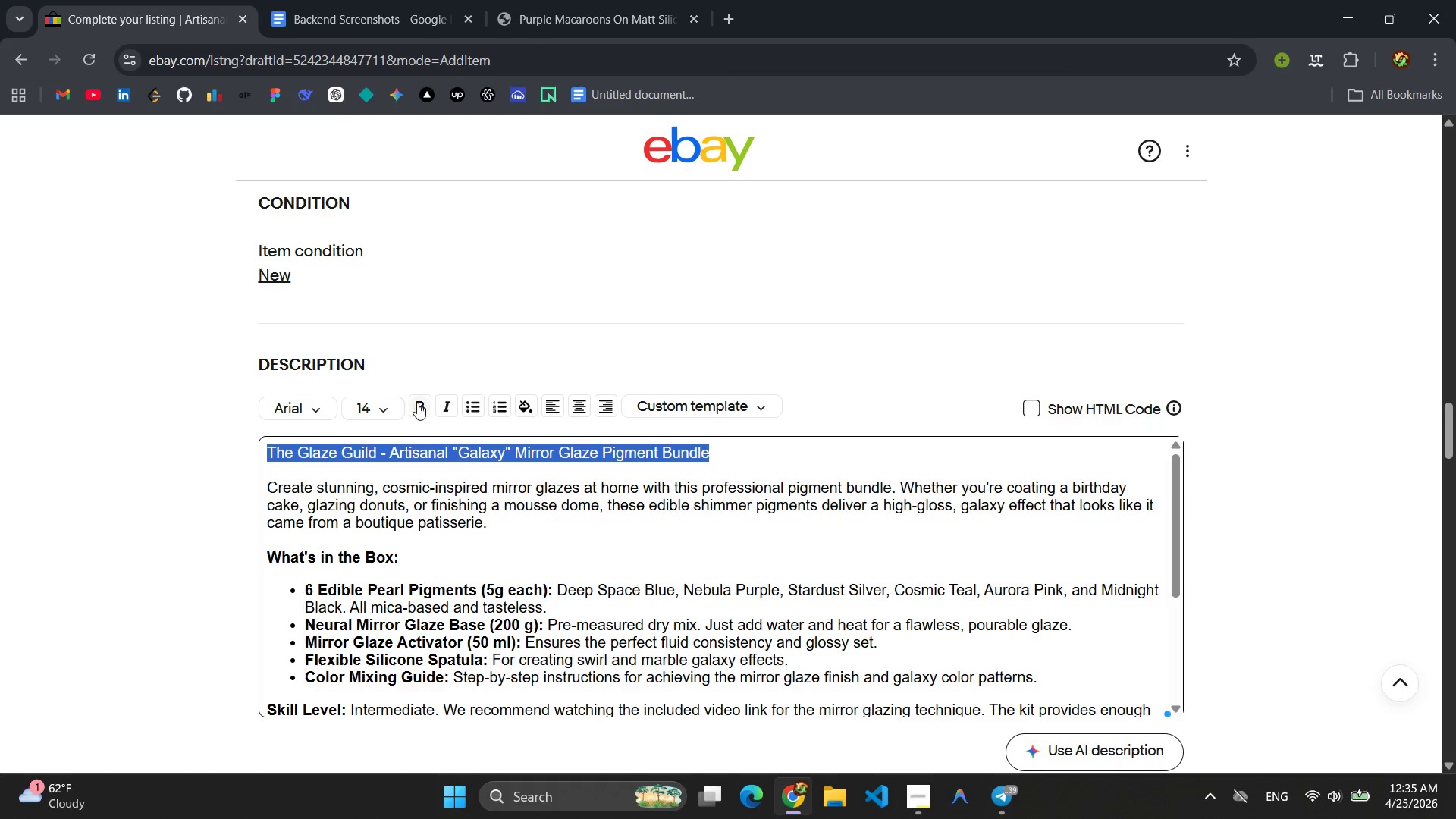 
left_click([417, 403])
 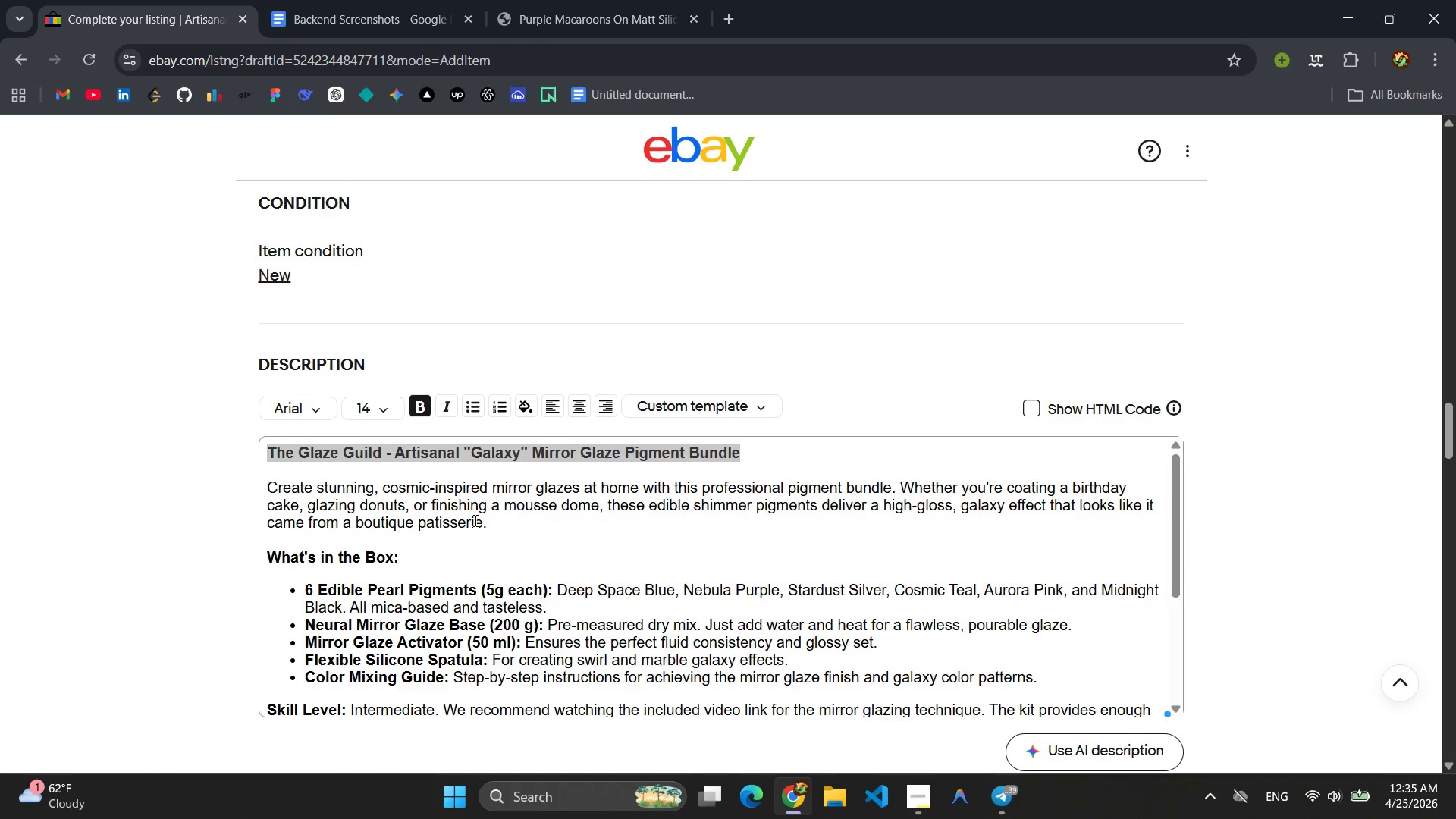 
left_click([475, 526])
 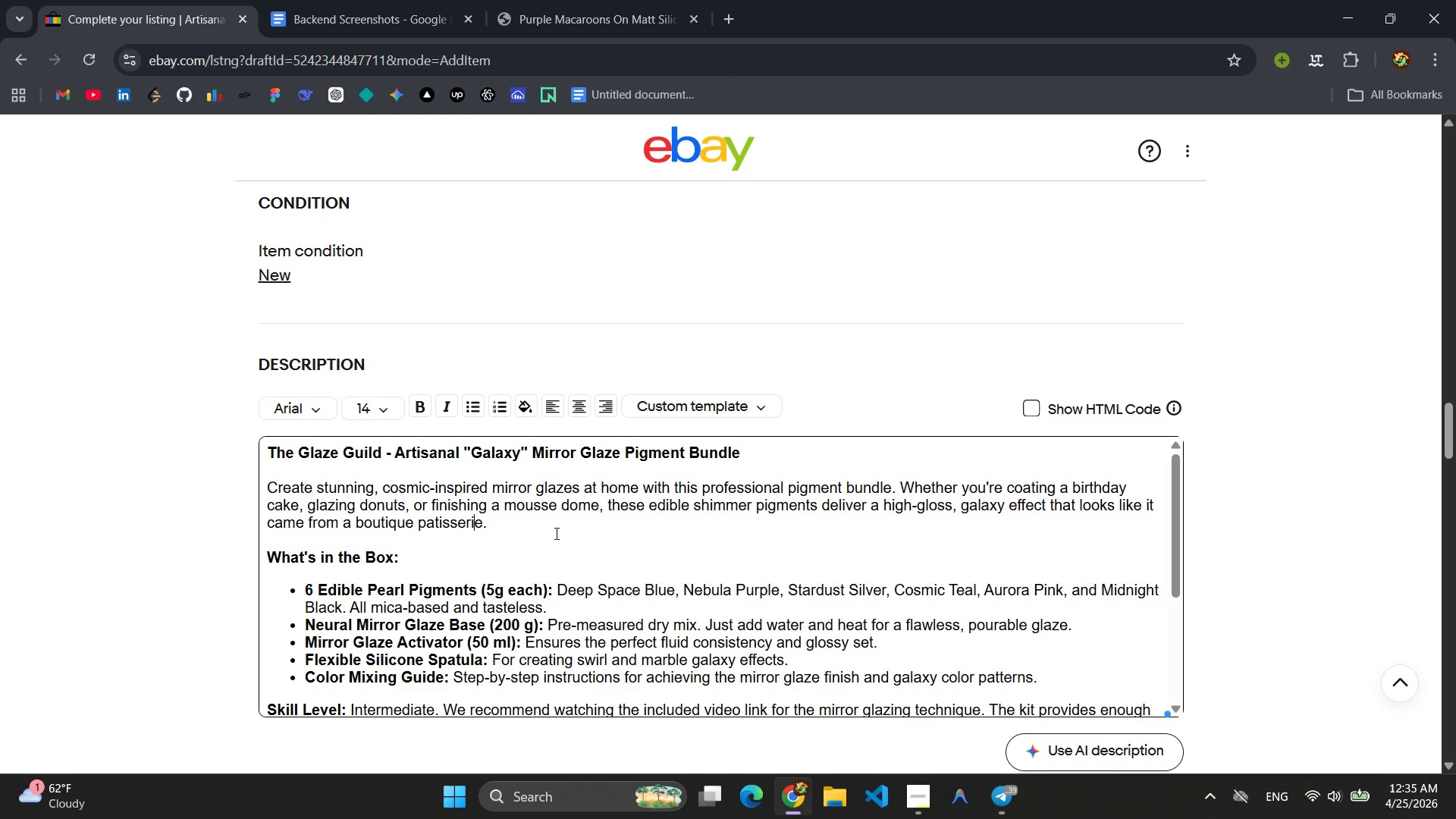 
scroll: coordinate [557, 533], scroll_direction: down, amount: 5.0
 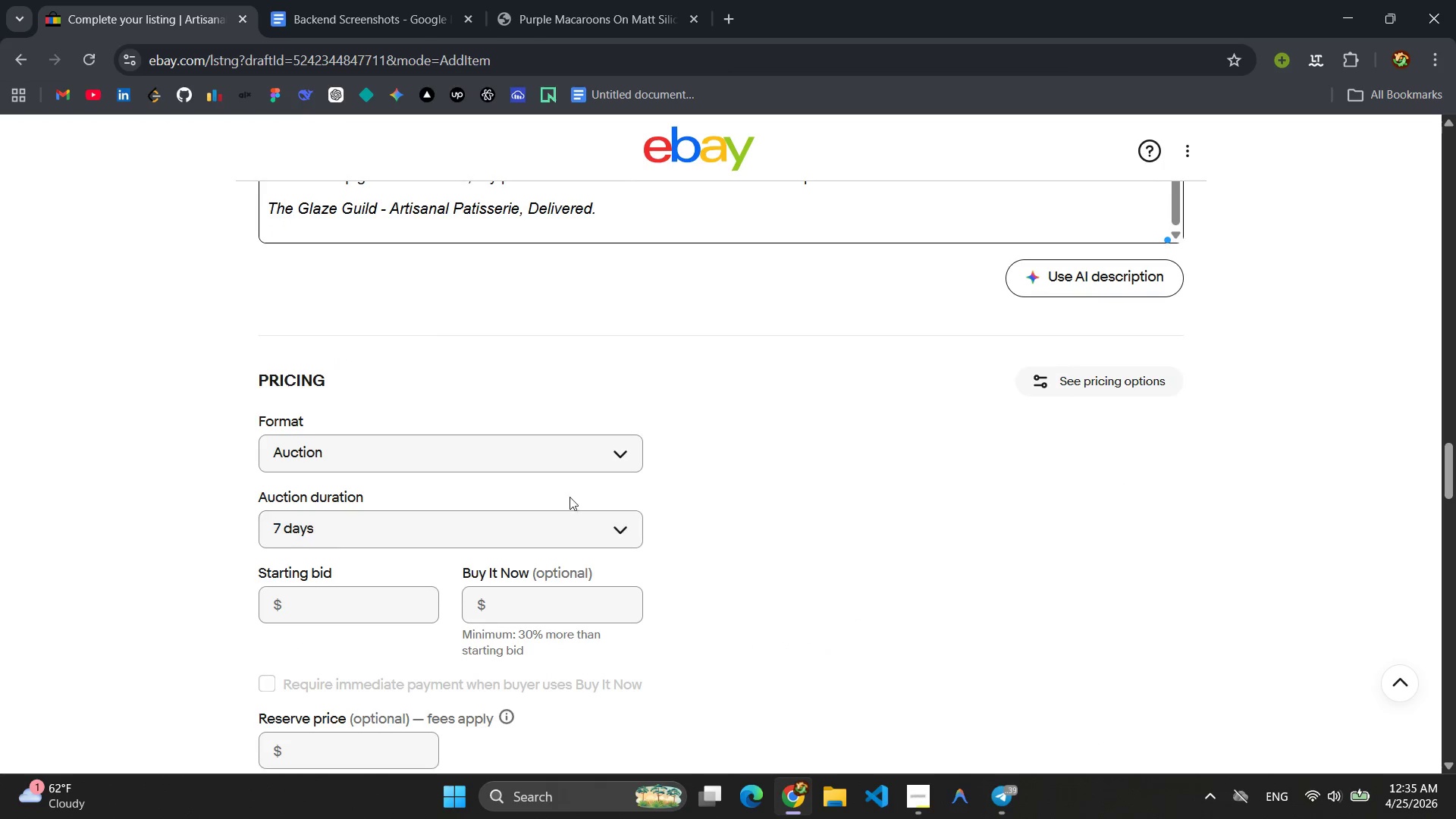 
left_click([570, 463])
 